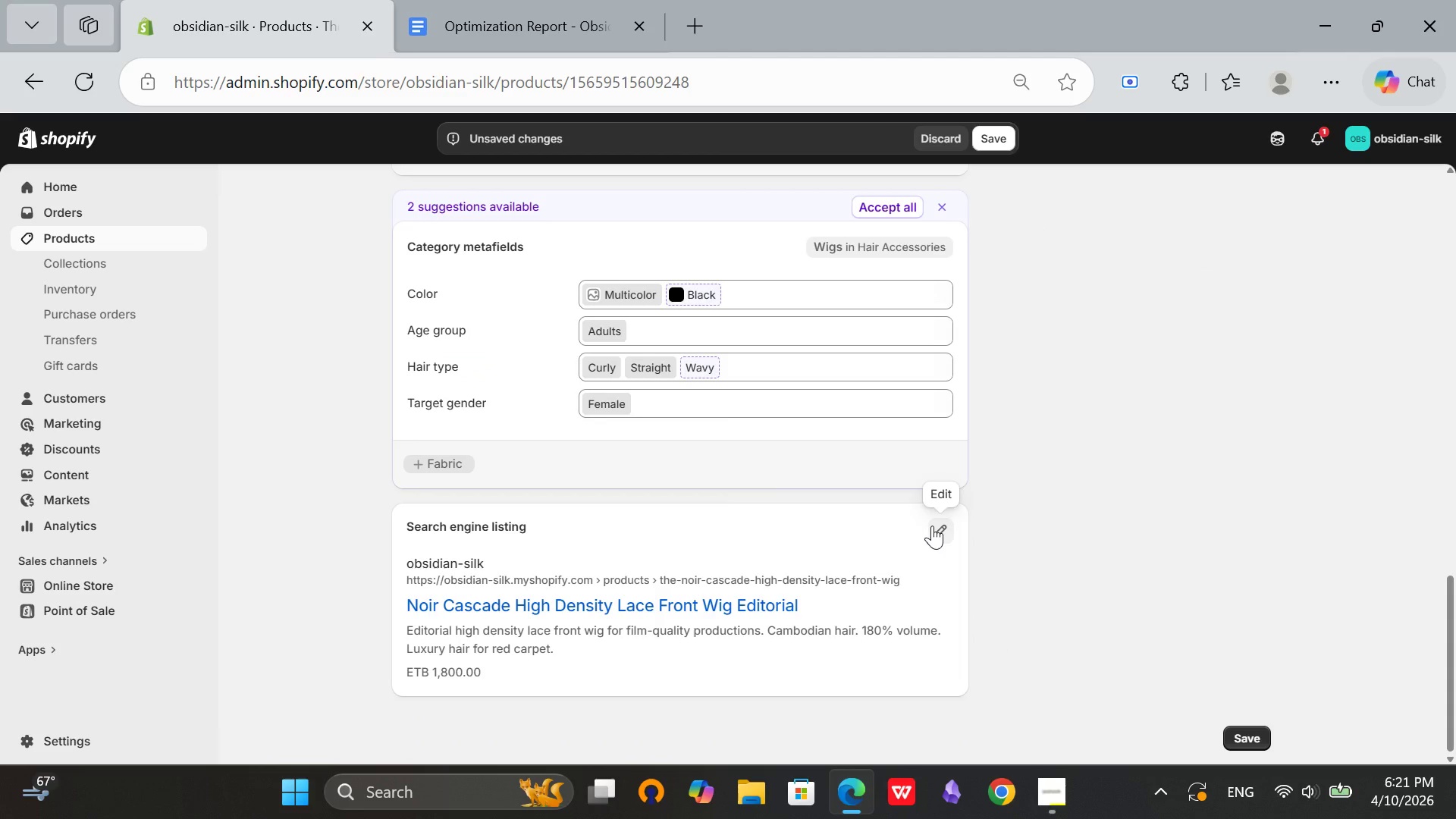 
left_click([932, 526])
 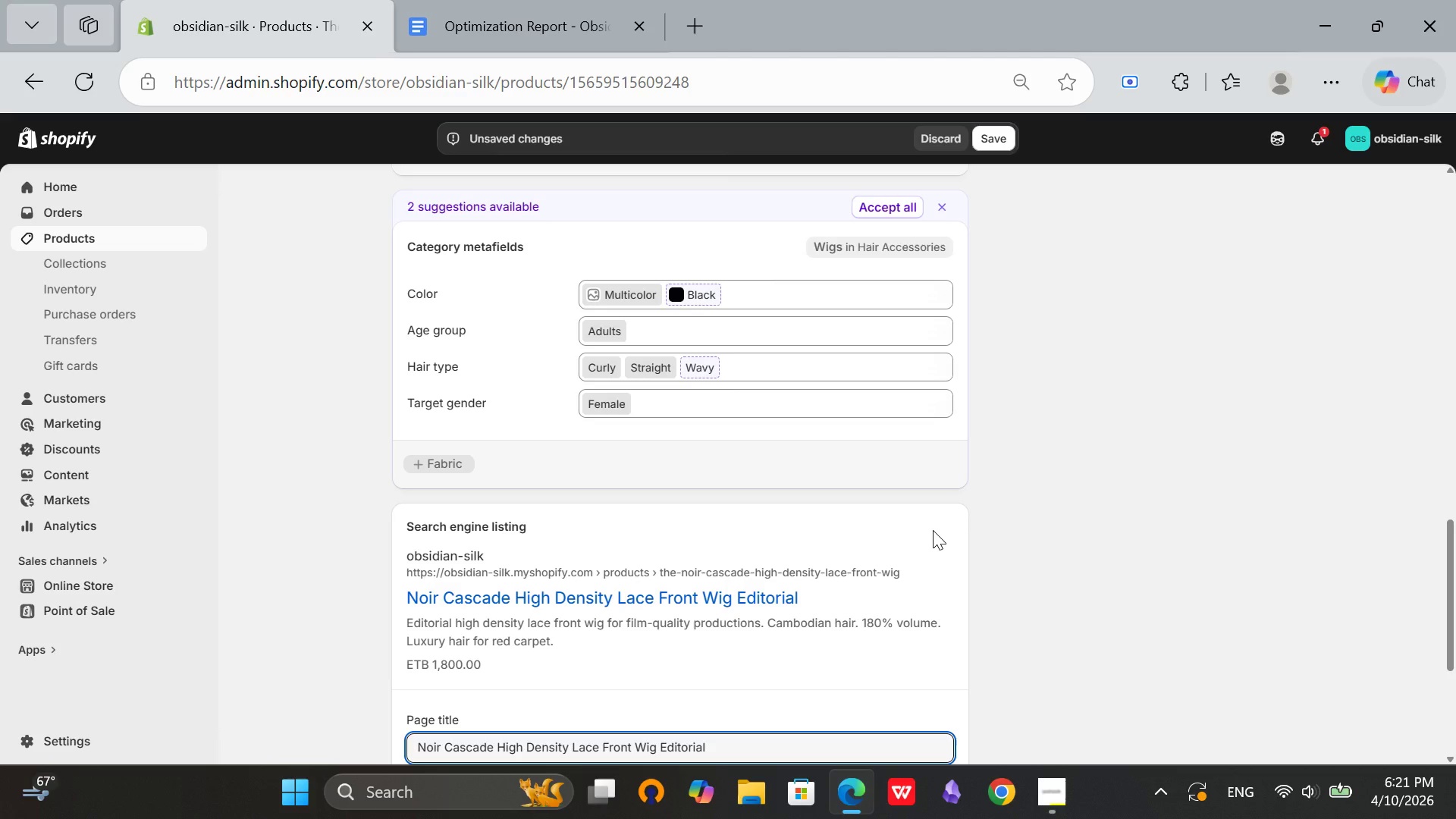 
wait(18.73)
 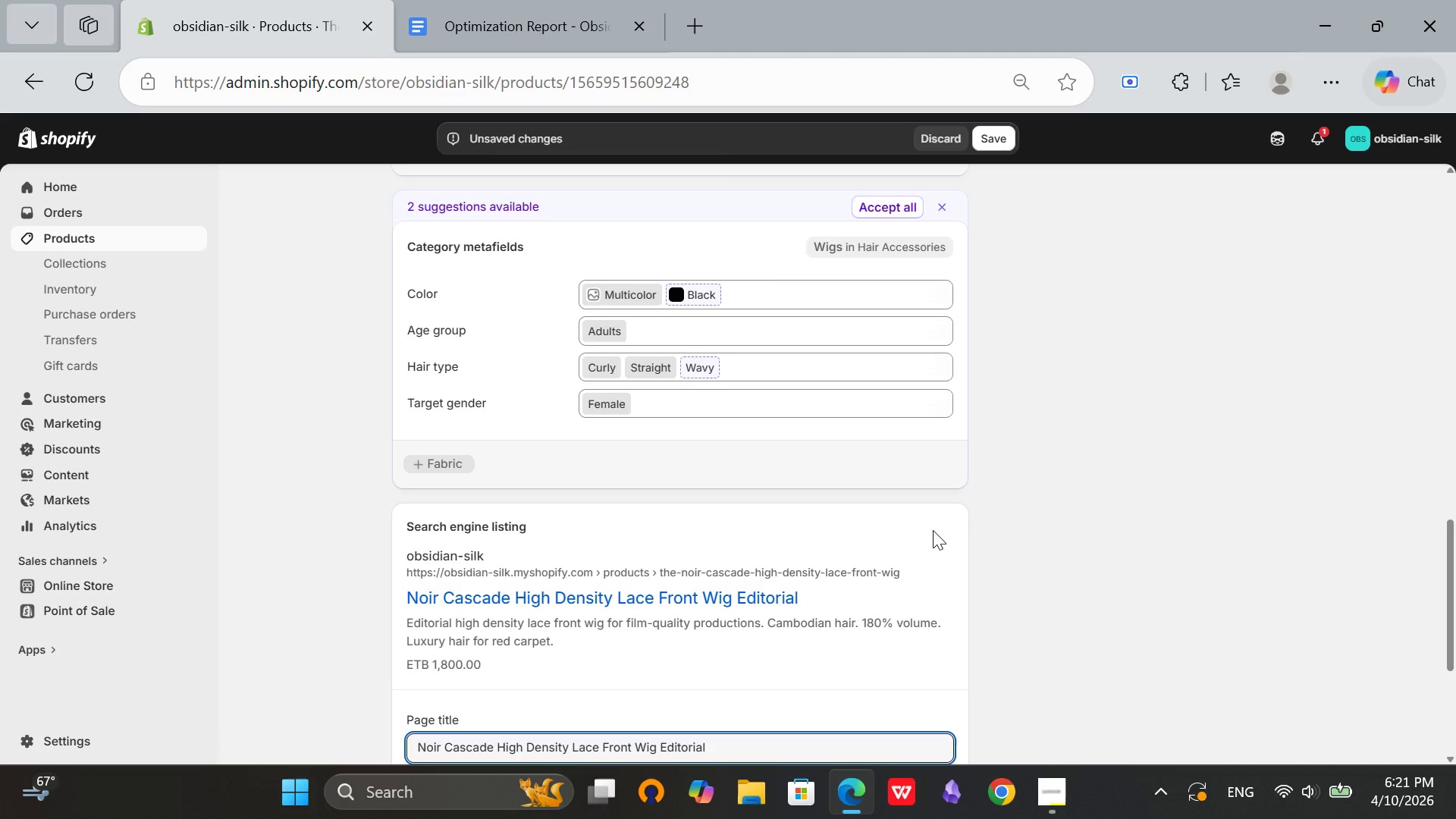 
scroll: coordinate [968, 531], scroll_direction: down, amount: 4.0
 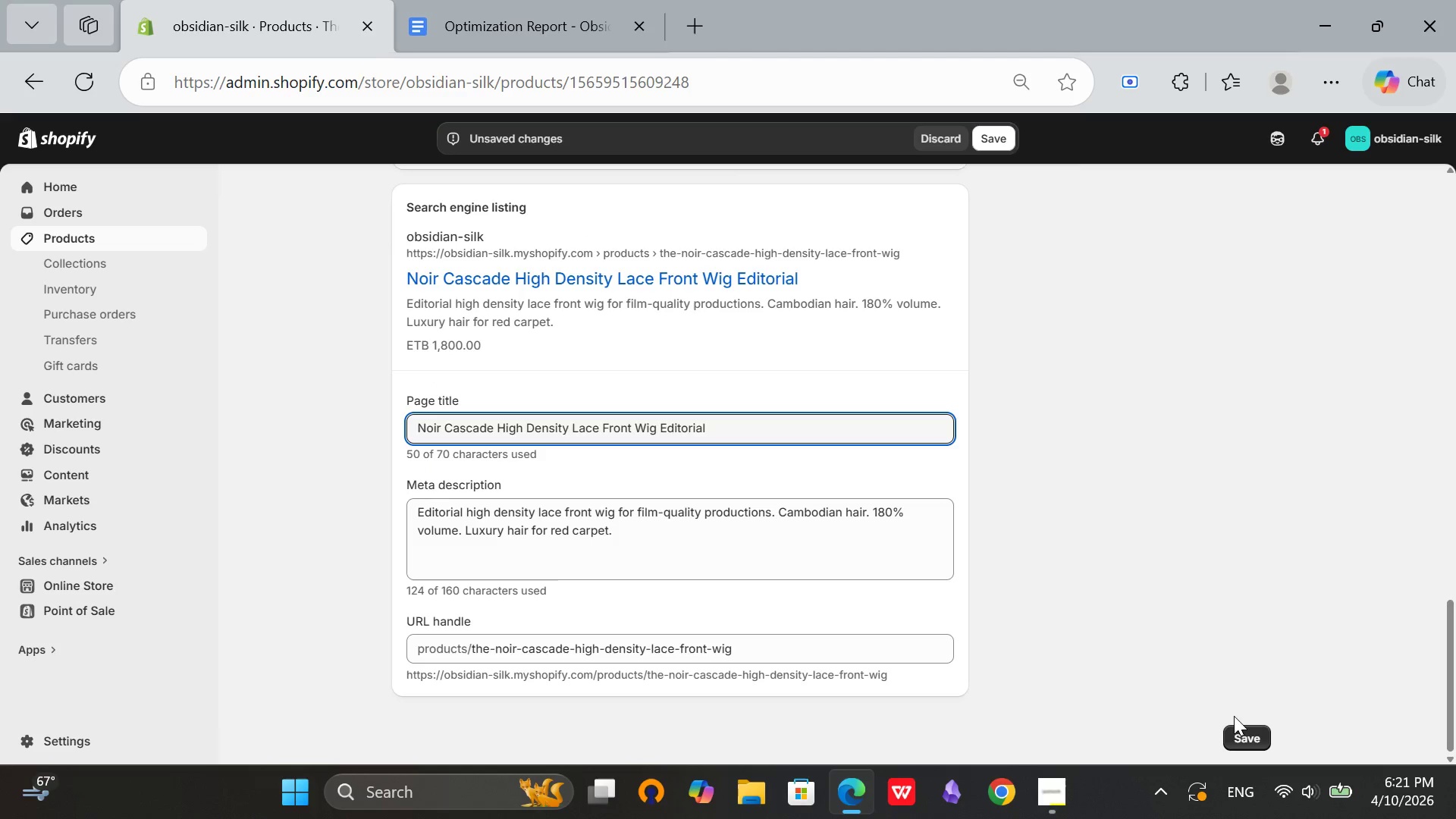 
left_click([1246, 725])
 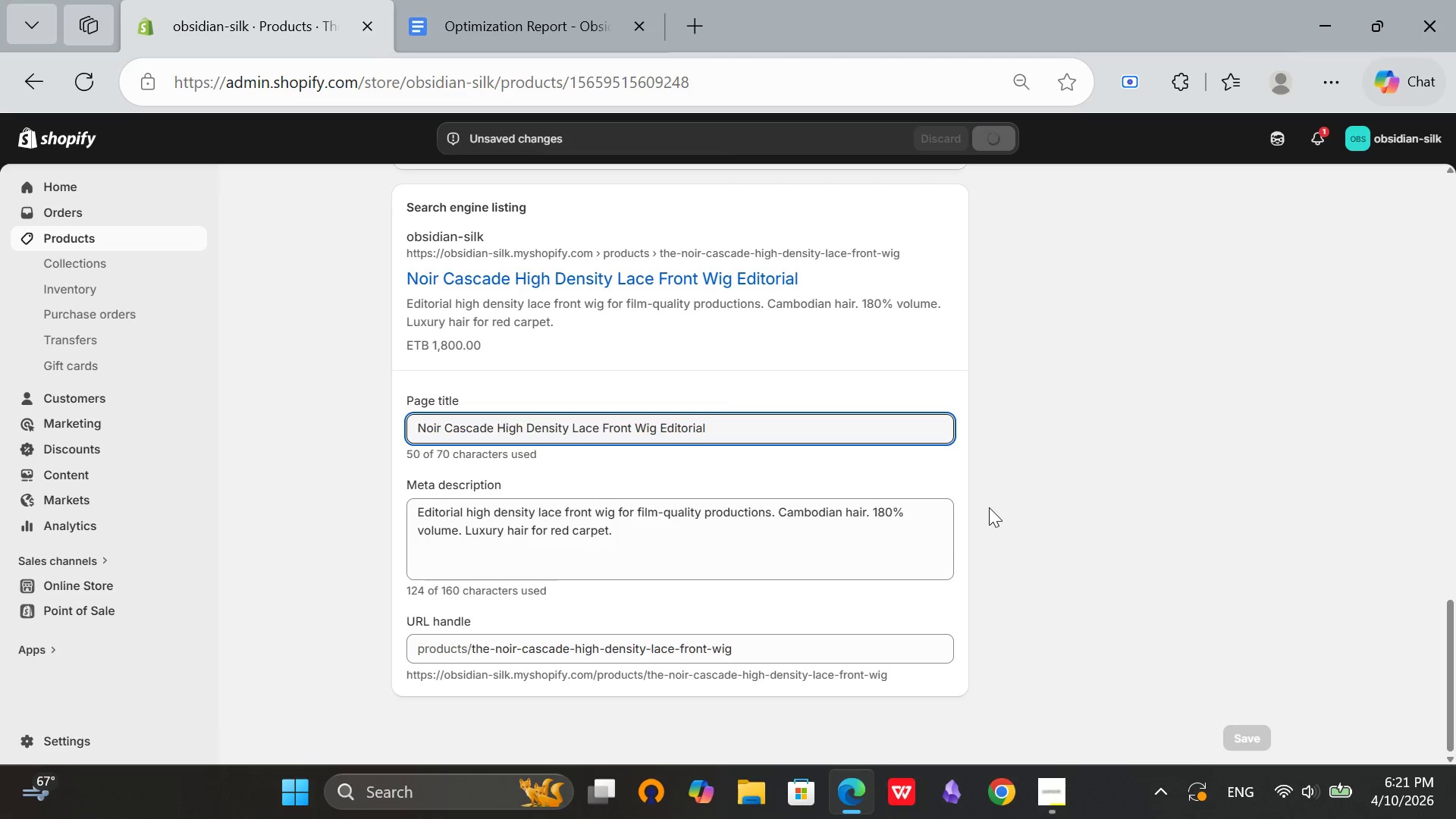 
wait(5.72)
 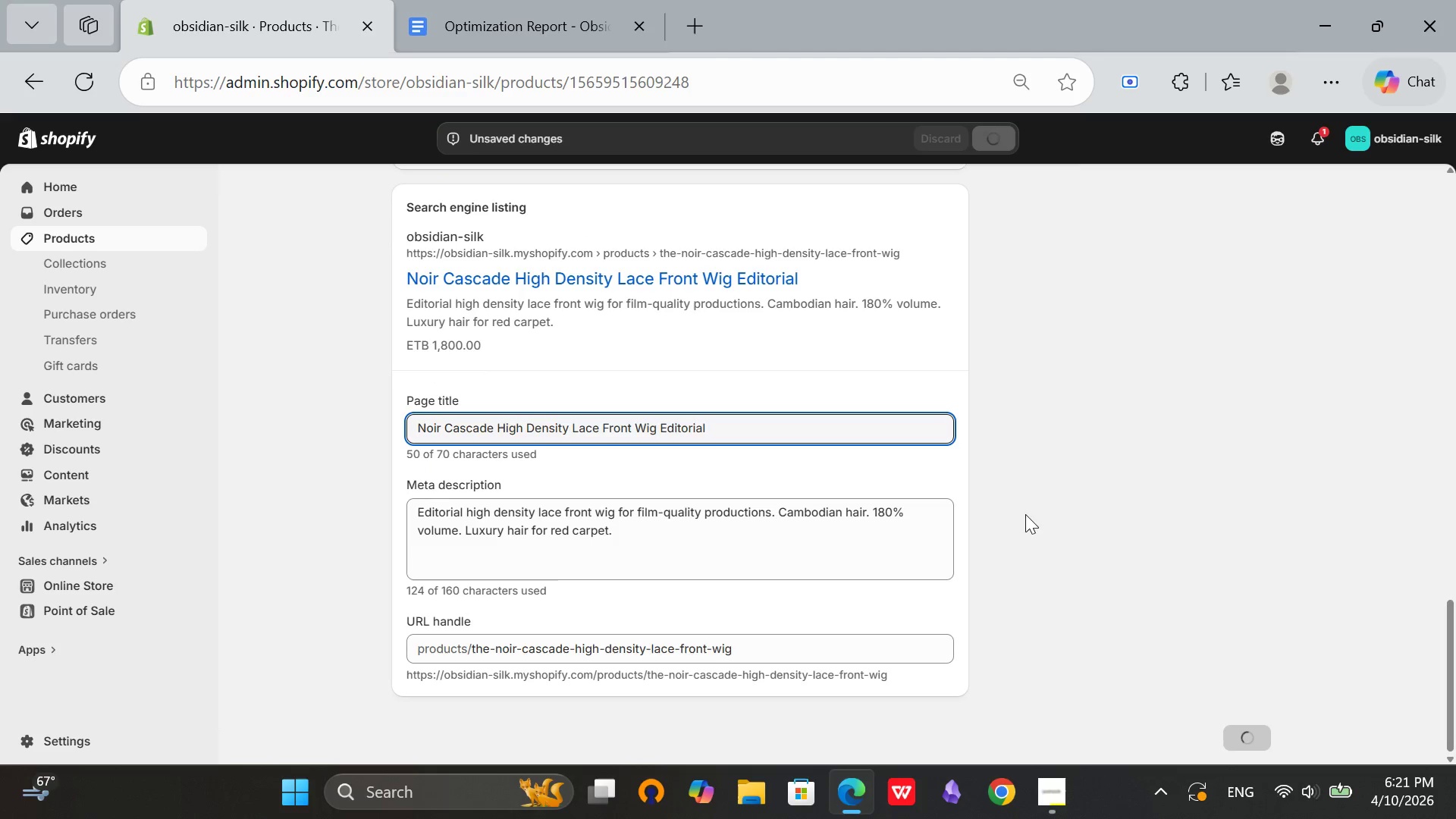 
scroll: coordinate [636, 303], scroll_direction: up, amount: 18.0
 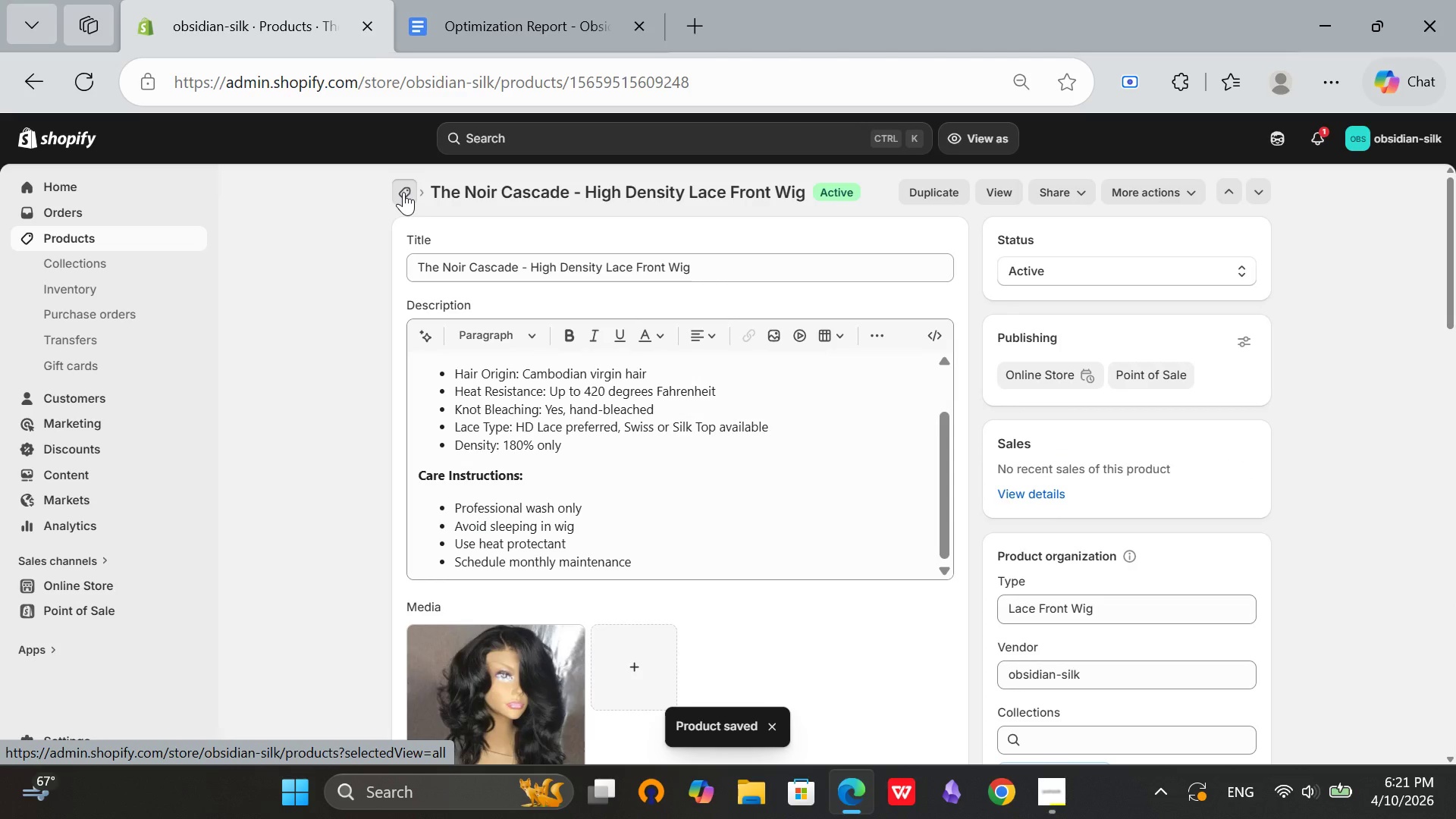 
left_click([403, 192])
 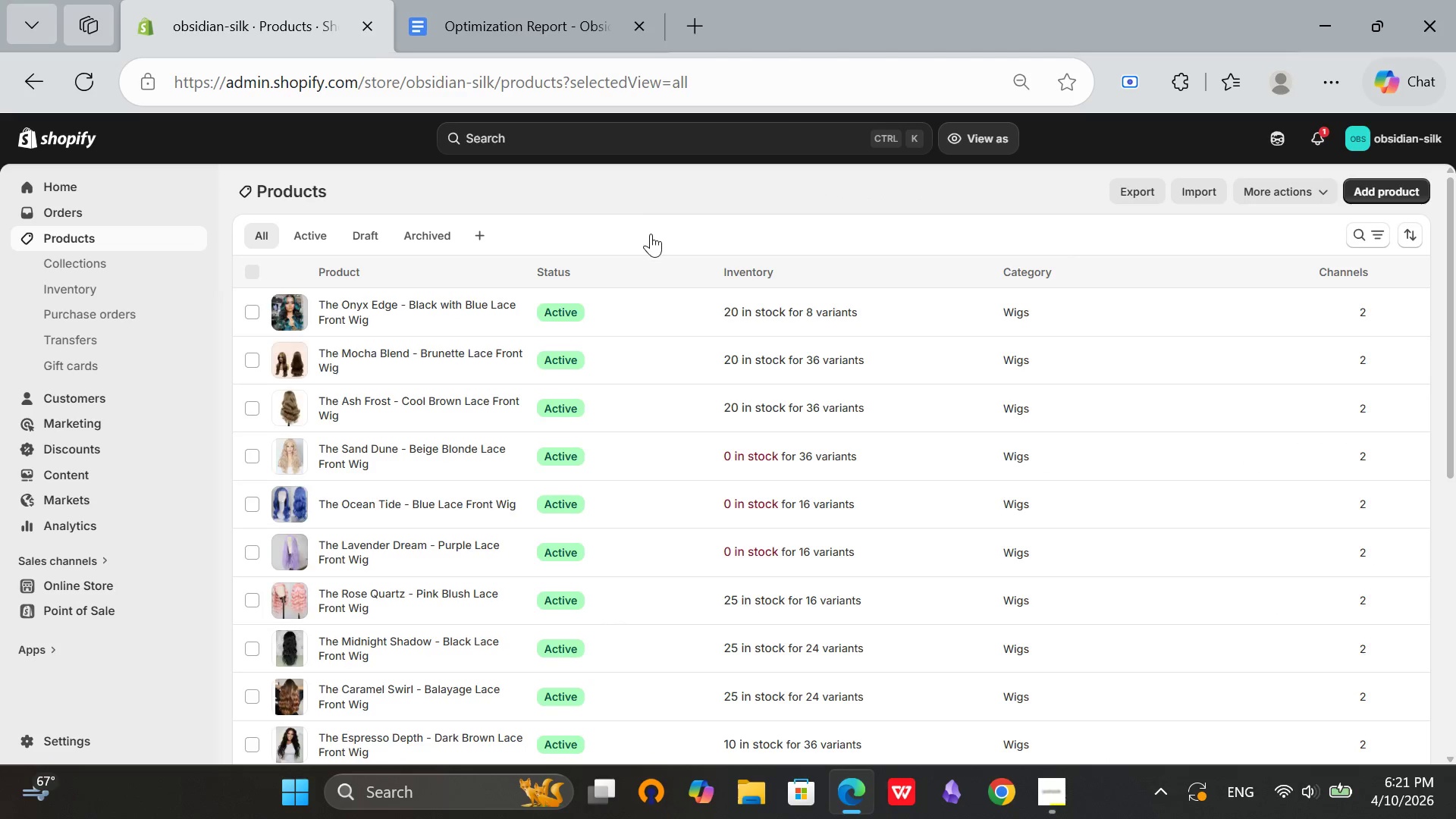 
scroll: coordinate [649, 394], scroll_direction: down, amount: 10.0
 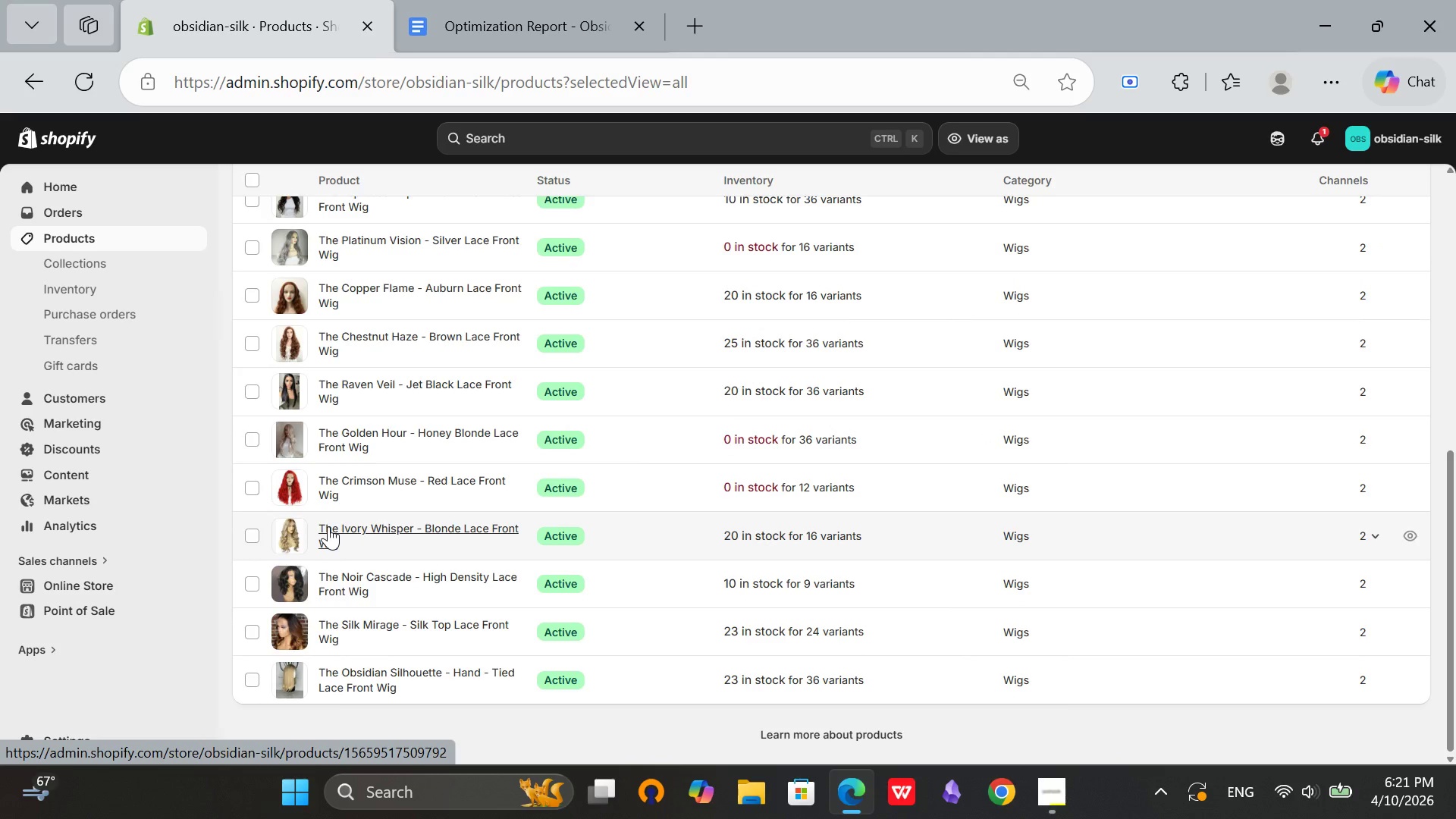 
left_click([328, 526])
 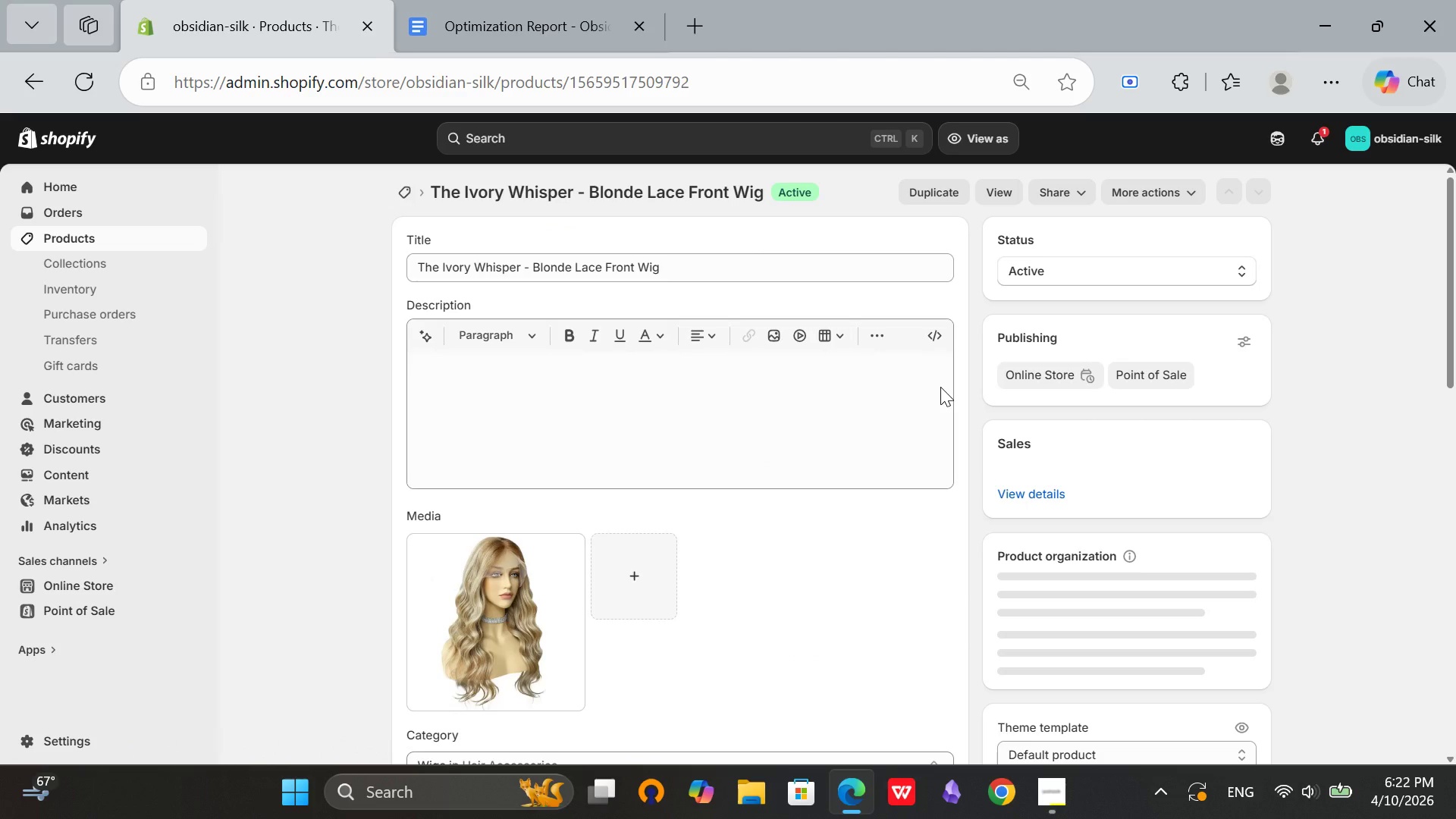 
wait(5.2)
 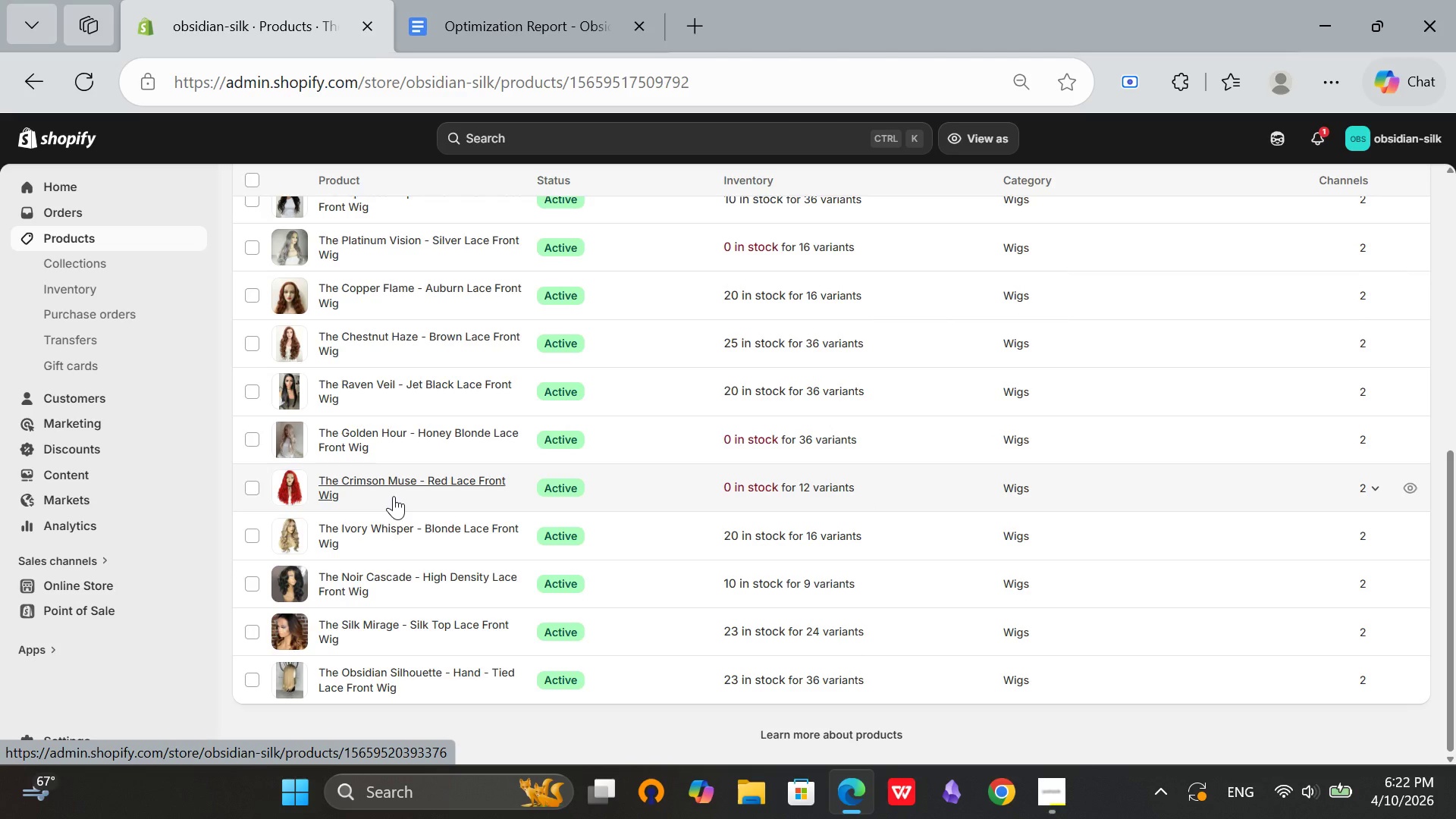 
scroll: coordinate [808, 438], scroll_direction: down, amount: 17.0
 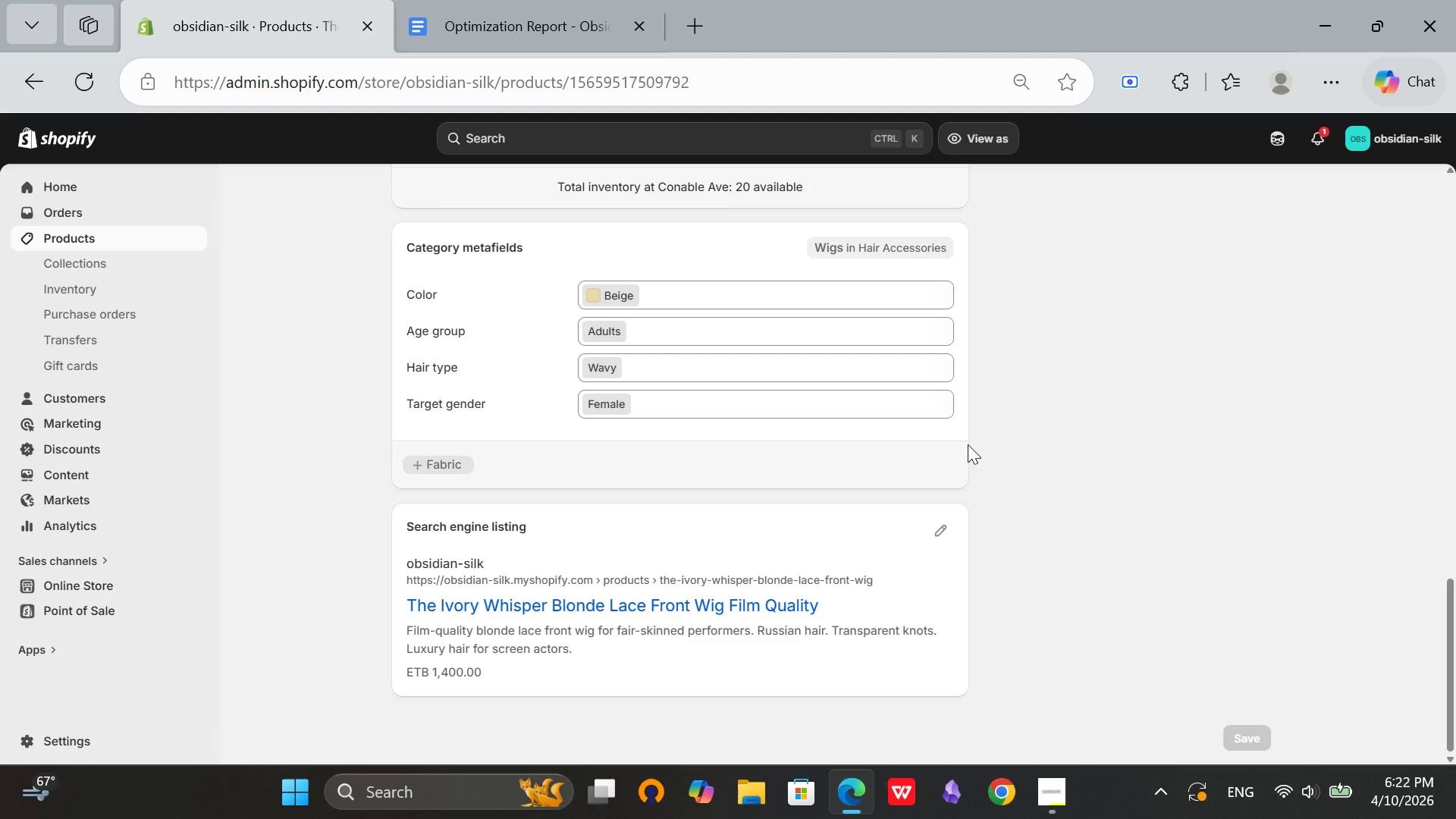 
mouse_move([929, 558])
 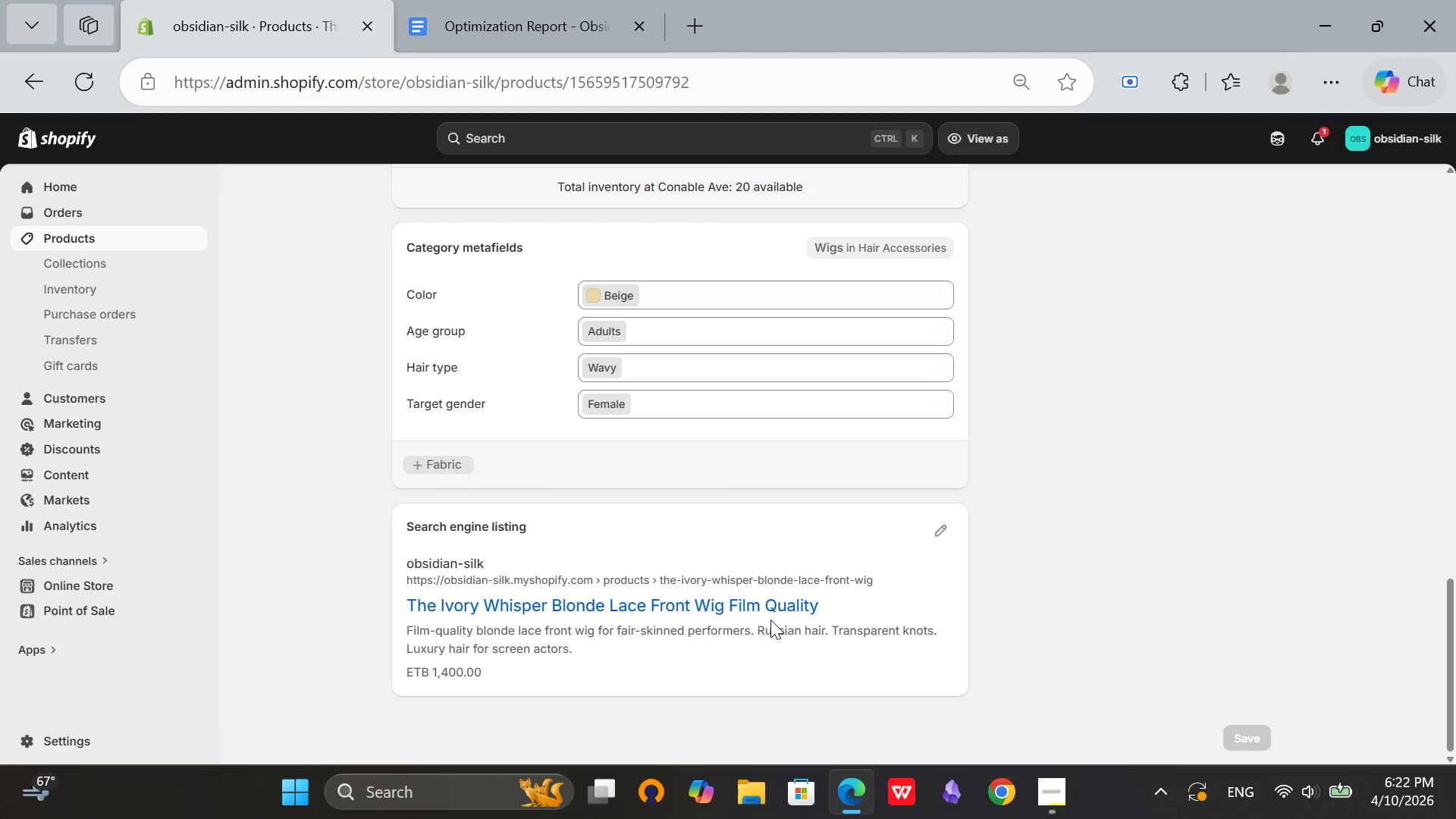 
scroll: coordinate [851, 604], scroll_direction: down, amount: 1.0
 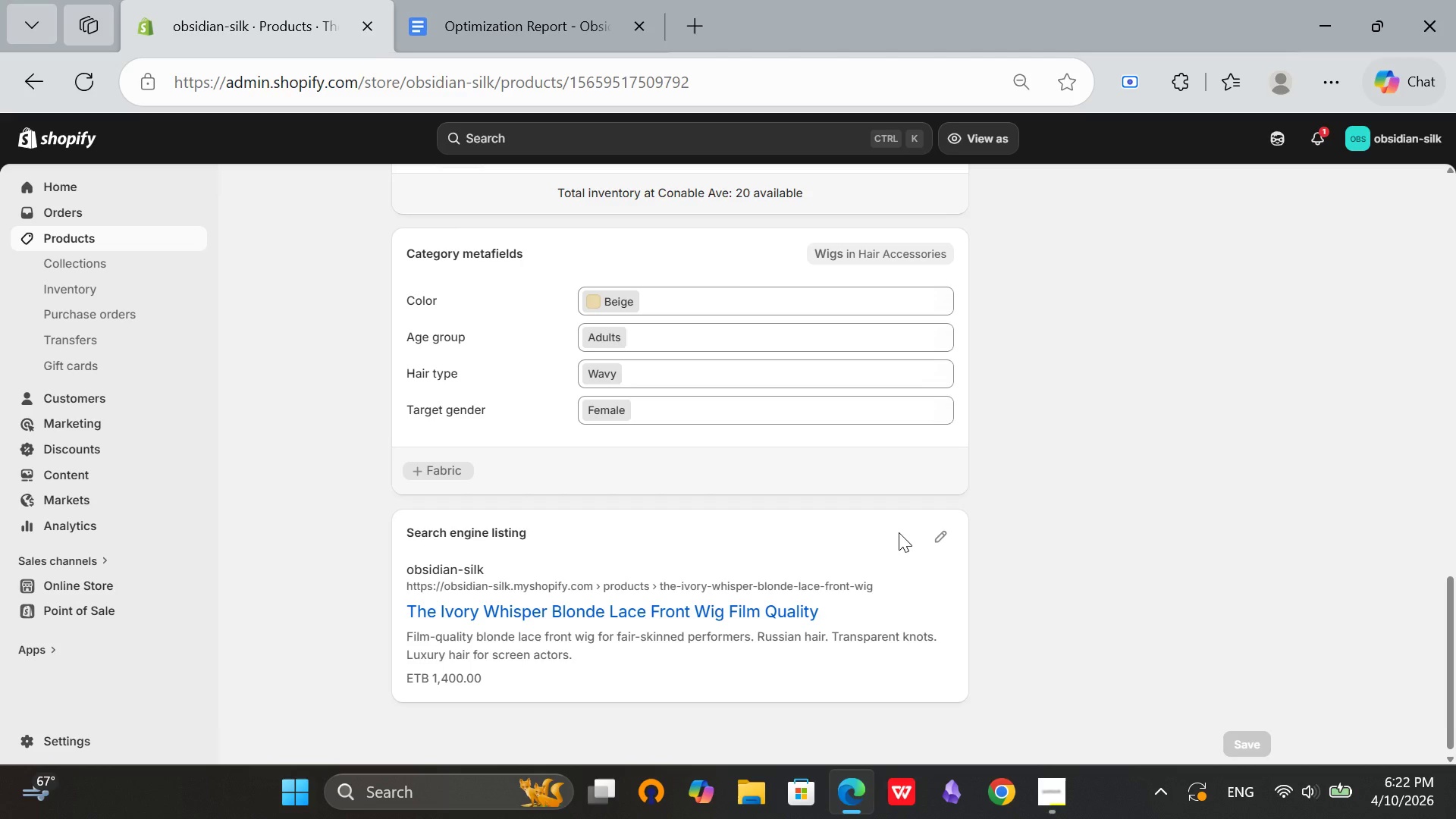 
scroll: coordinate [898, 530], scroll_direction: up, amount: 11.0
 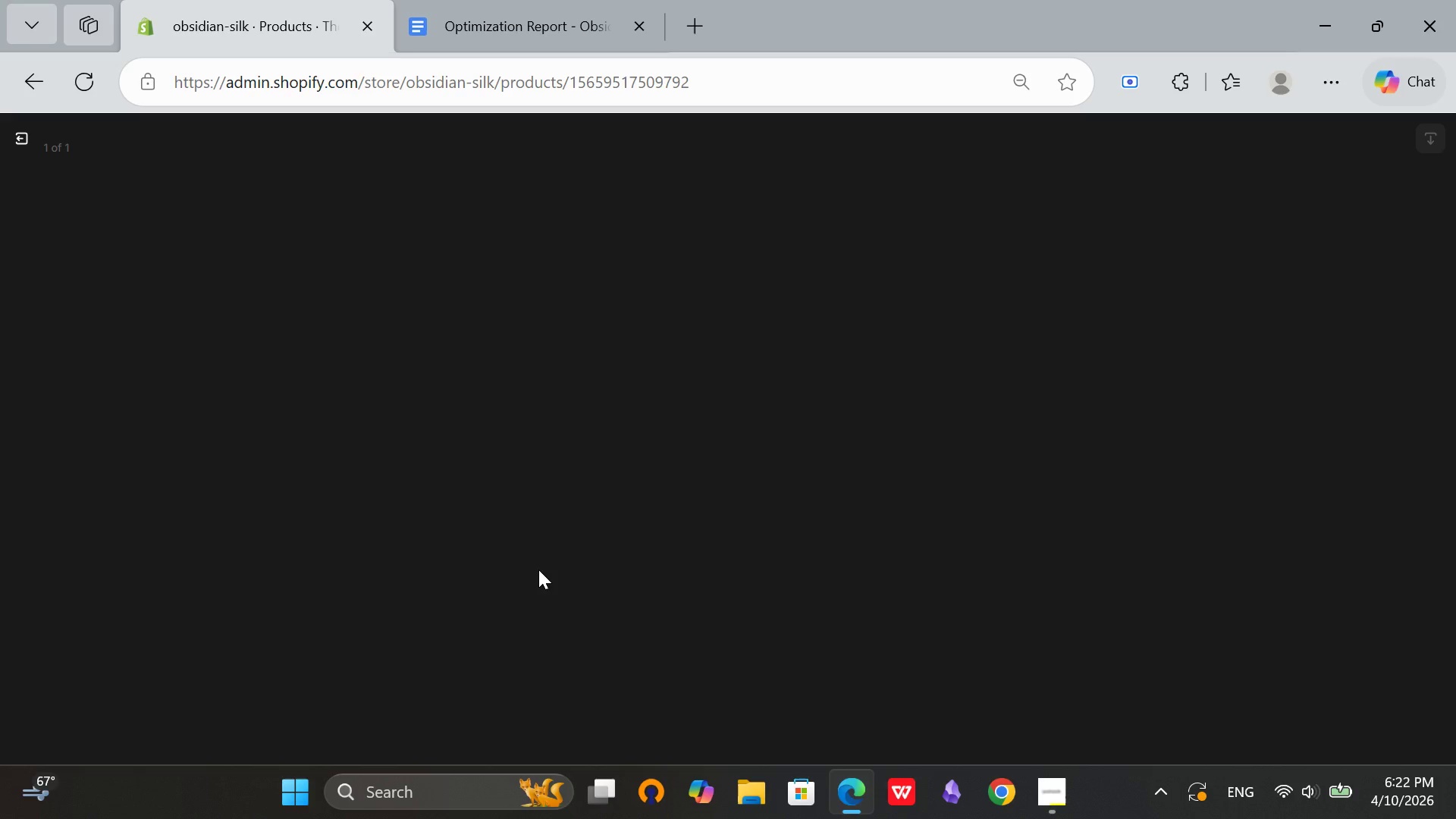 
left_click([538, 570])
 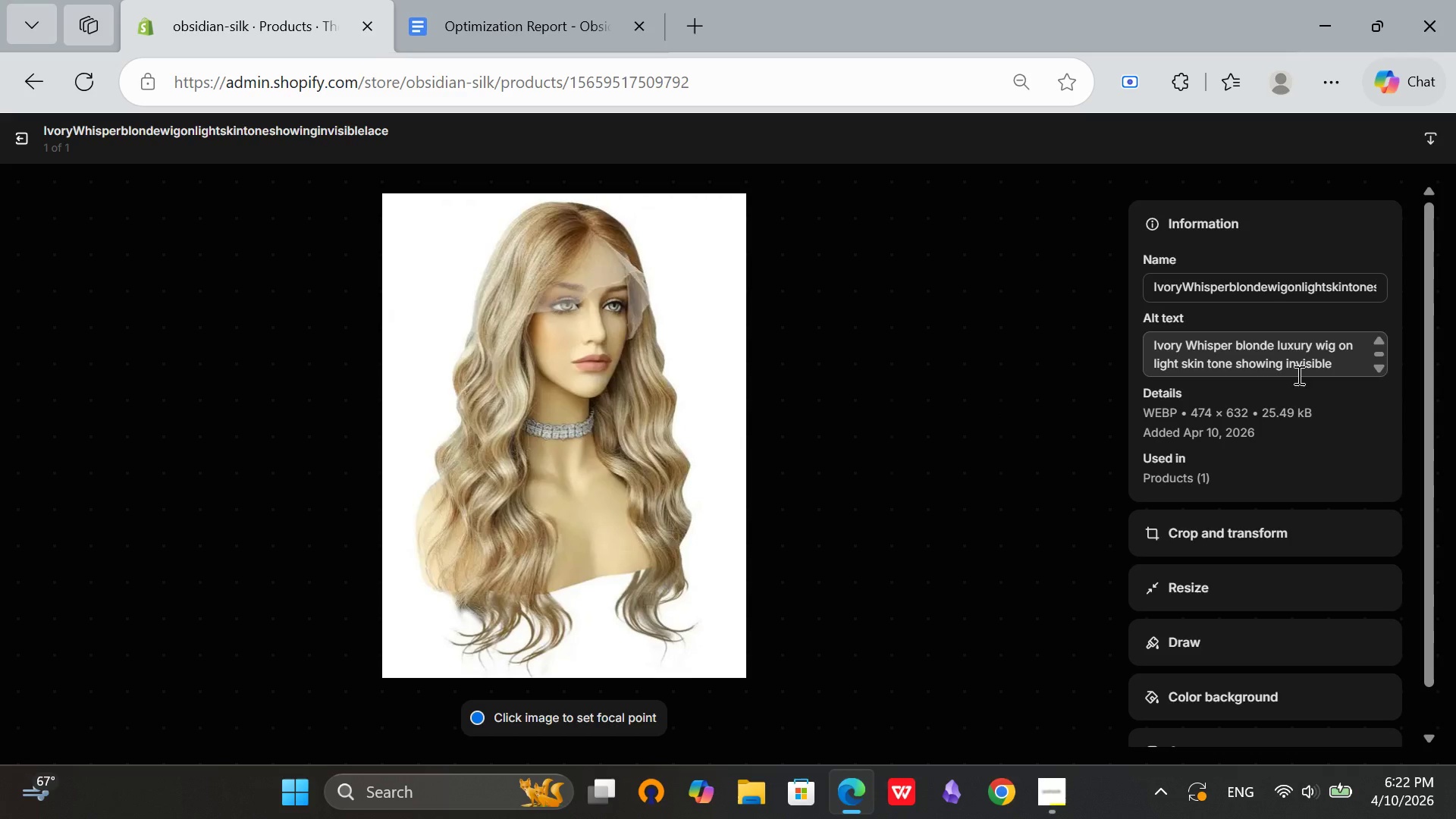 
left_click([1302, 365])
 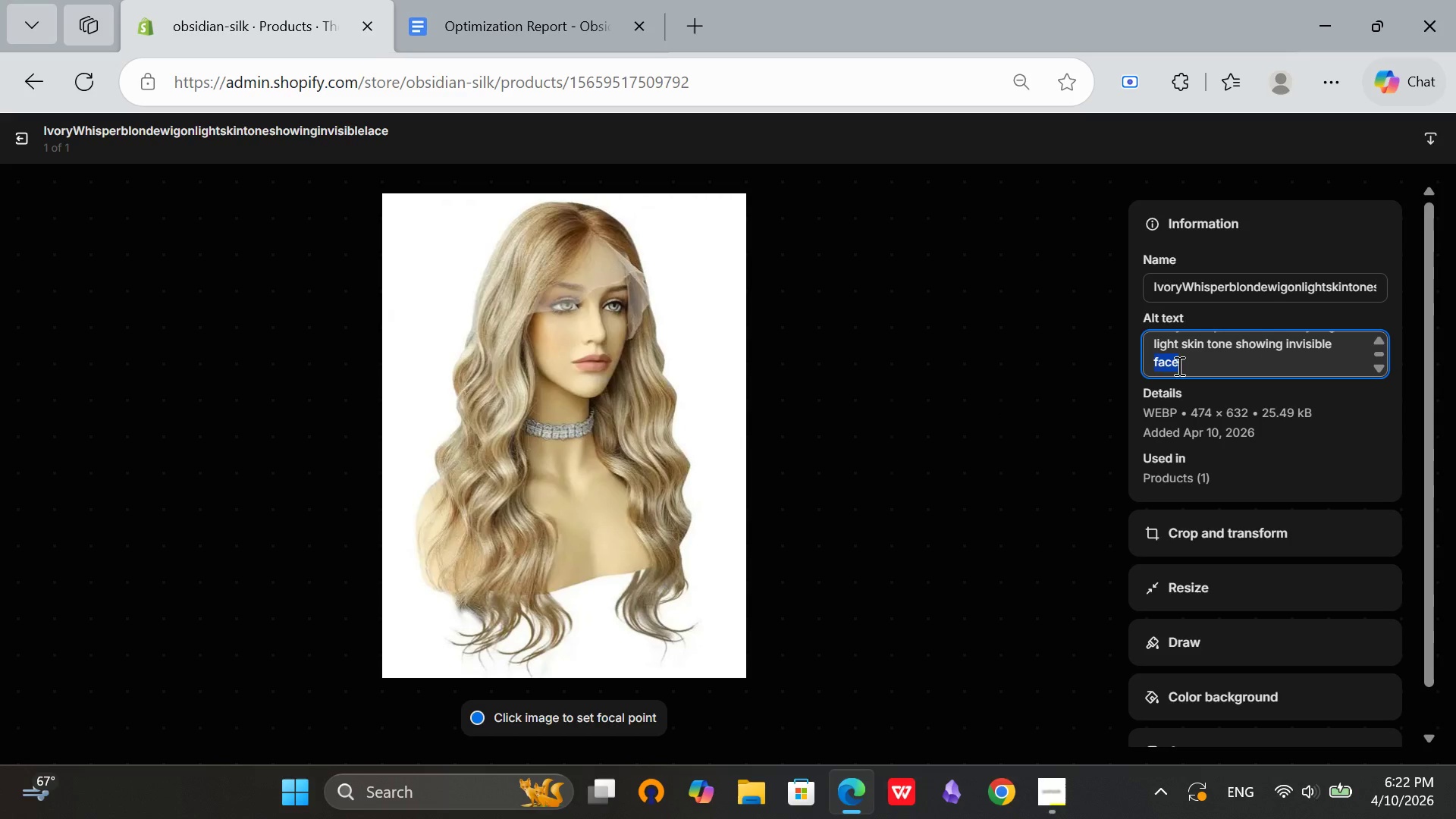 
left_click_drag(start_coordinate=[1342, 365], to_coordinate=[1152, 347])
 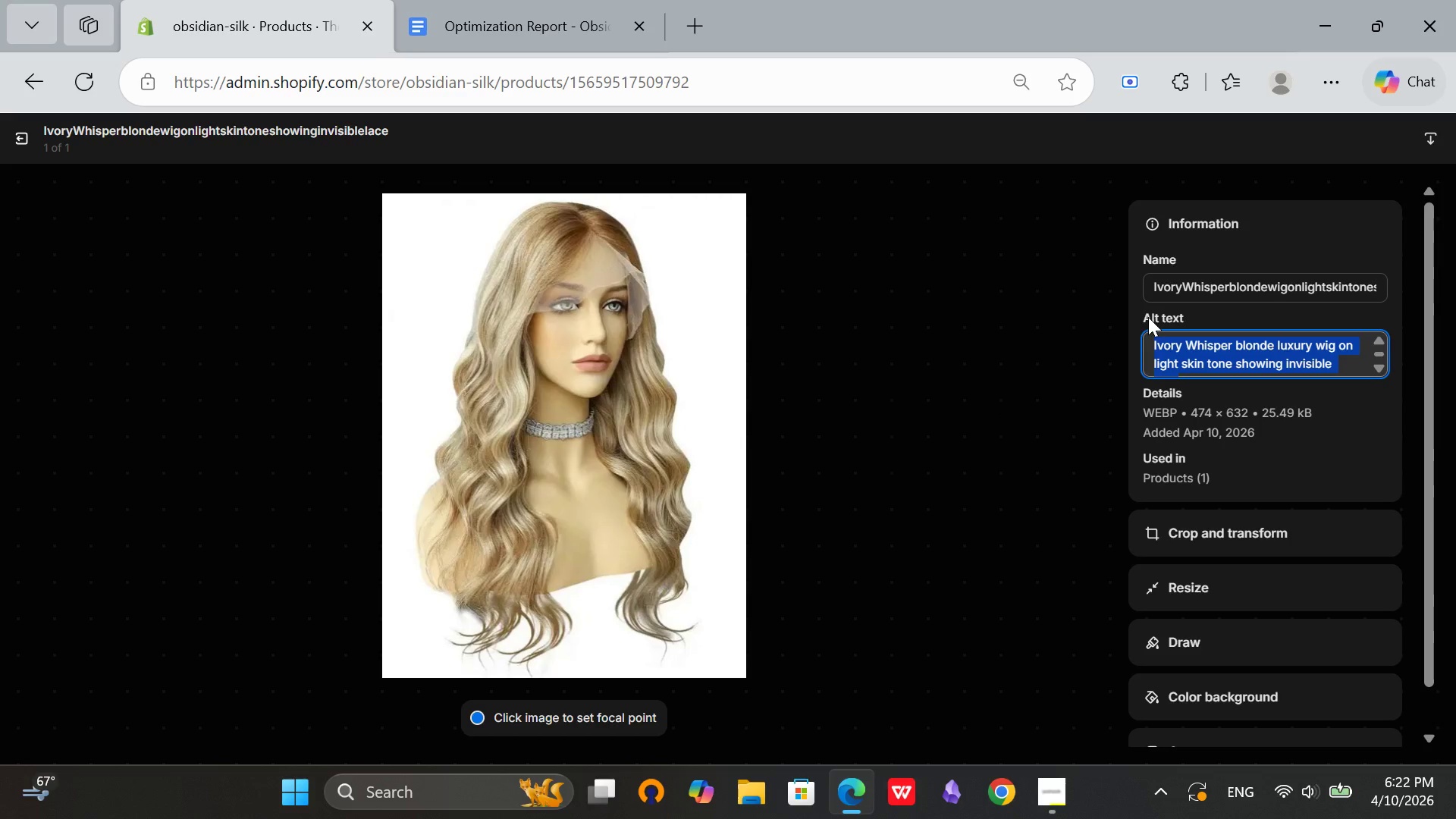 
left_click_drag(start_coordinate=[1181, 365], to_coordinate=[1147, 316])
 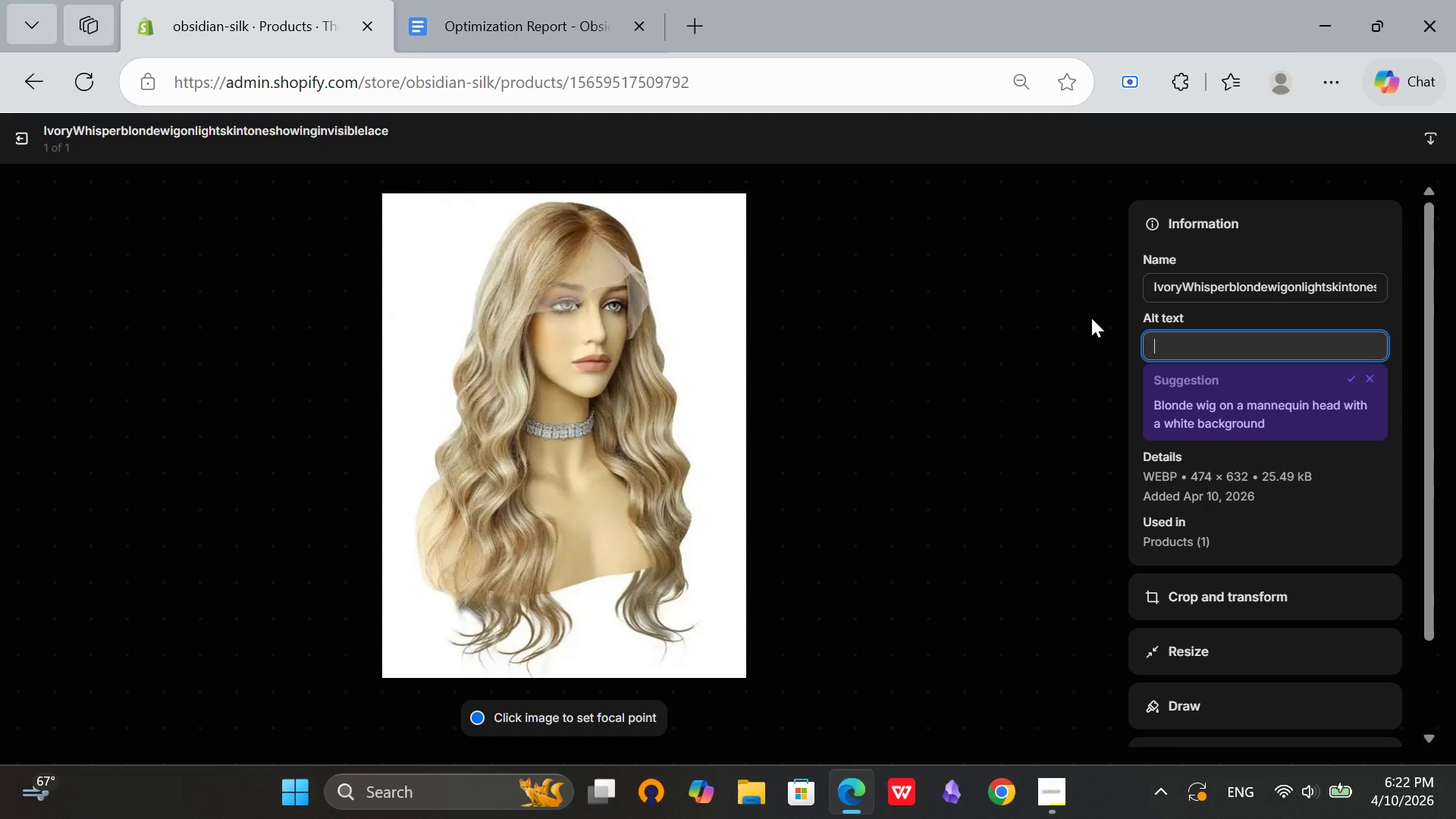 
key(Backspace)
key(Tab)
type(The )
 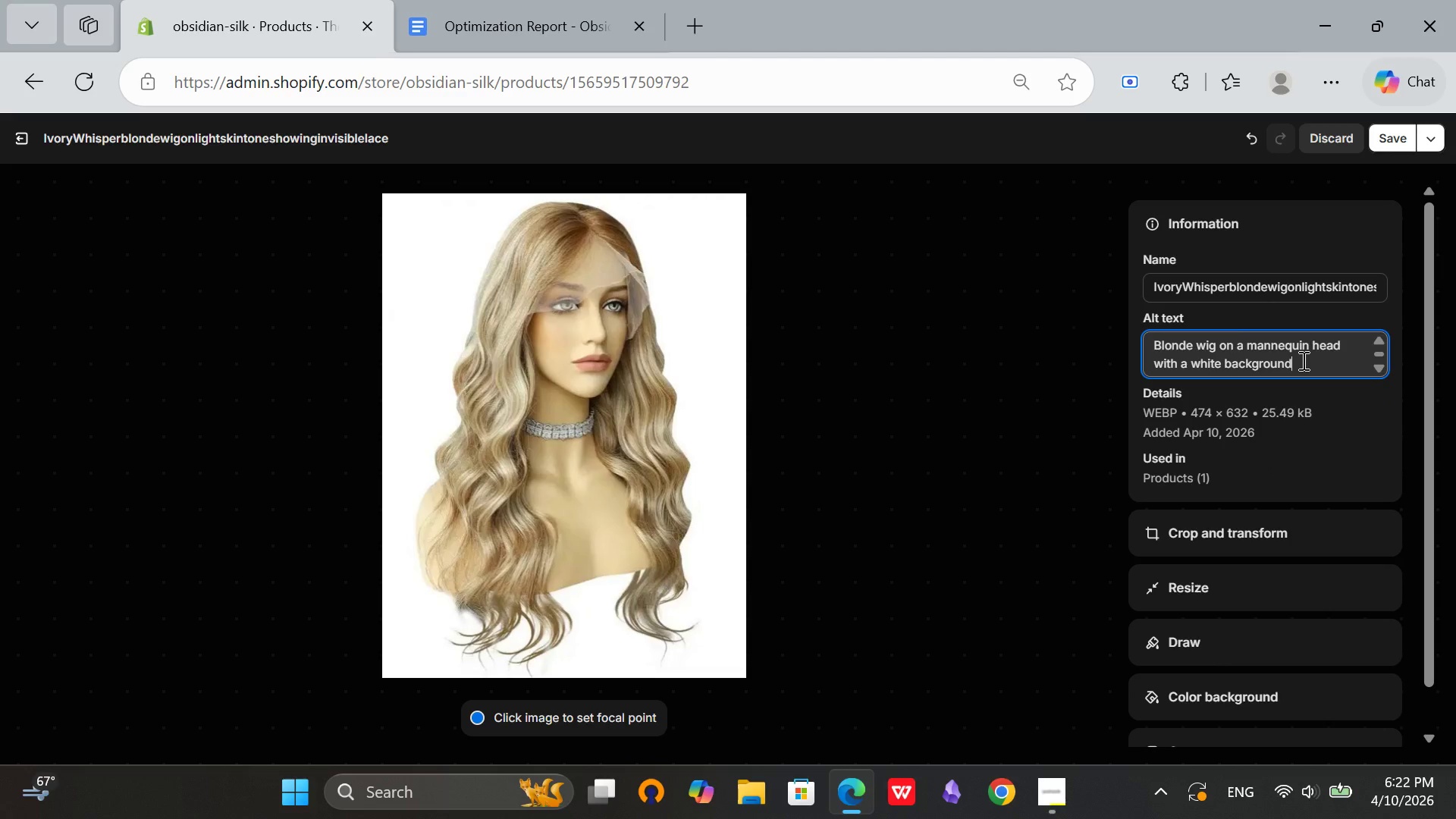 
left_click_drag(start_coordinate=[1302, 360], to_coordinate=[1188, 340])
 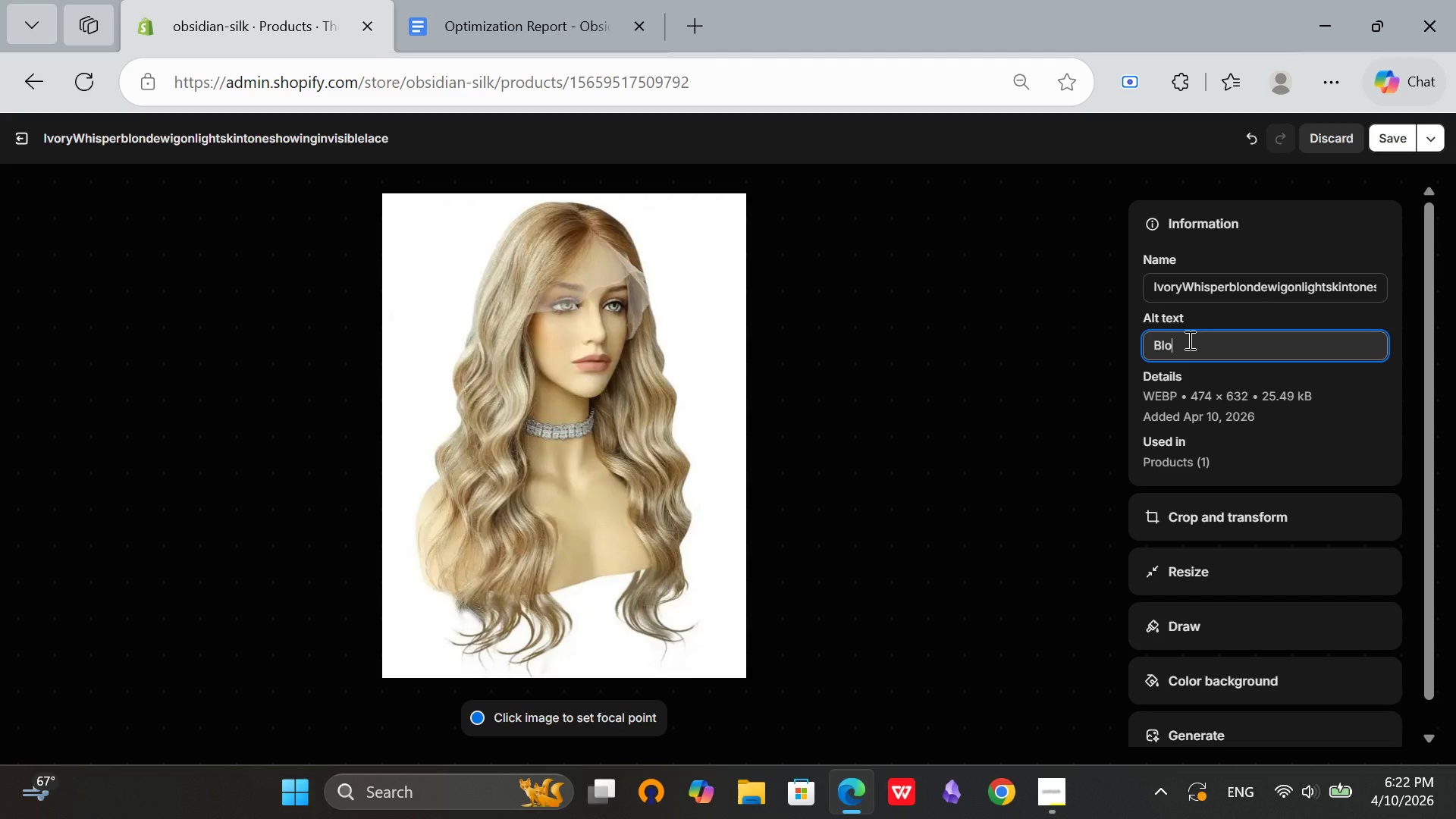 
key(Backspace)
key(Backspace)
key(Backspace)
key(Backspace)
key(Backspace)
key(Backspace)
type(The )
 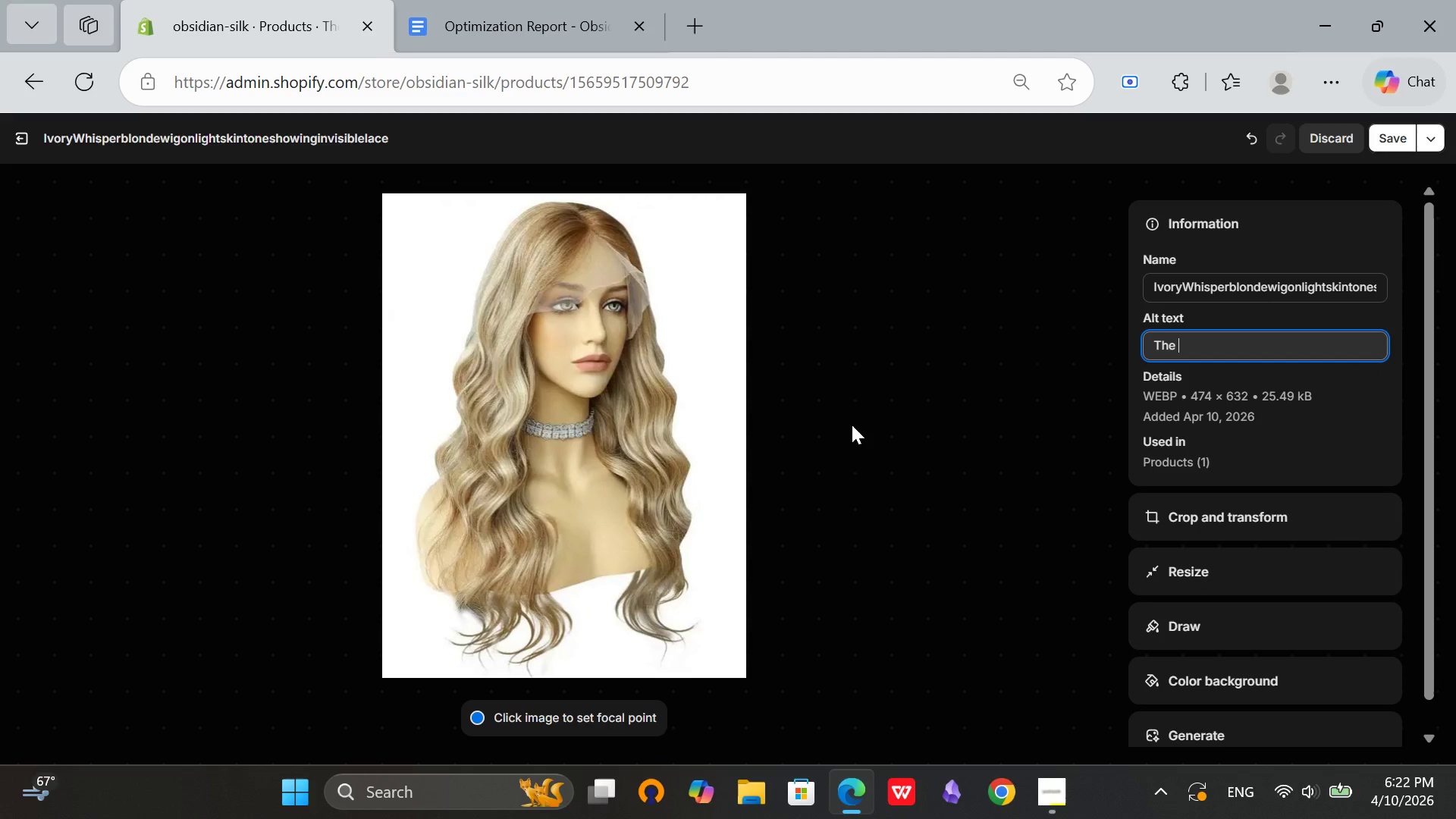 
type(Ivory Whisper film-quality blonde lace front wig with Russian hari)
key(Backspace)
key(Backspace)
type(ir and transparent knots on light skin tone)
 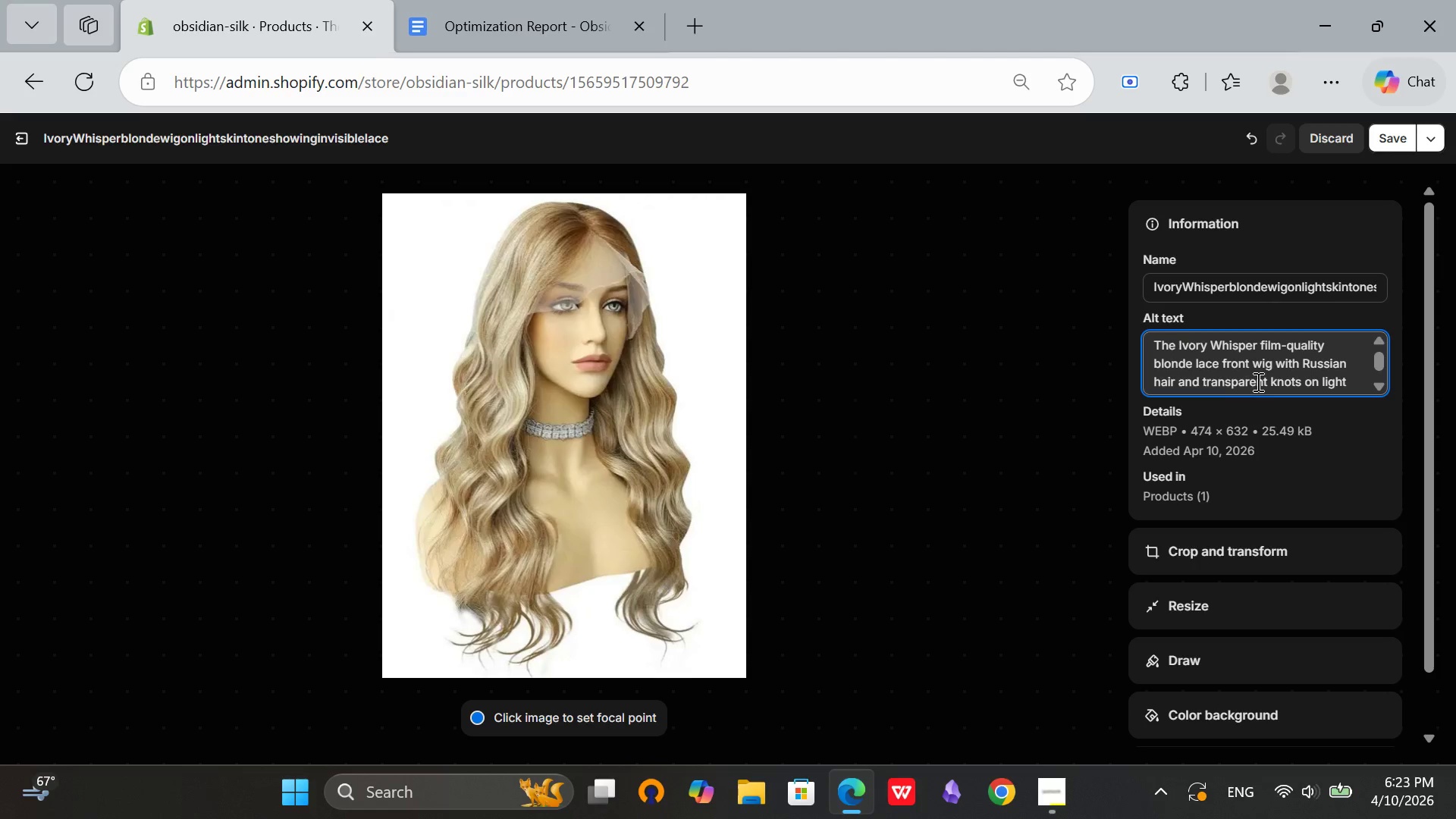 
scroll: coordinate [1257, 381], scroll_direction: up, amount: 3.0
 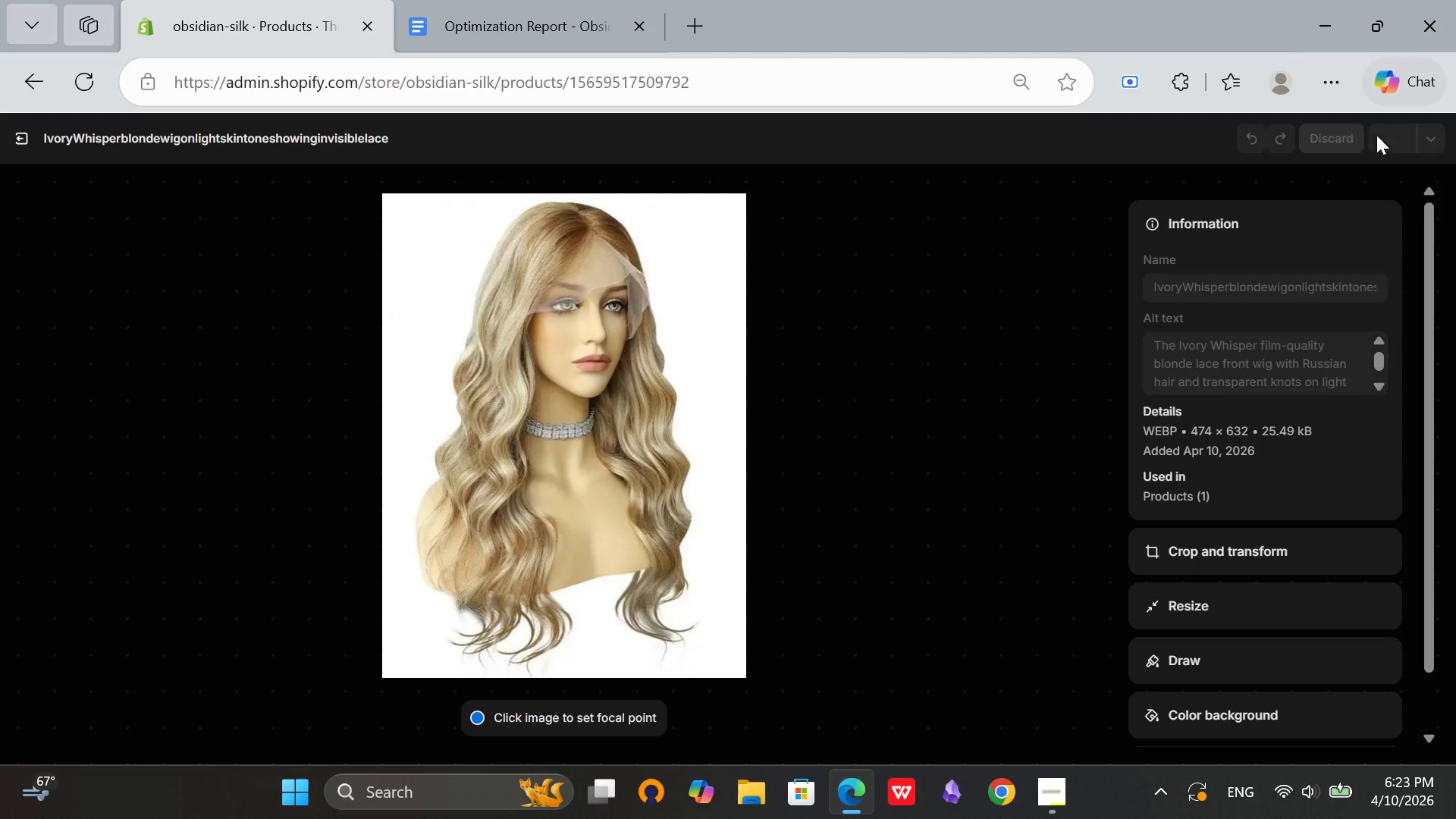 
left_click([1376, 135])
 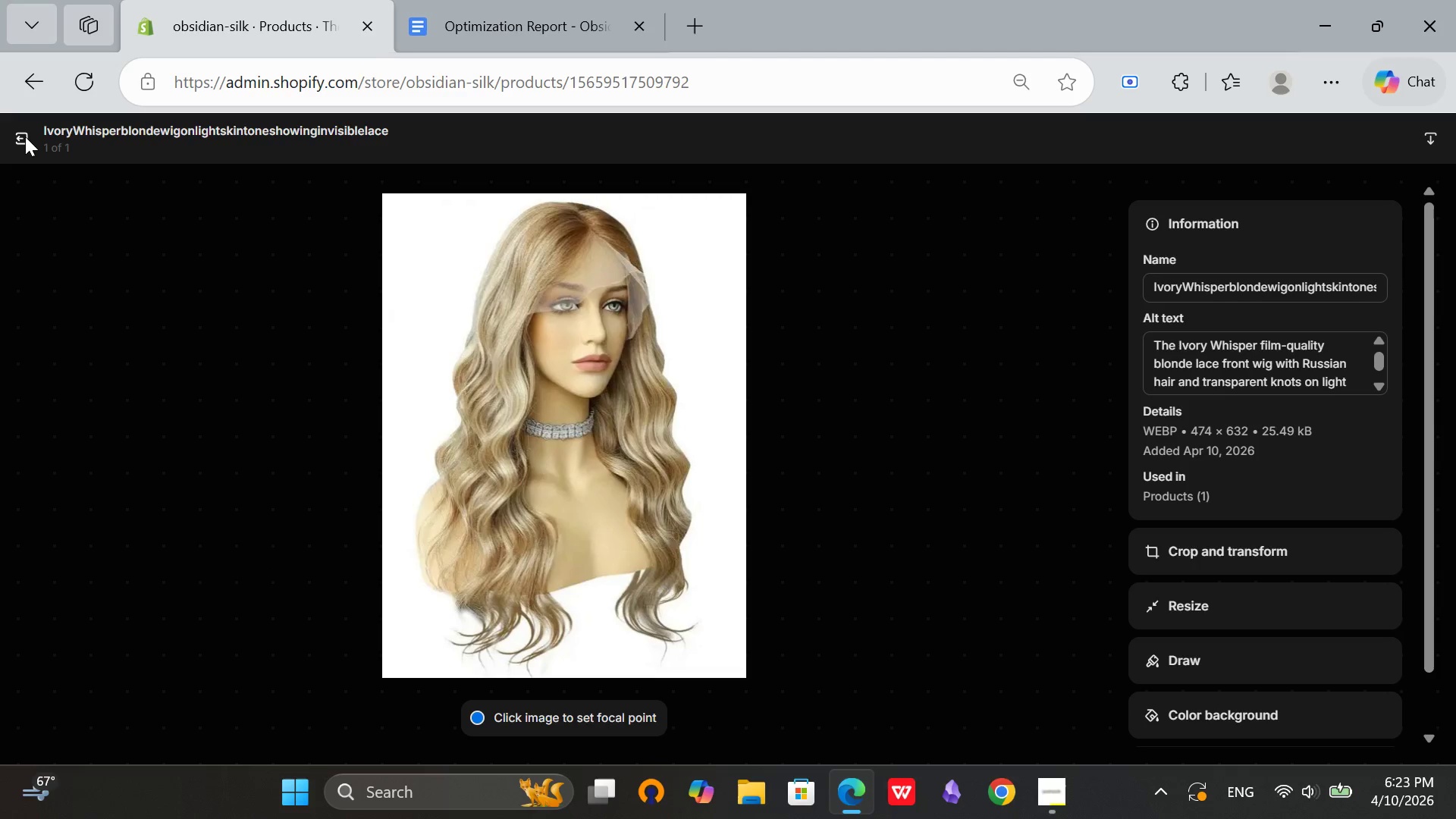 
left_click([18, 138])
 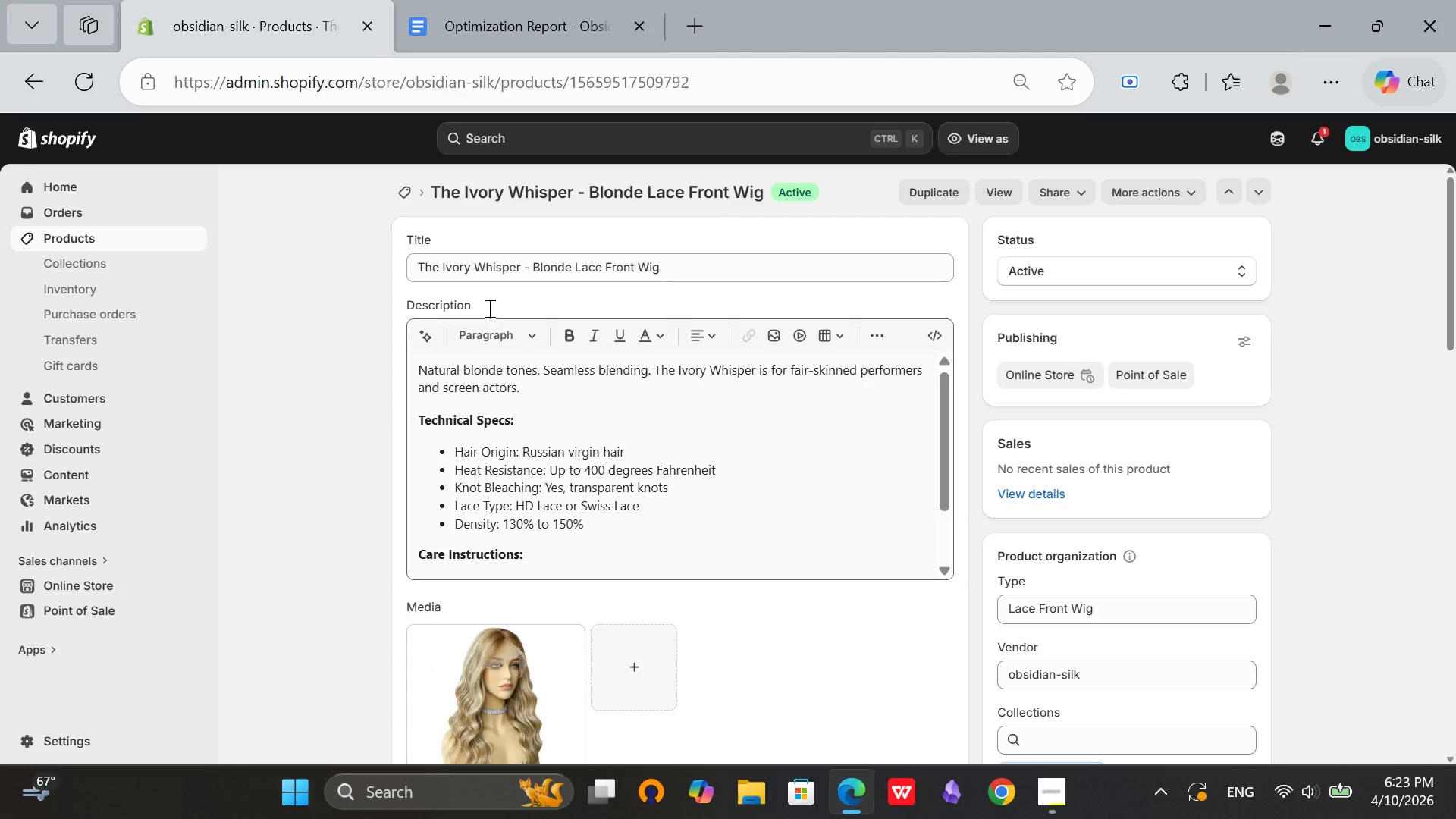 
scroll: coordinate [484, 289], scroll_direction: up, amount: 5.0
 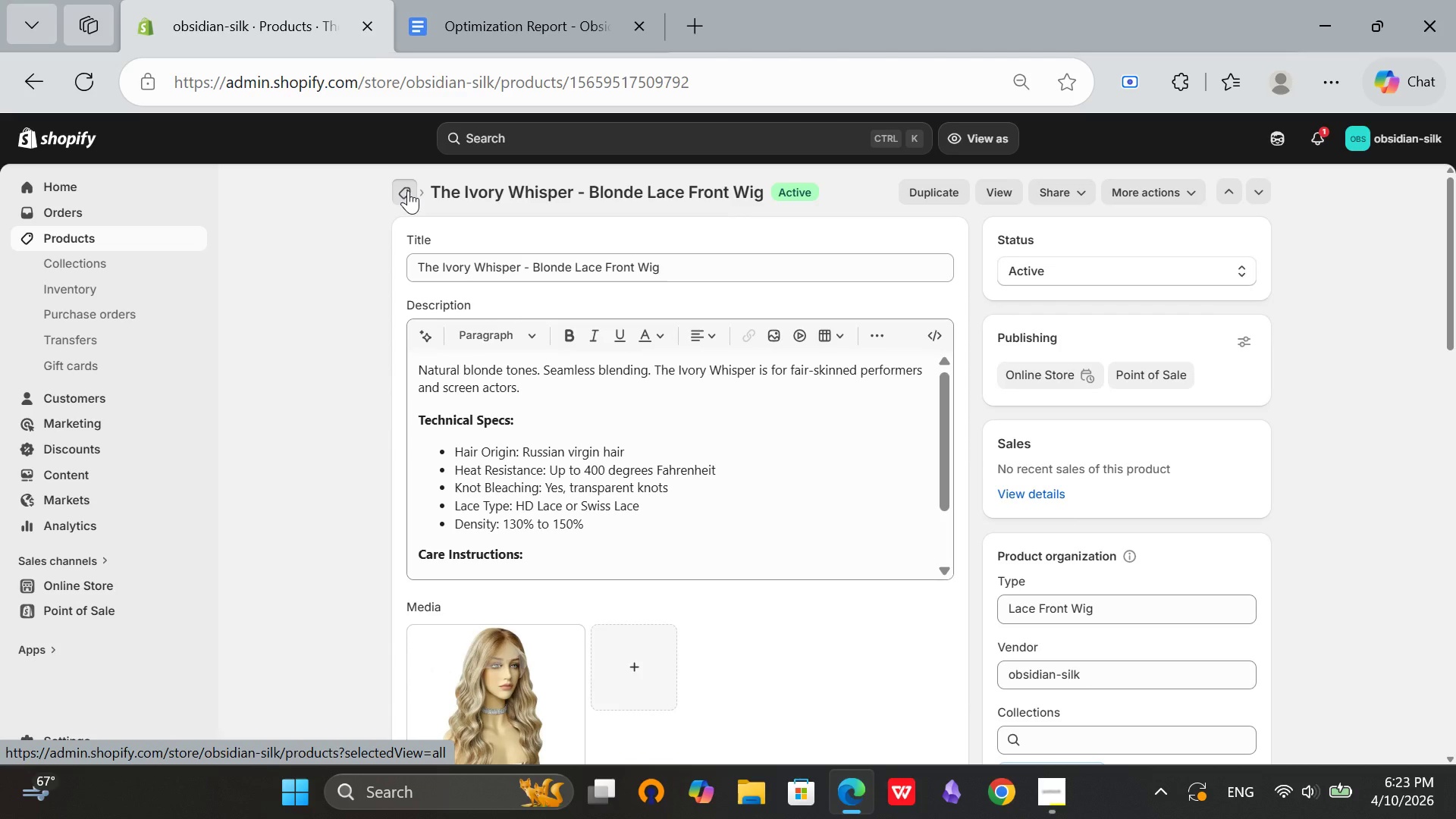 
left_click([408, 190])
 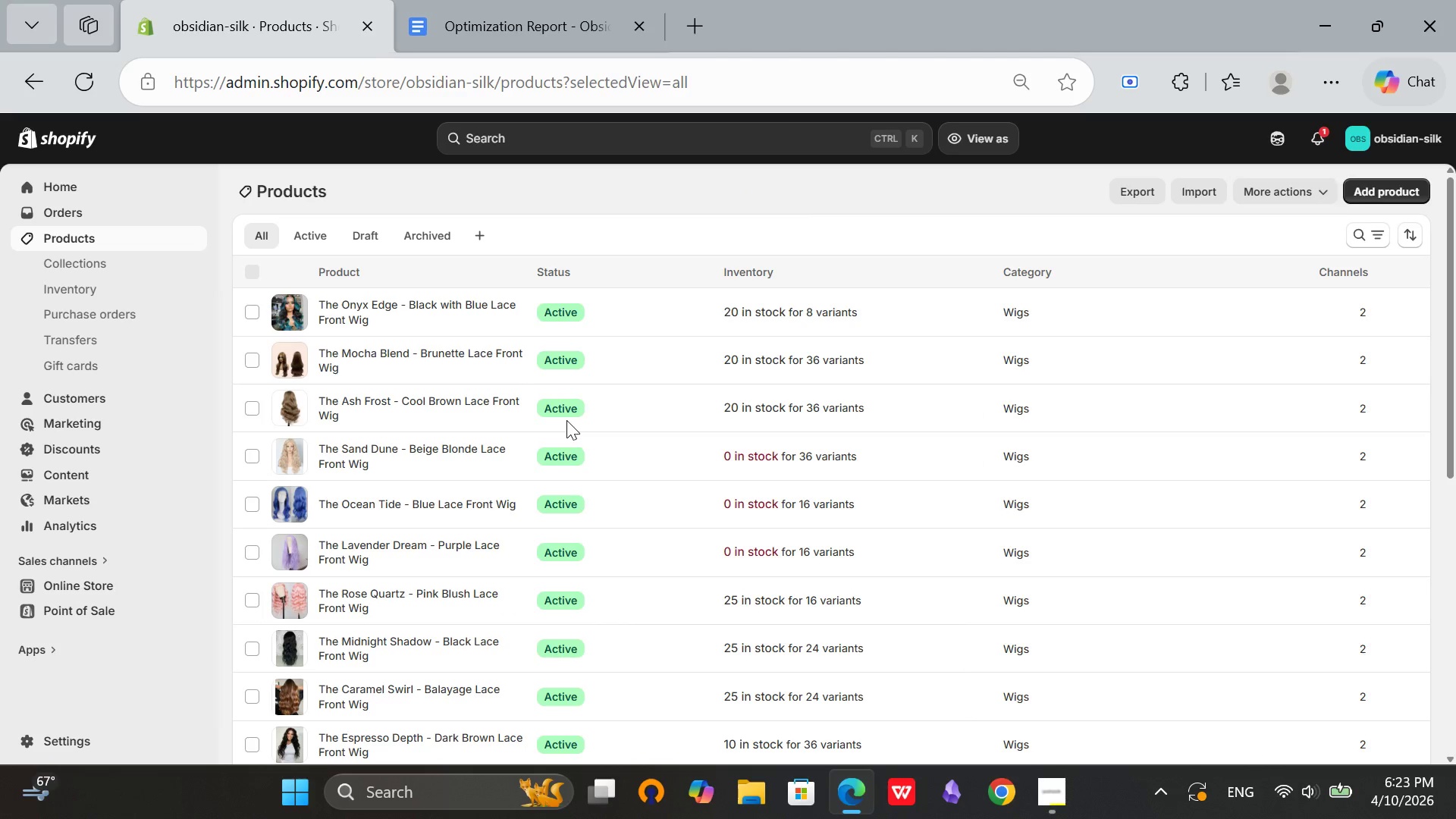 
scroll: coordinate [554, 564], scroll_direction: down, amount: 14.0
 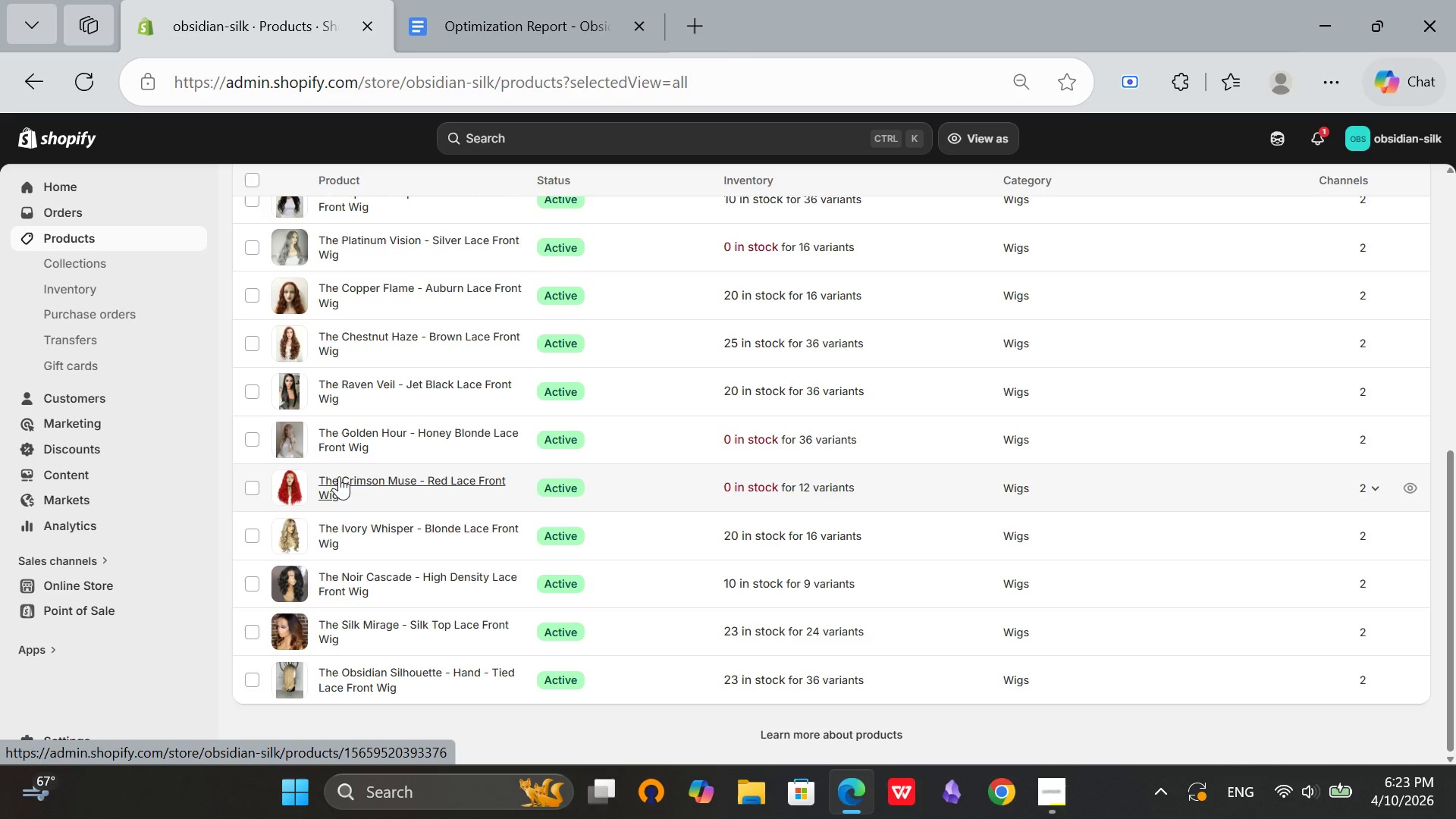 
left_click([339, 476])
 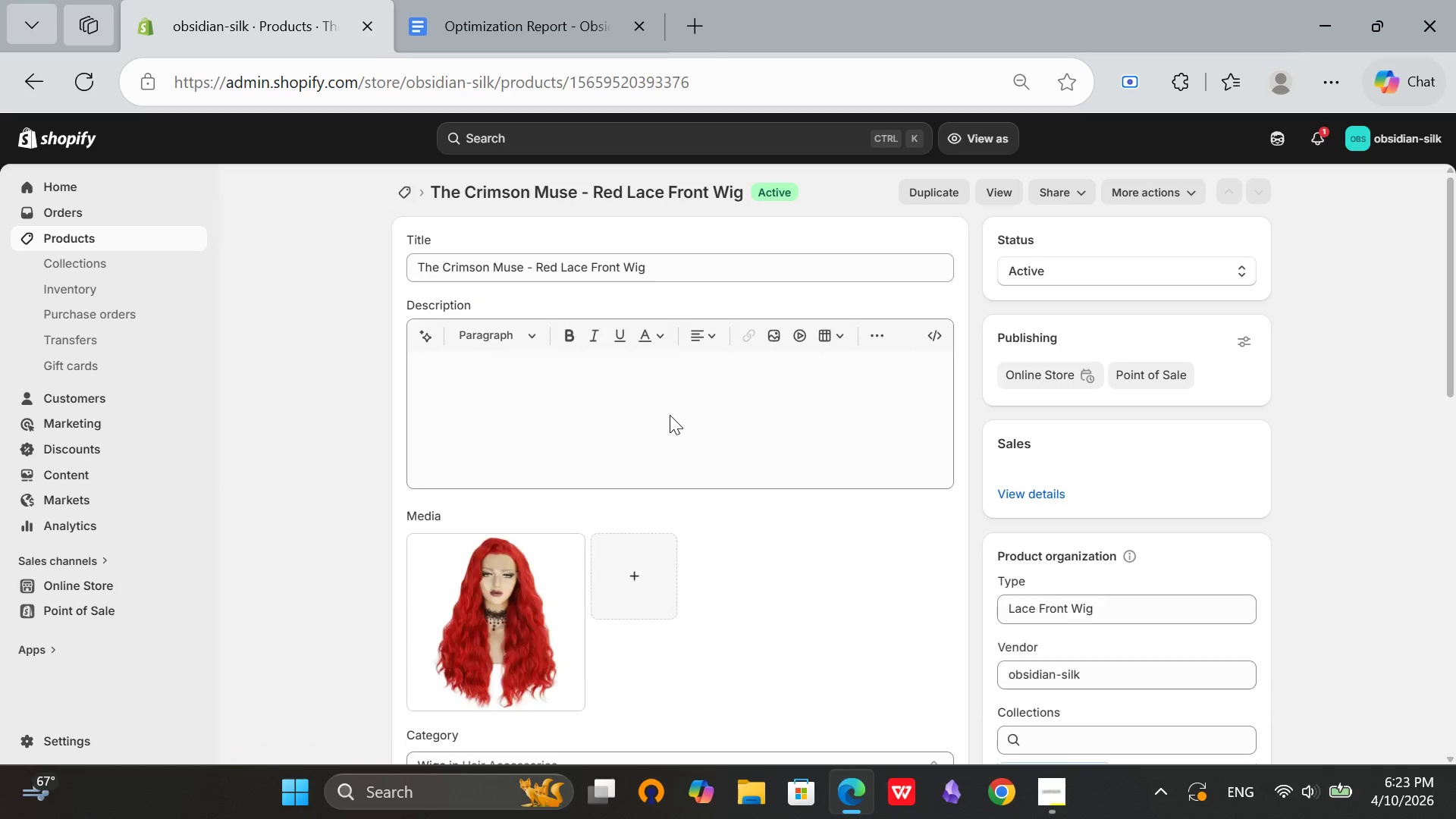 
wait(7.72)
 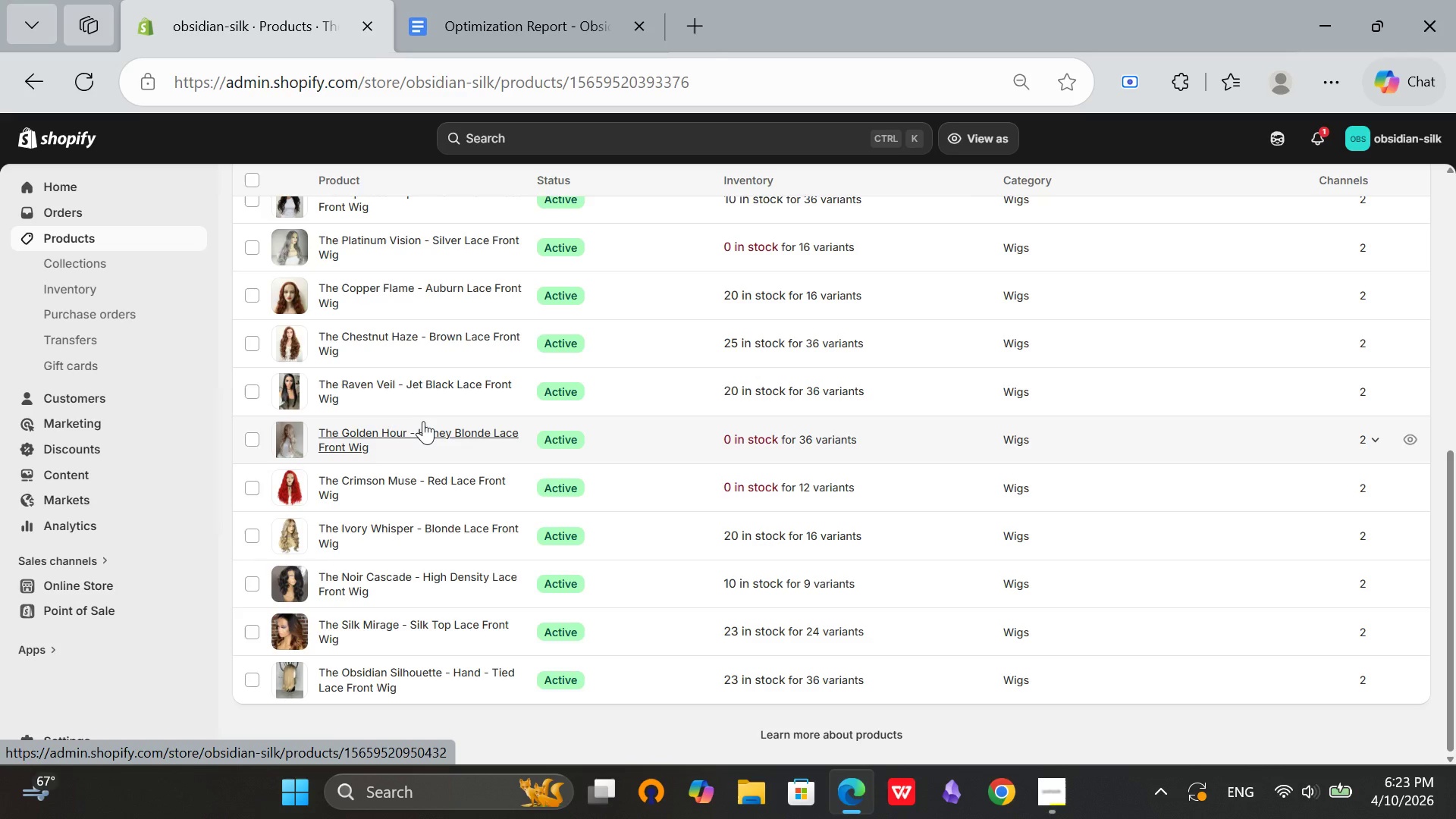 
scroll: coordinate [1169, 519], scroll_direction: down, amount: 8.0
 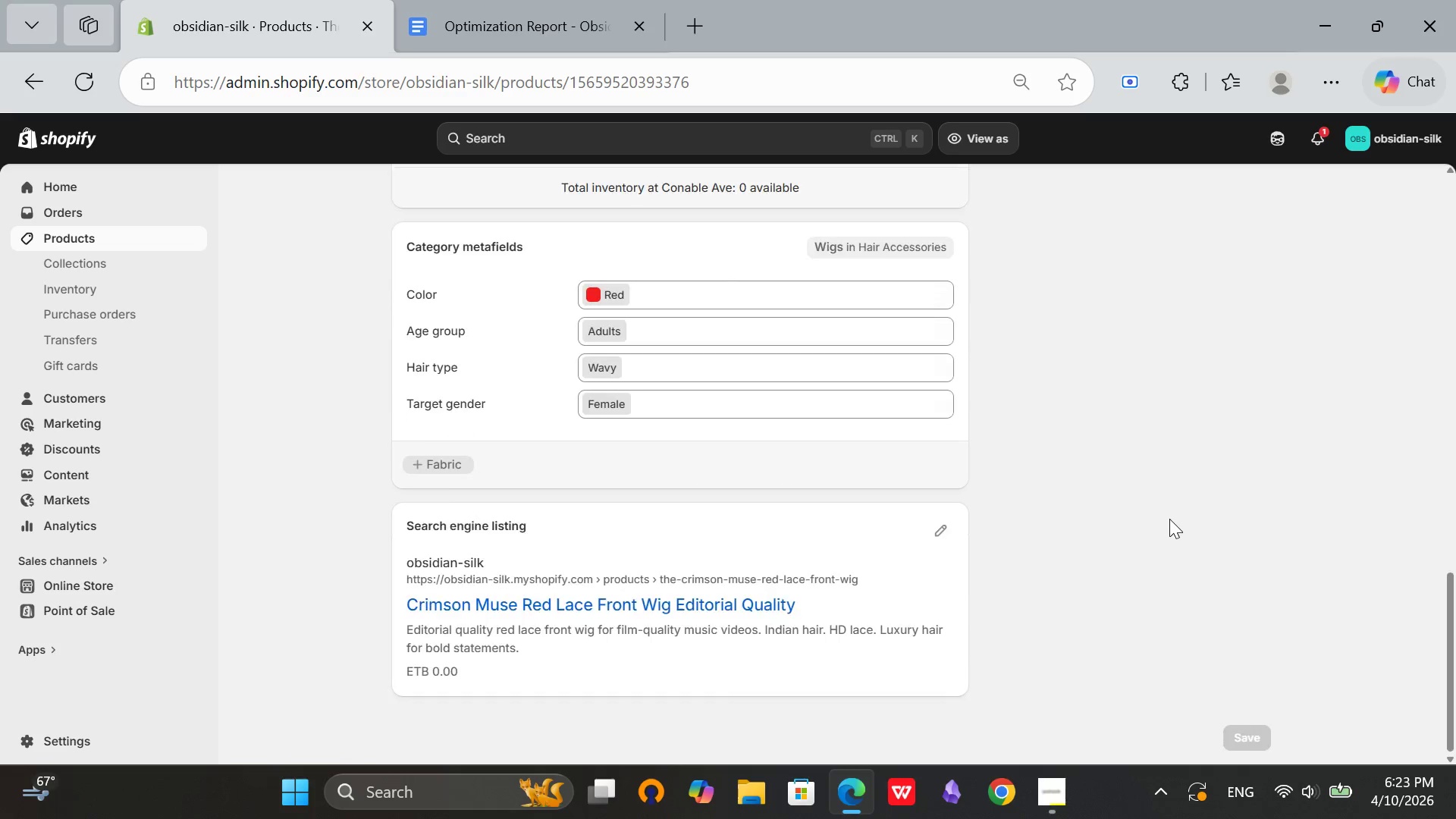 
scroll: coordinate [1169, 519], scroll_direction: up, amount: 6.0
 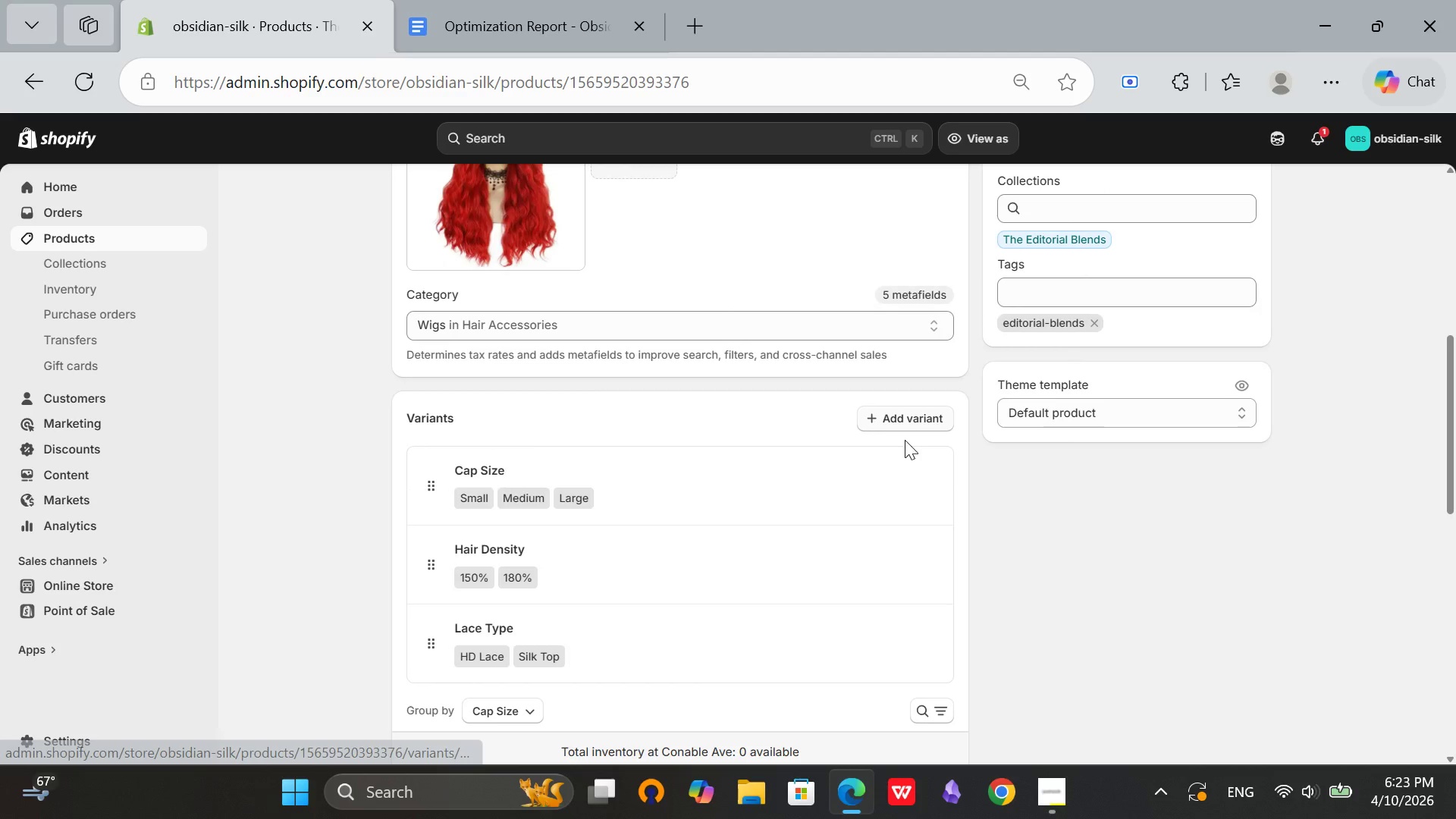 
scroll: coordinate [902, 475], scroll_direction: down, amount: 2.0
 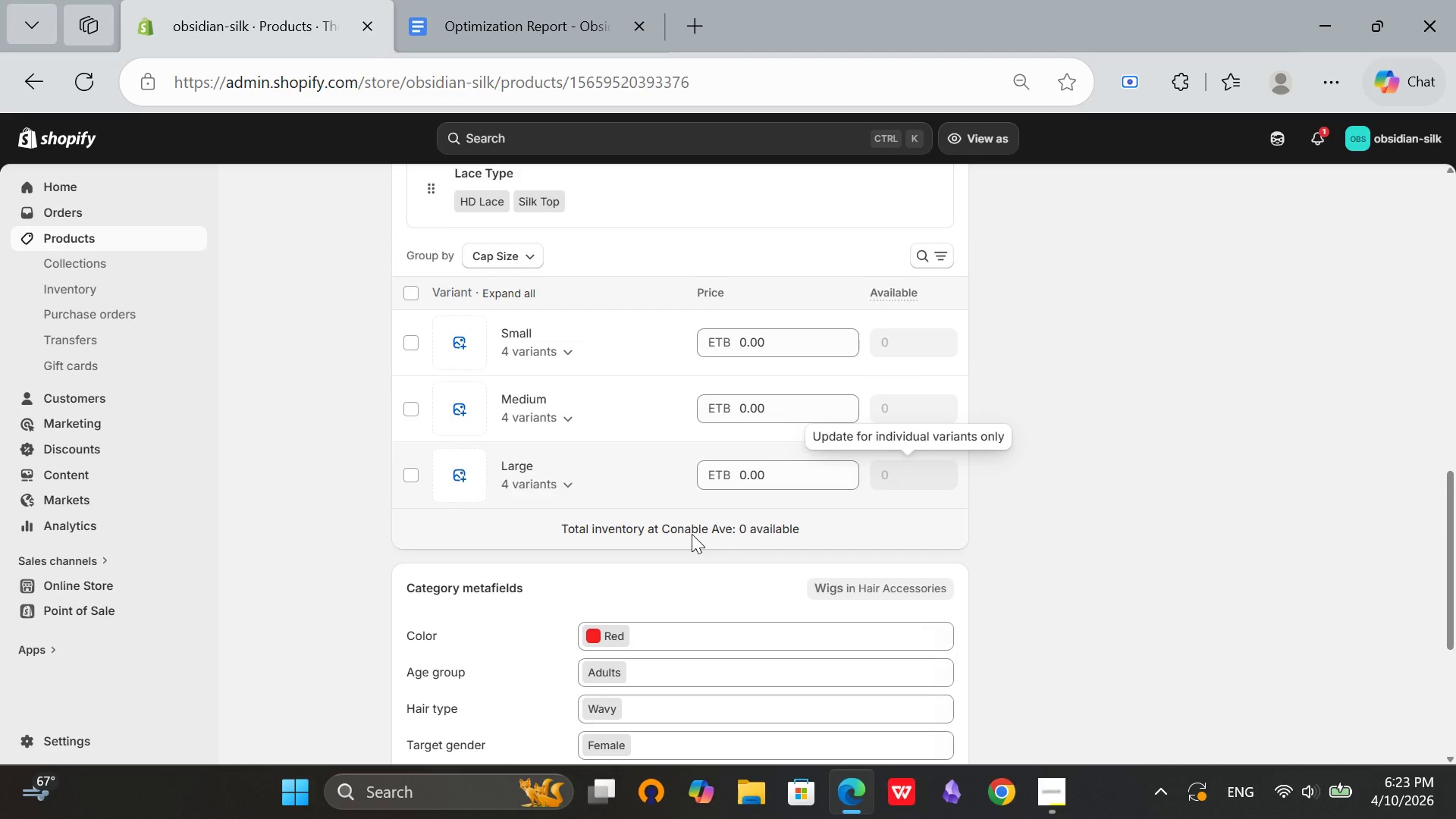 
scroll: coordinate [538, 485], scroll_direction: up, amount: 3.0
 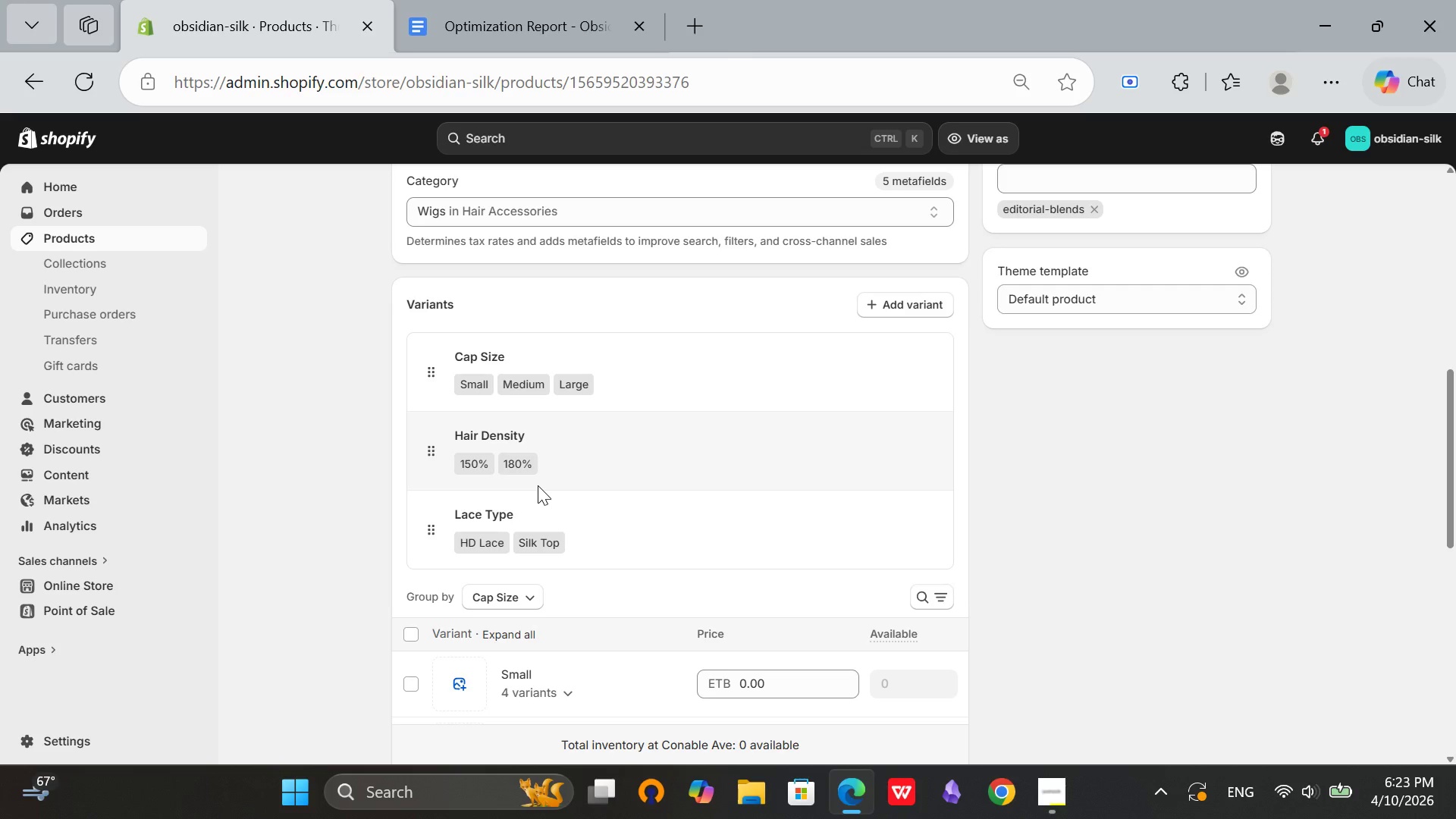 
scroll: coordinate [538, 485], scroll_direction: down, amount: 2.0
 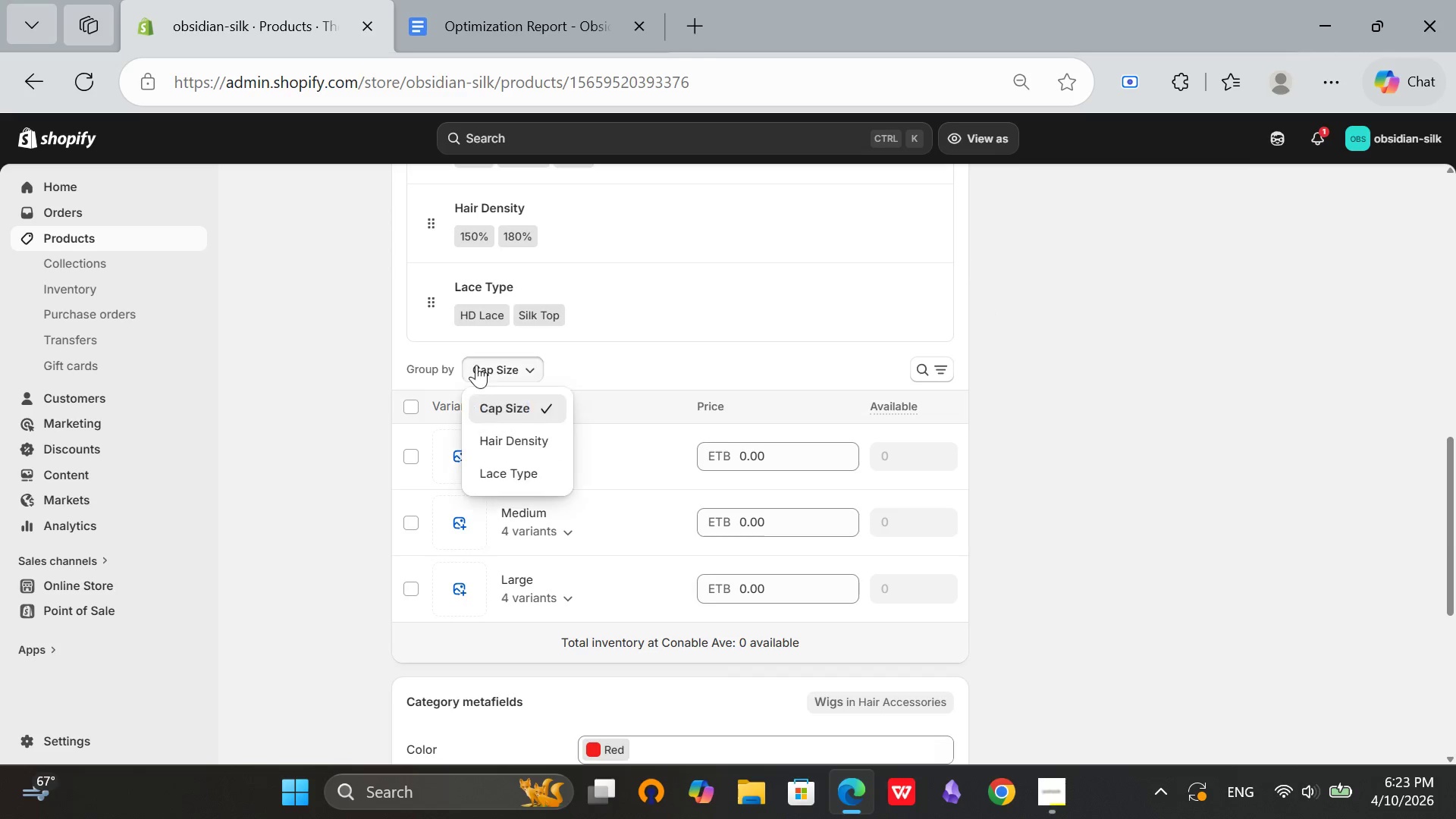 
left_click([476, 365])
 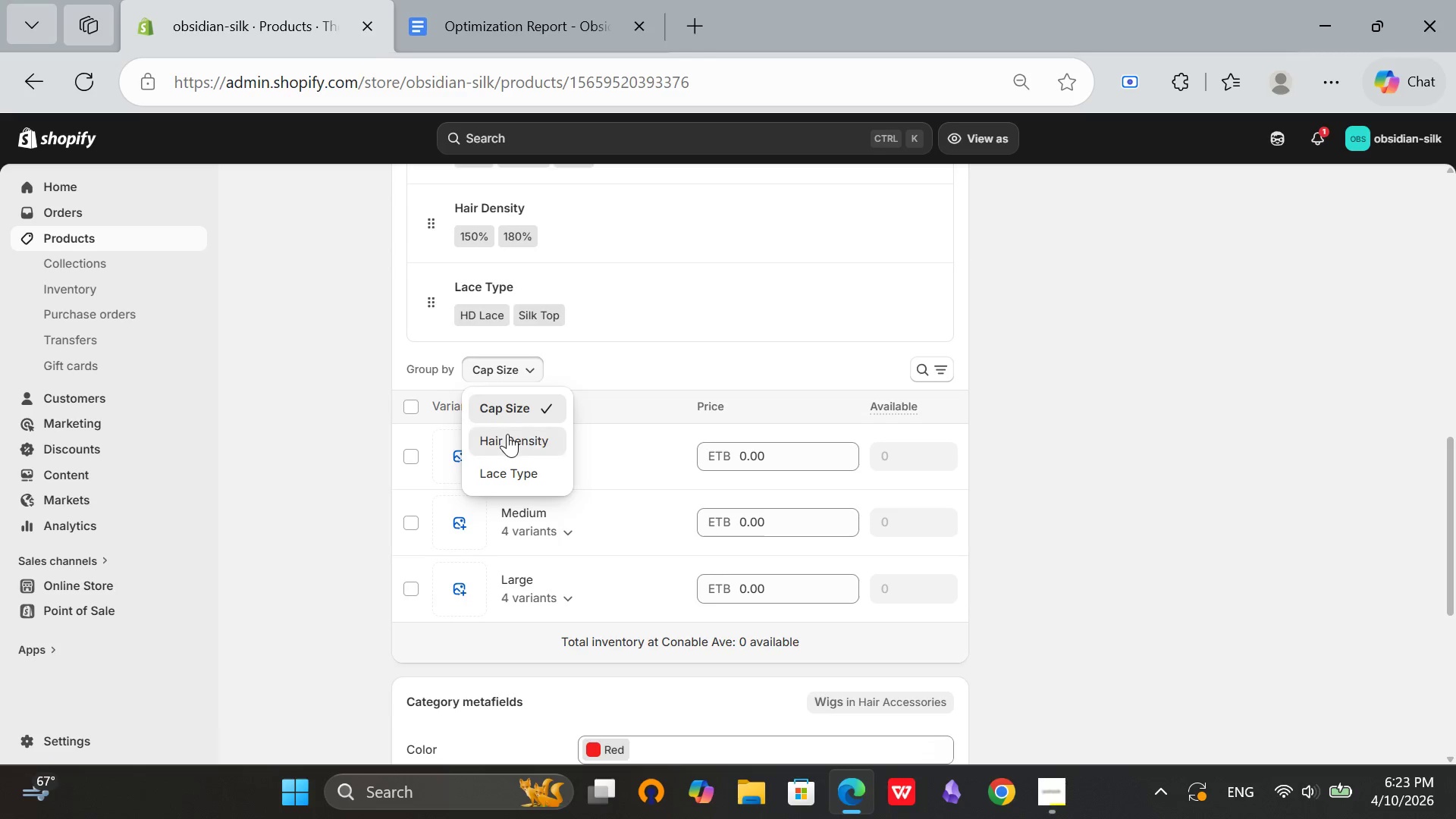 
left_click([507, 433])
 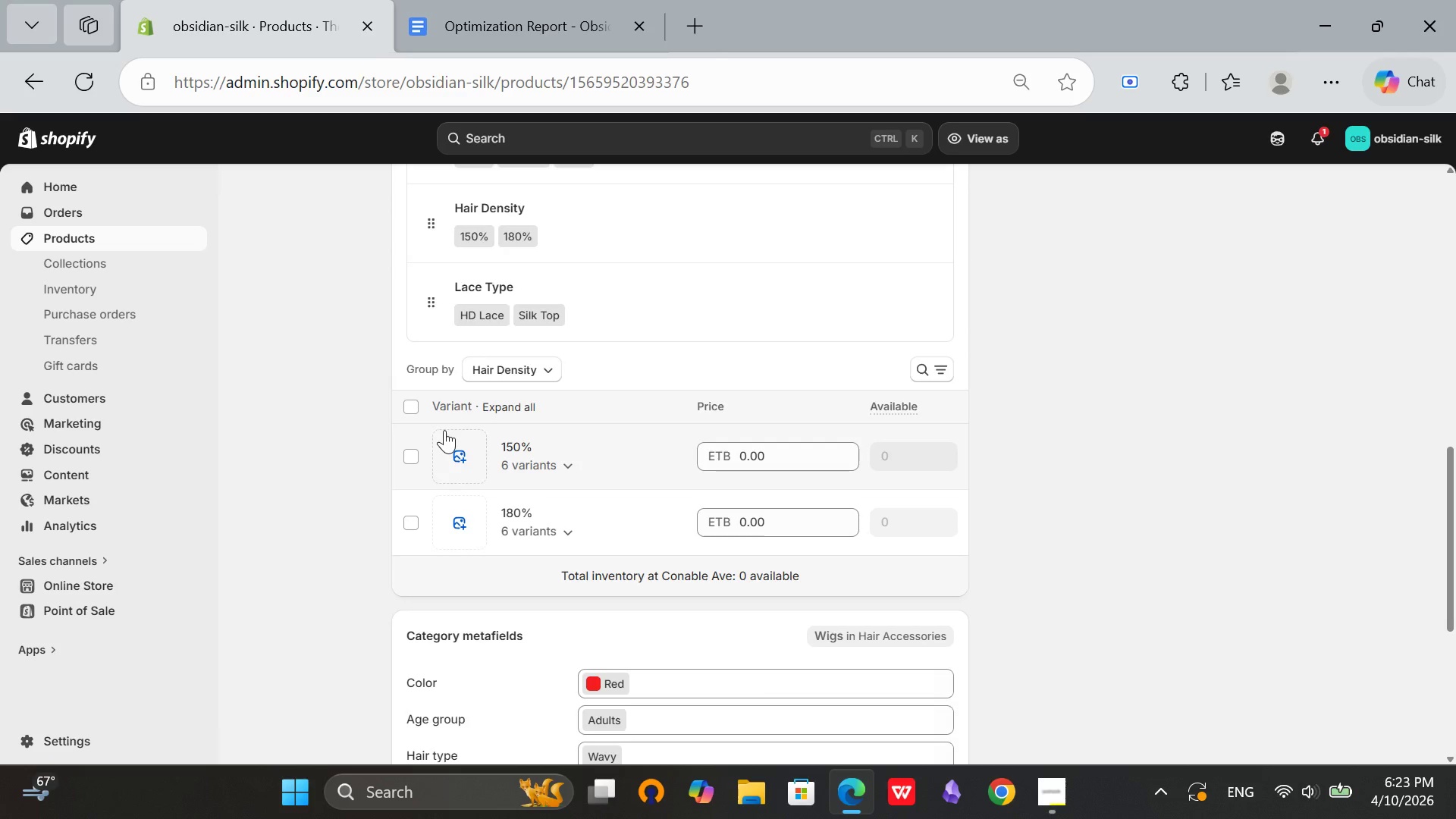 
left_click([403, 451])
 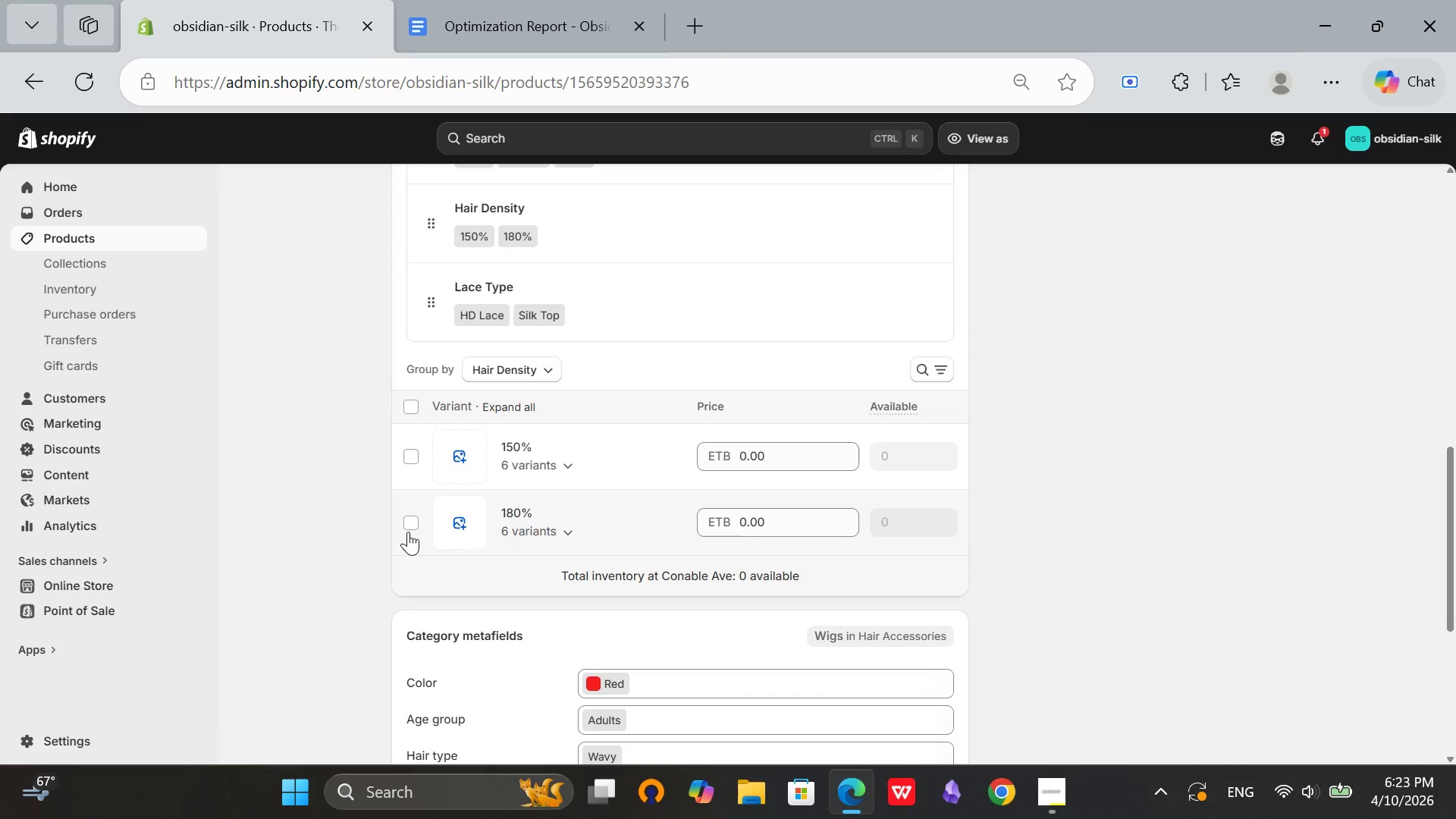 
left_click([408, 532])
 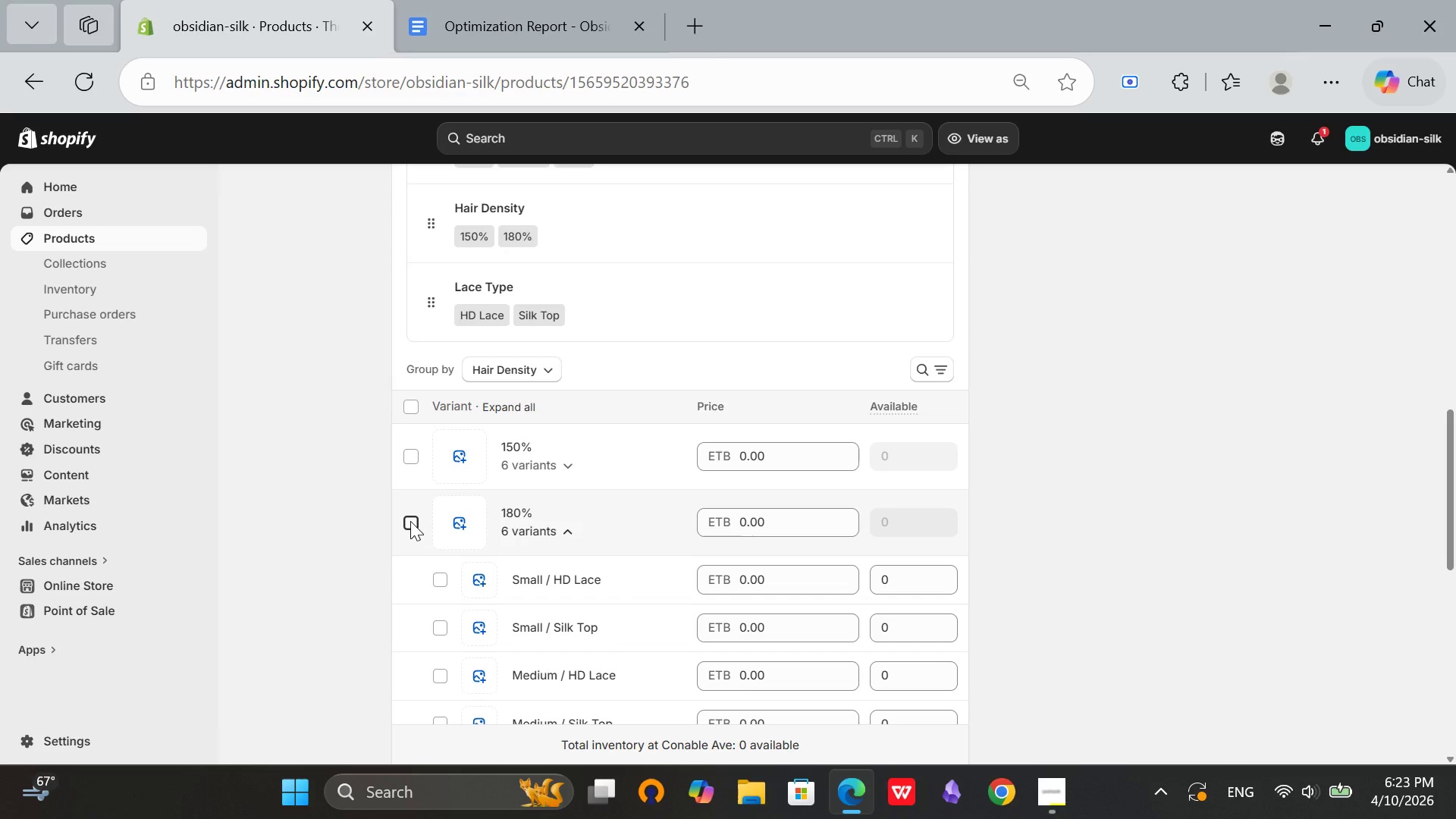 
left_click([410, 521])
 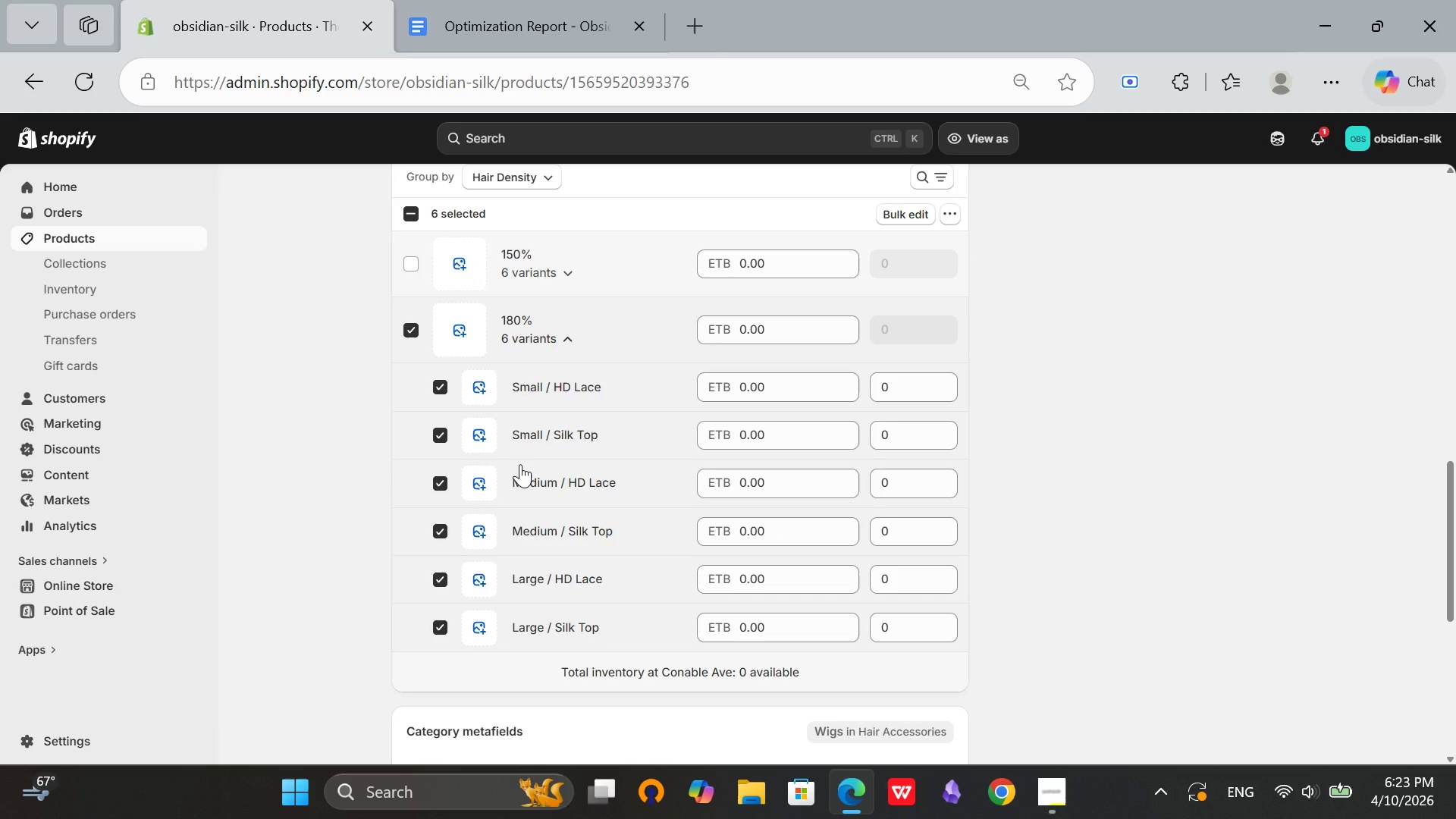 
scroll: coordinate [520, 464], scroll_direction: down, amount: 2.0
 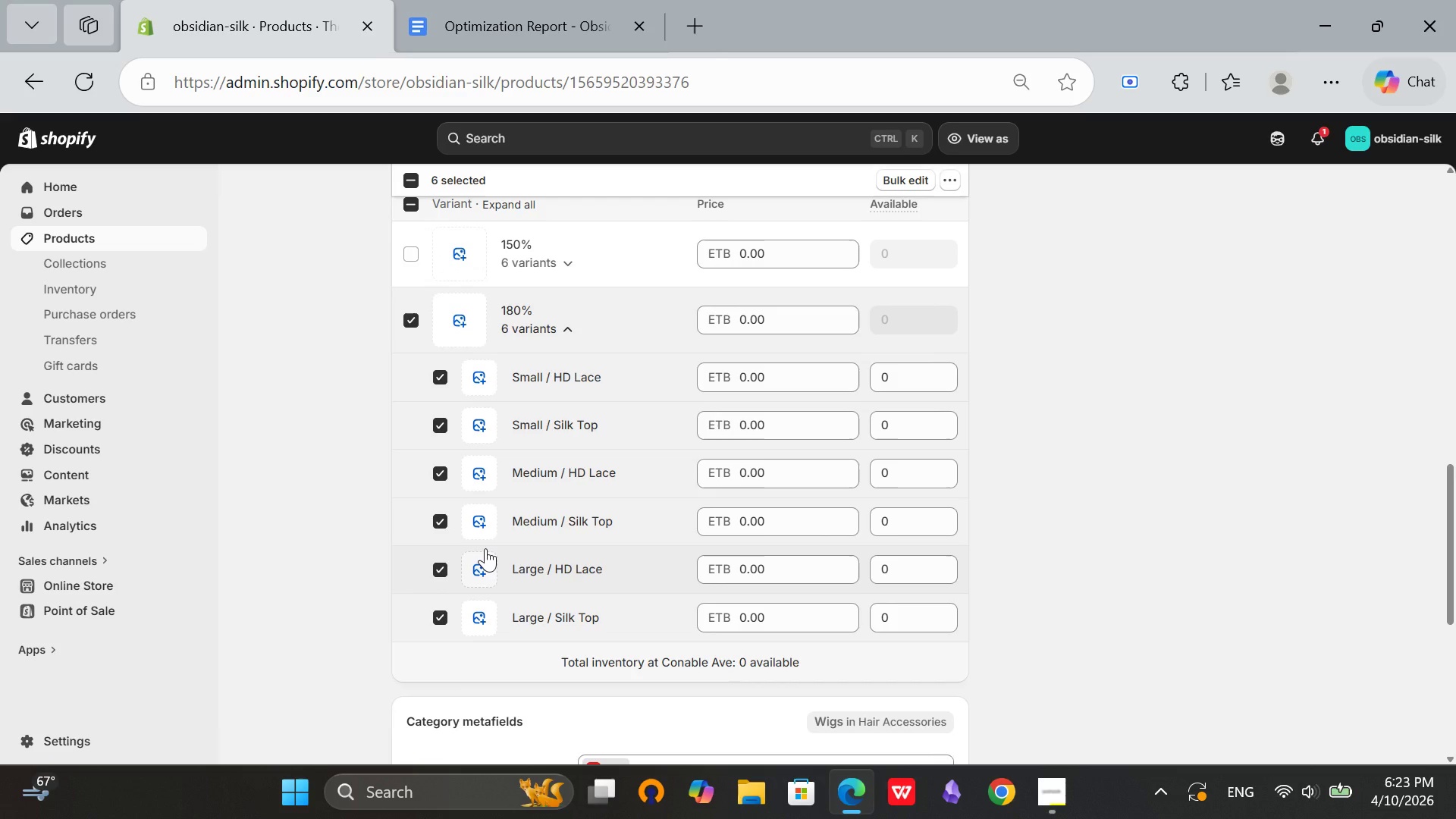 
scroll: coordinate [485, 548], scroll_direction: up, amount: 2.0
 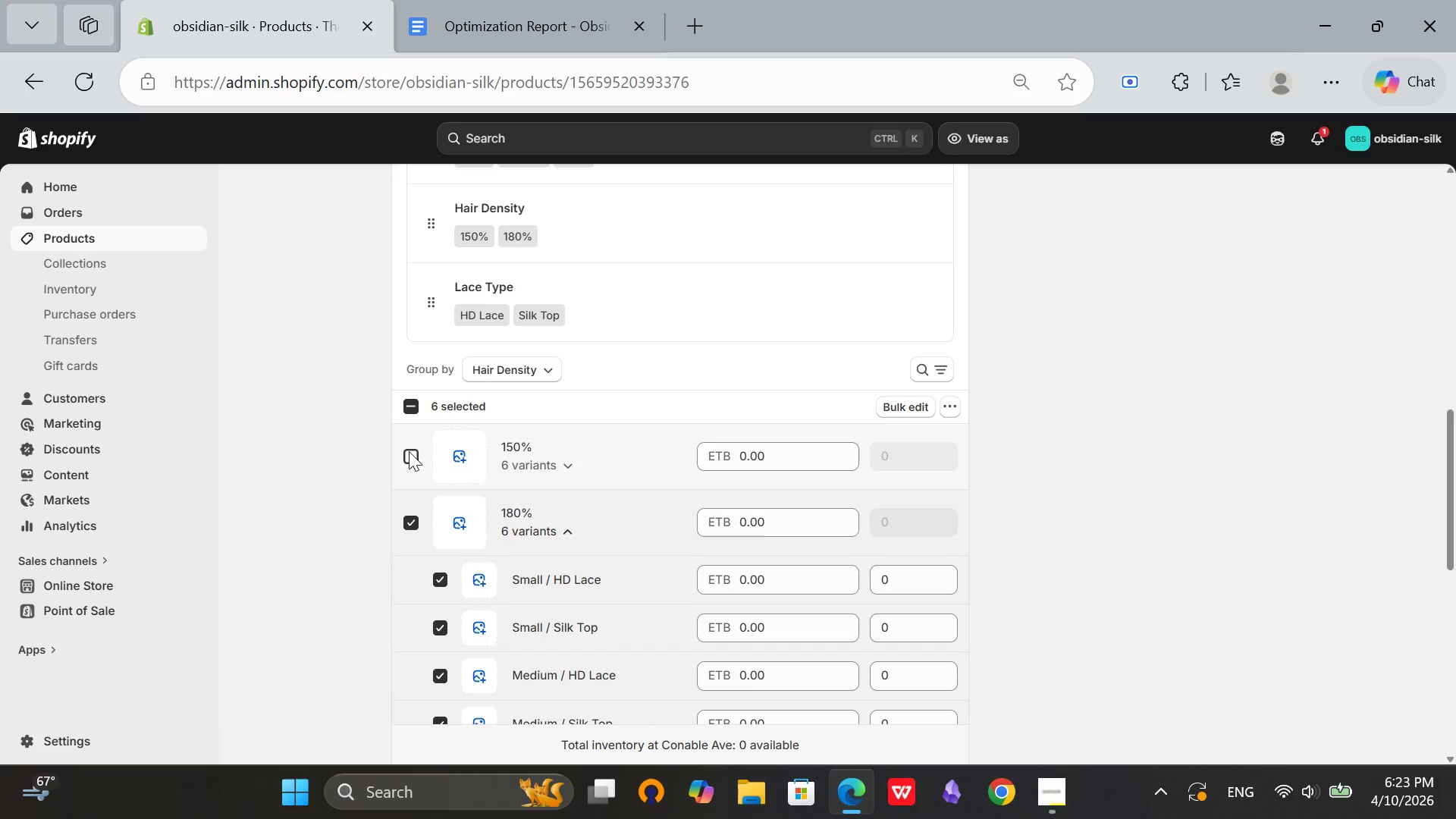 
left_click([409, 451])
 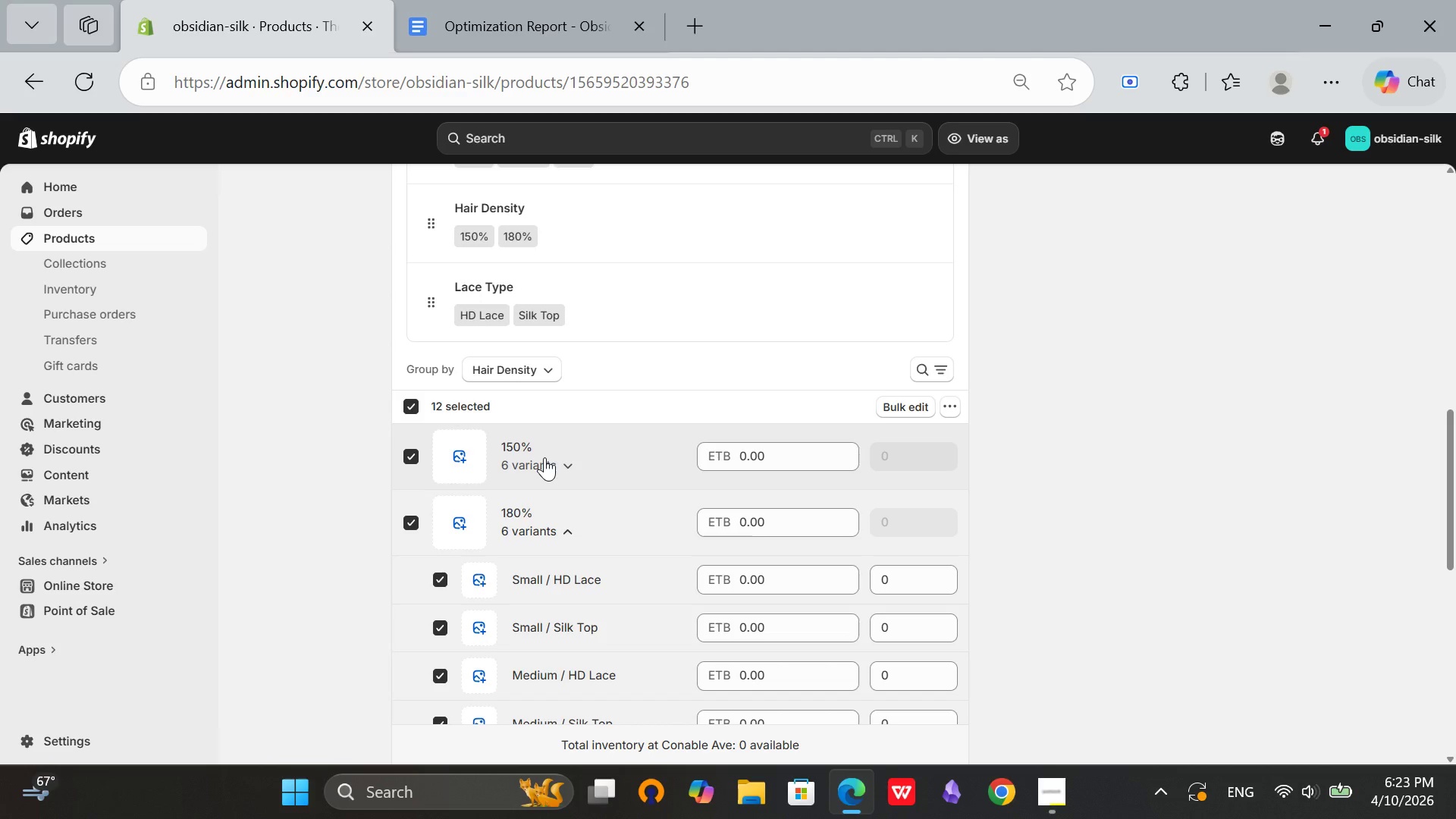 
left_click([564, 463])
 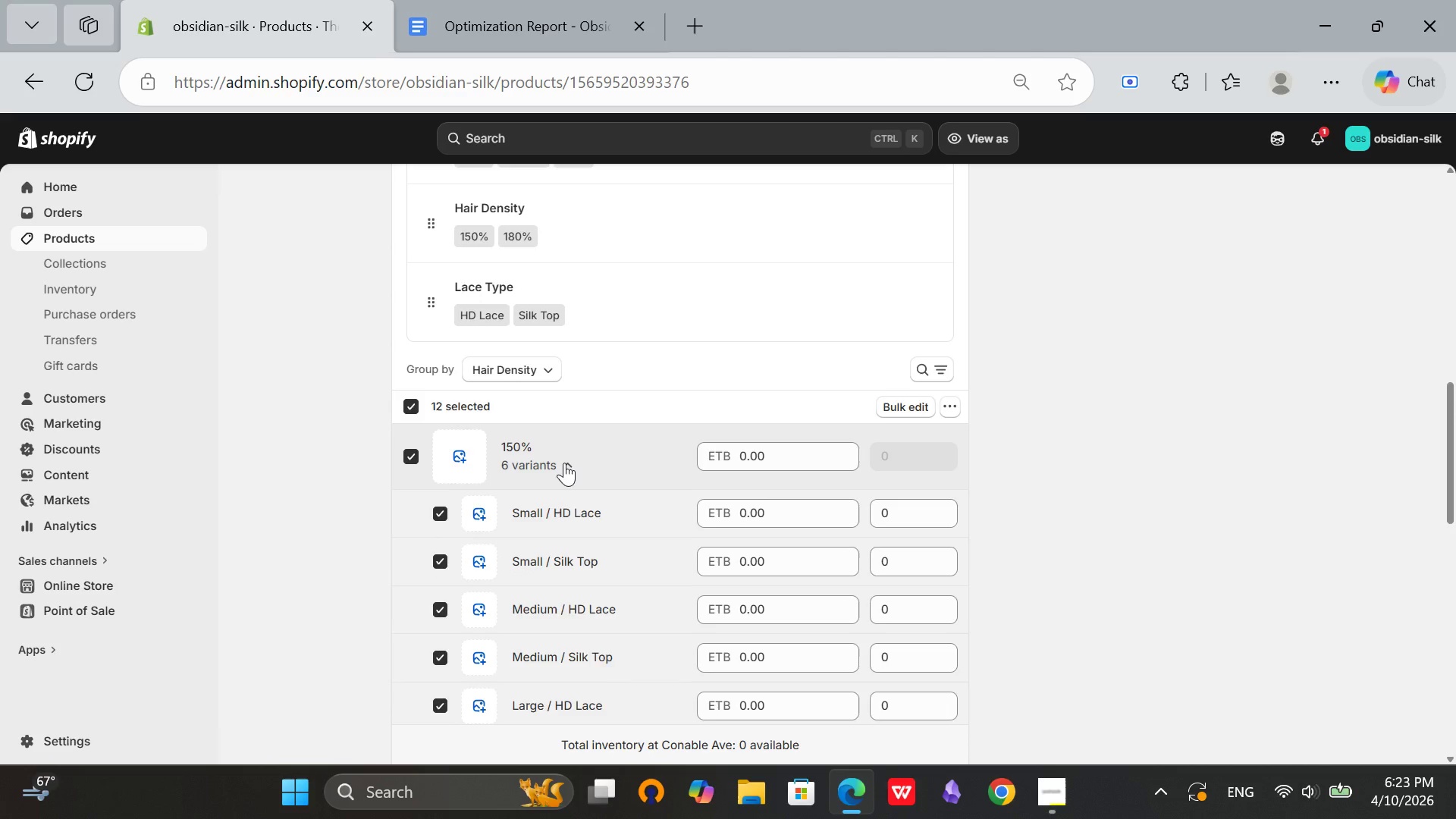 
left_click([562, 472])
 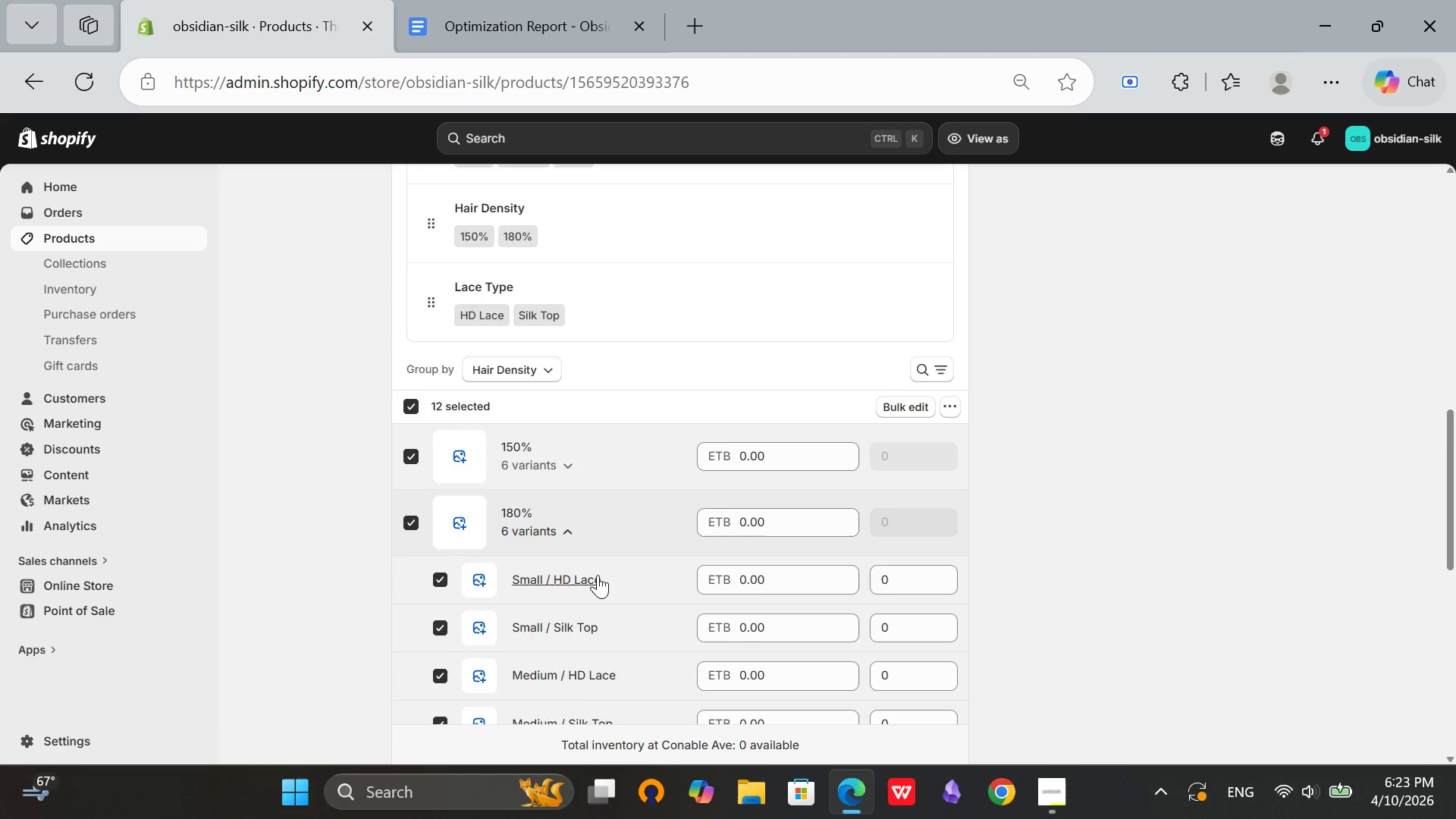 
left_click([550, 534])
 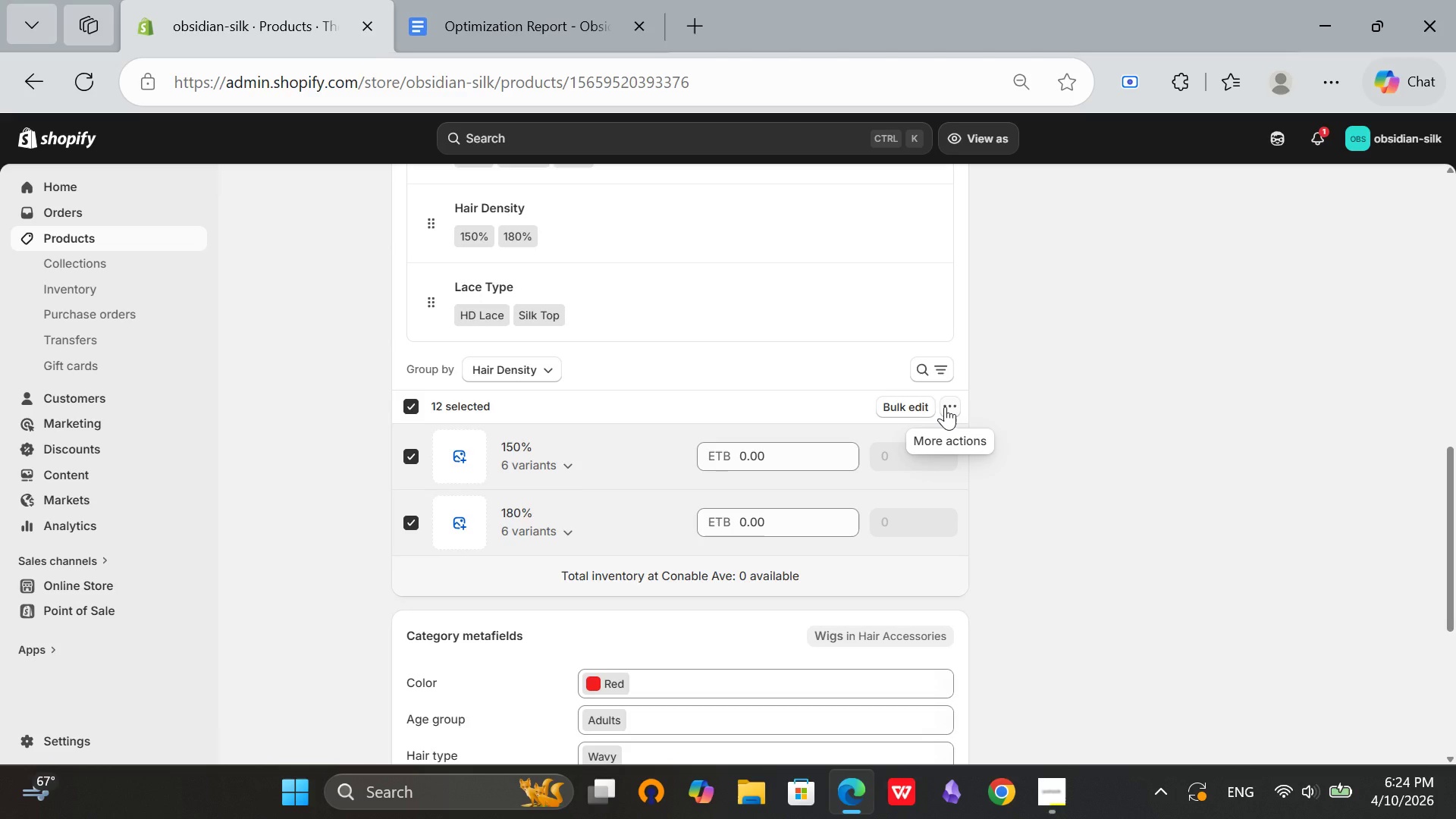 
left_click([945, 406])
 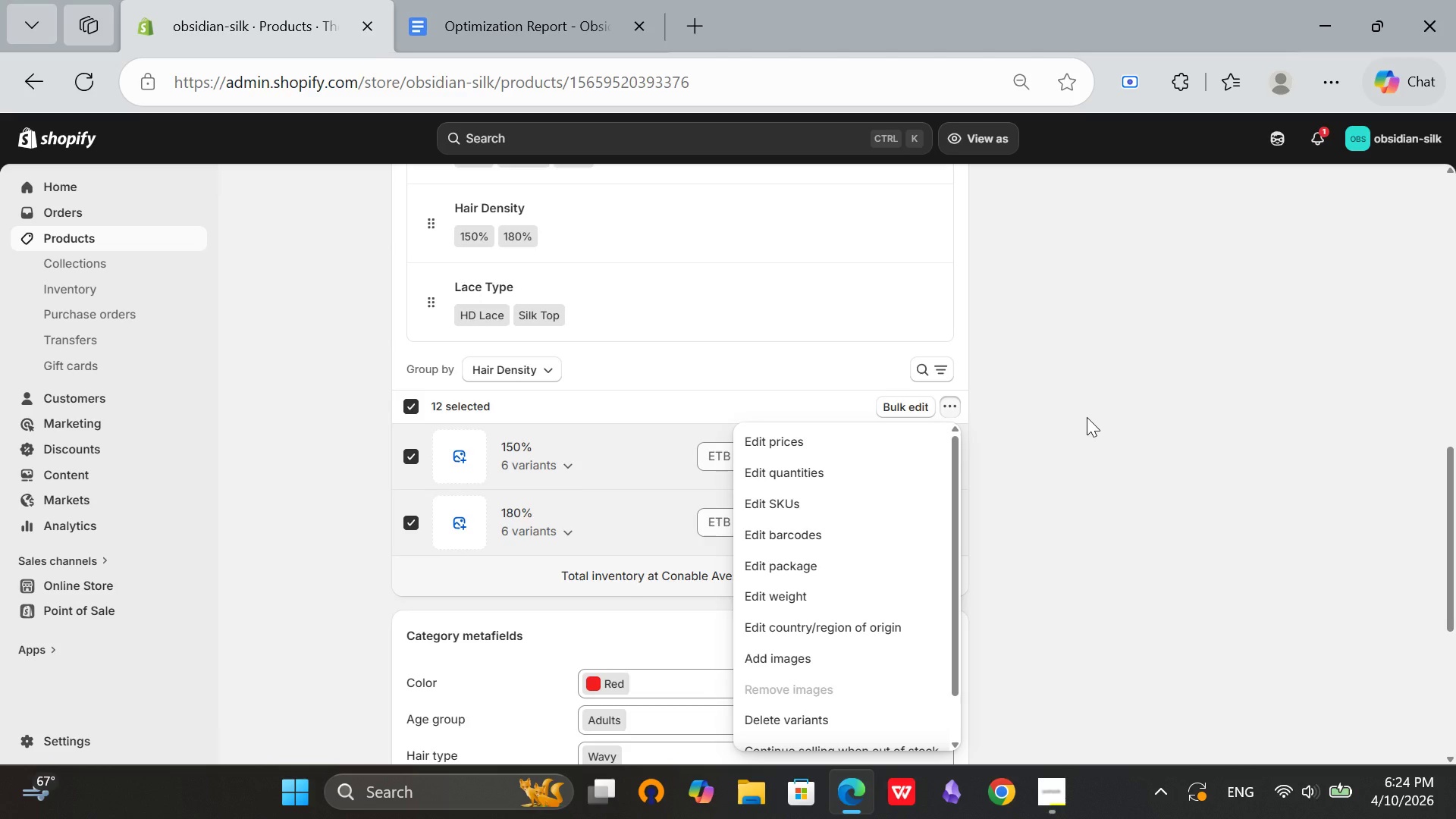 
left_click([1087, 417])
 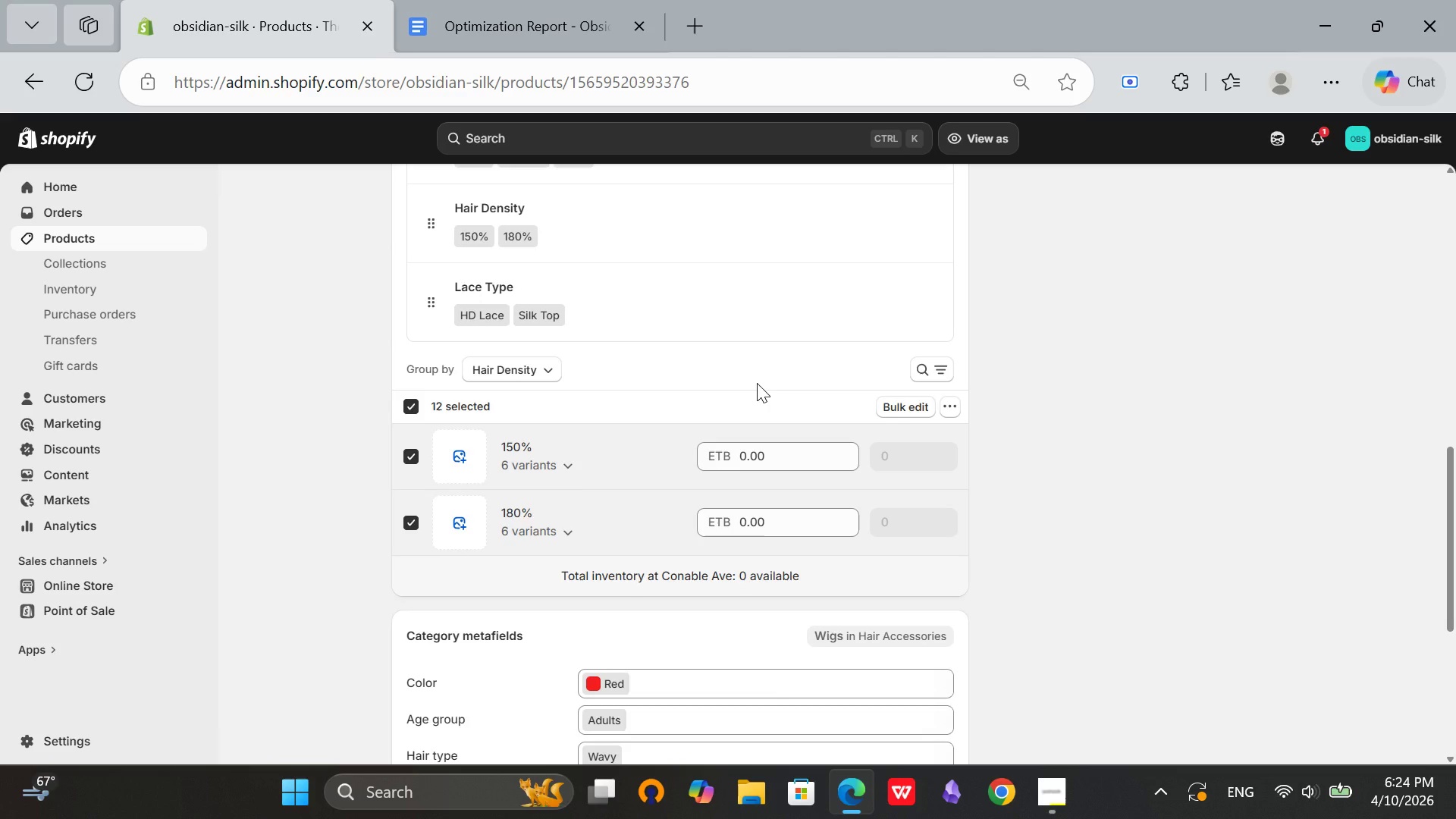 
left_click([757, 383])
 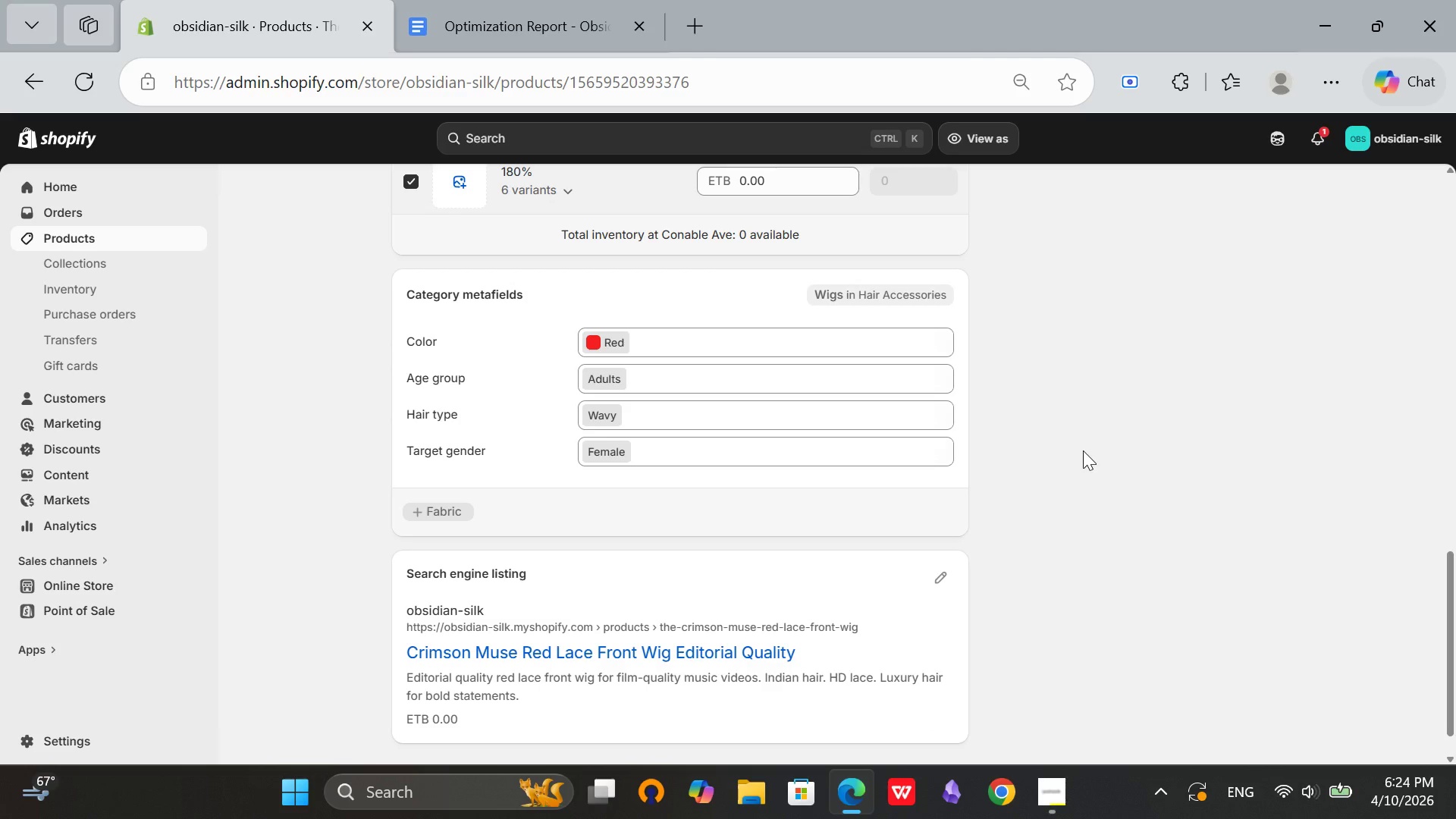 
scroll: coordinate [922, 416], scroll_direction: up, amount: 9.0
 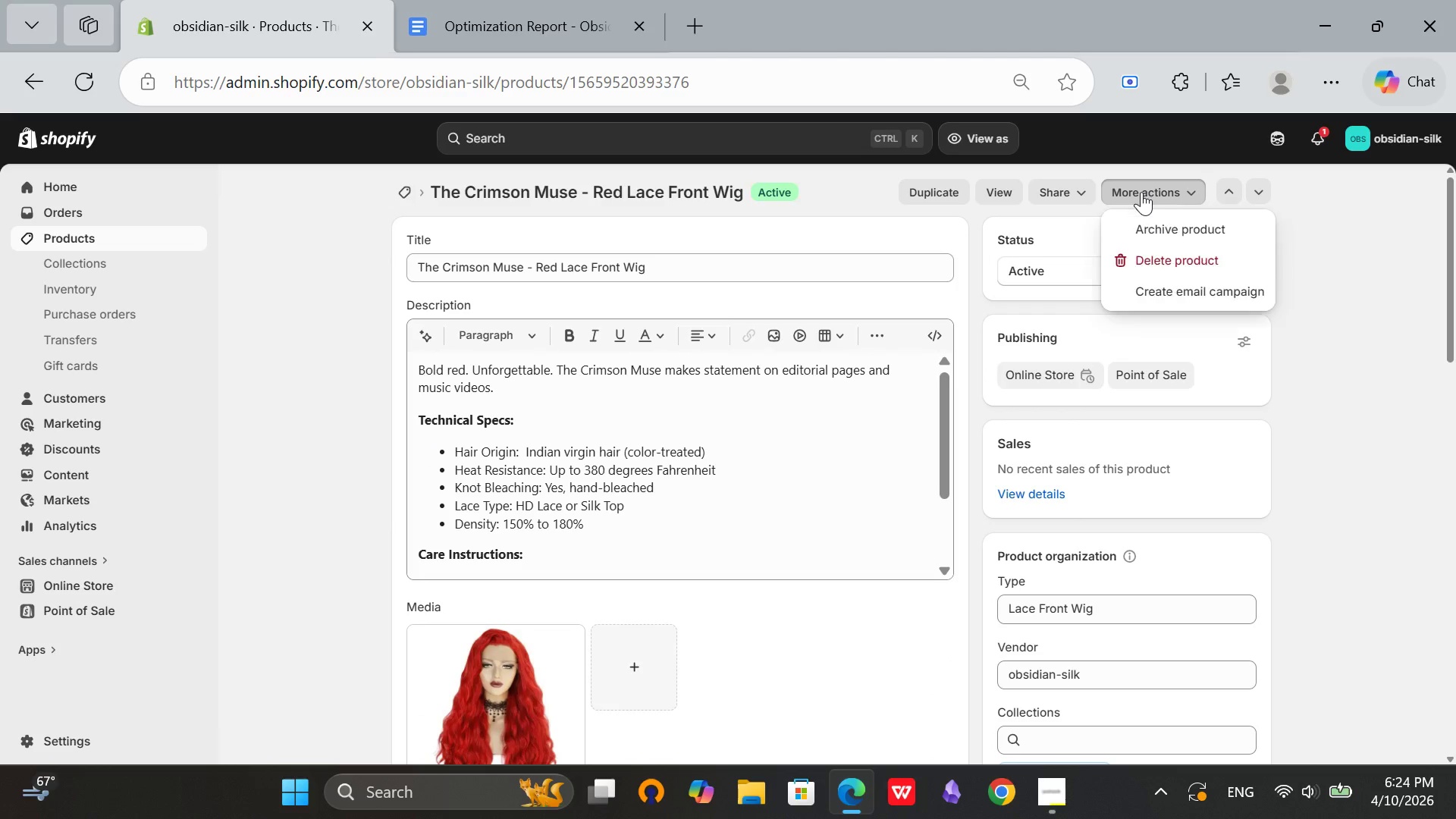 
left_click([1141, 192])
 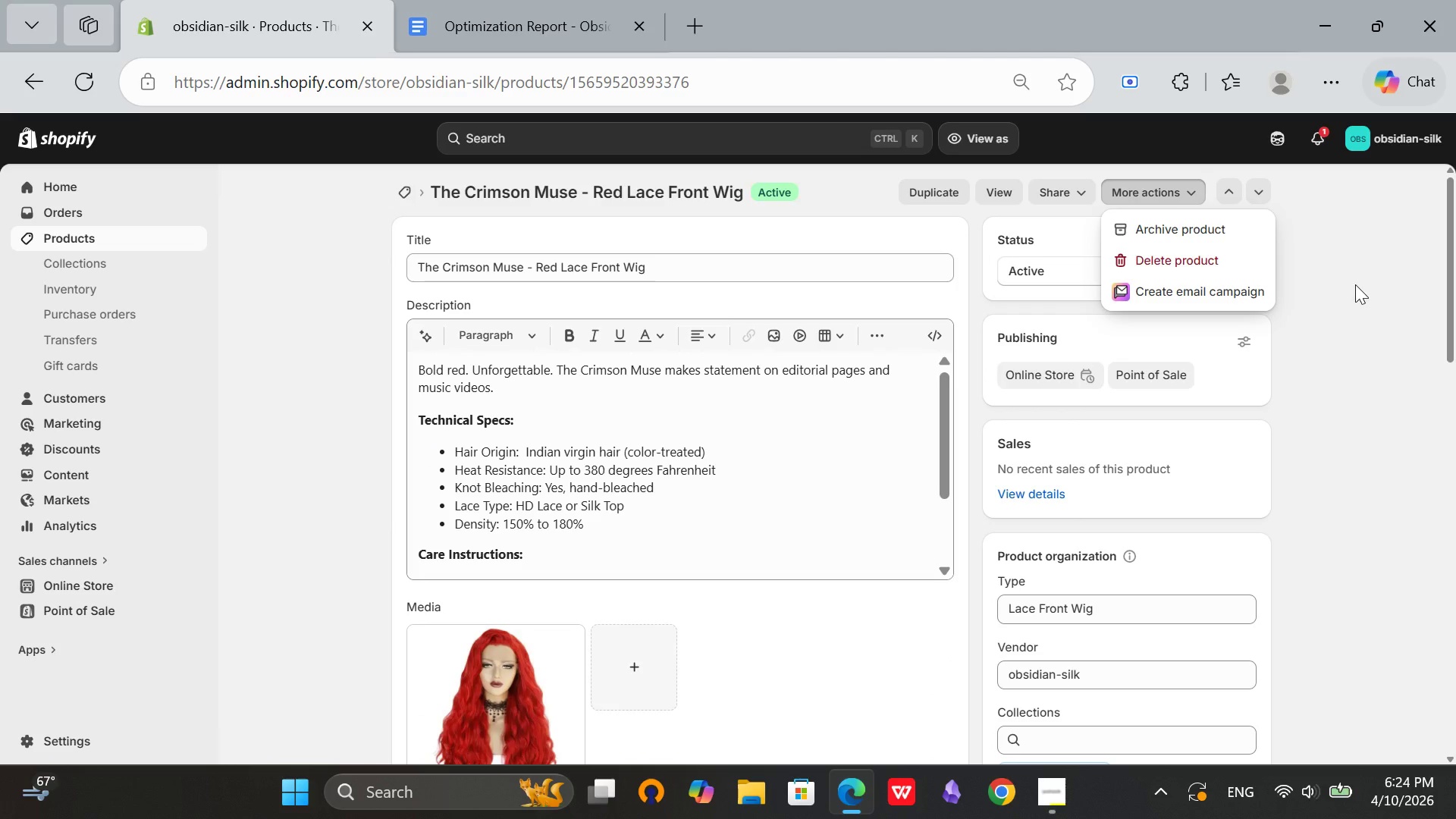 
left_click([1355, 284])
 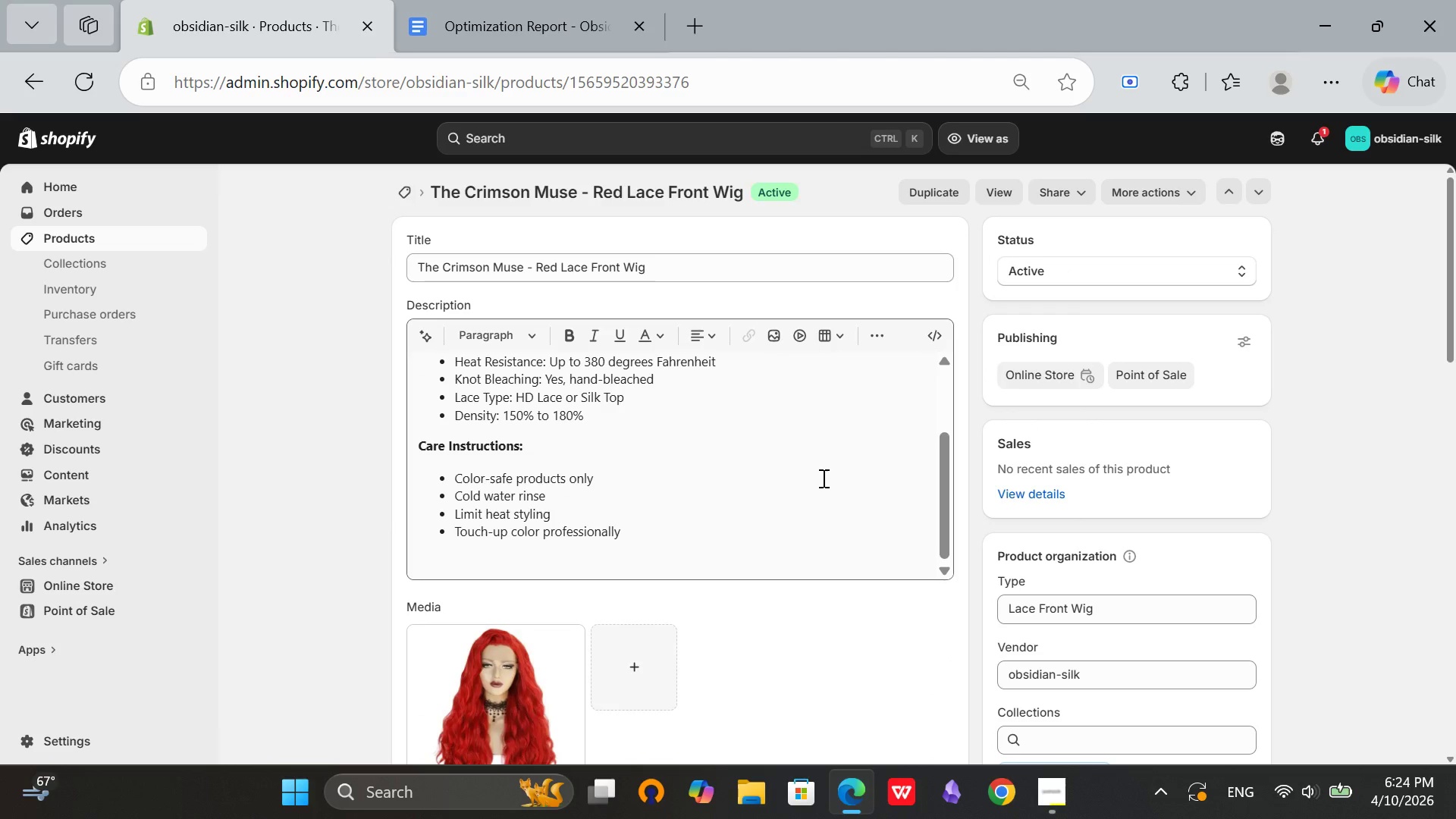 
scroll: coordinate [1169, 532], scroll_direction: down, amount: 7.0
 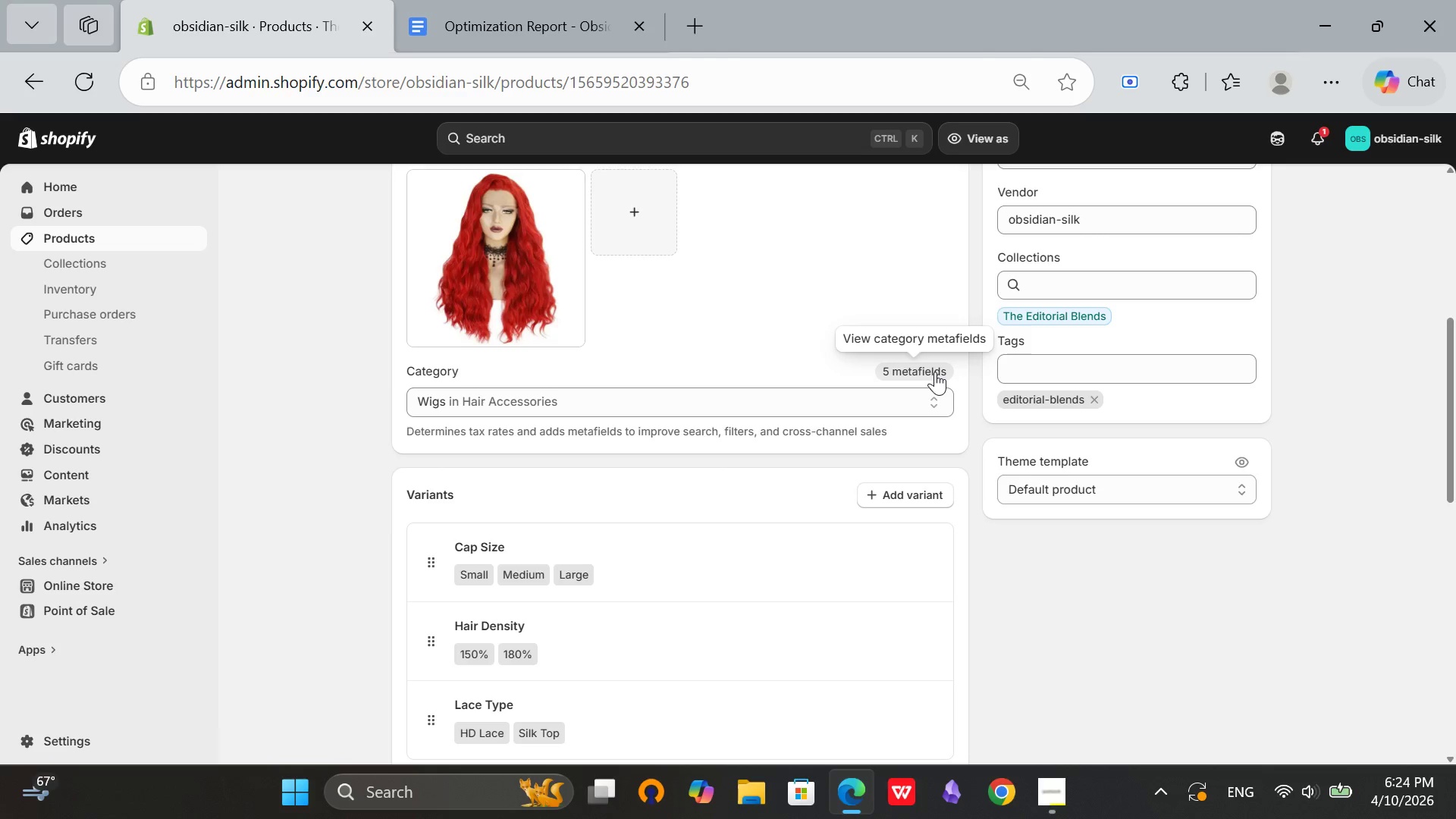 
left_click([930, 365])
 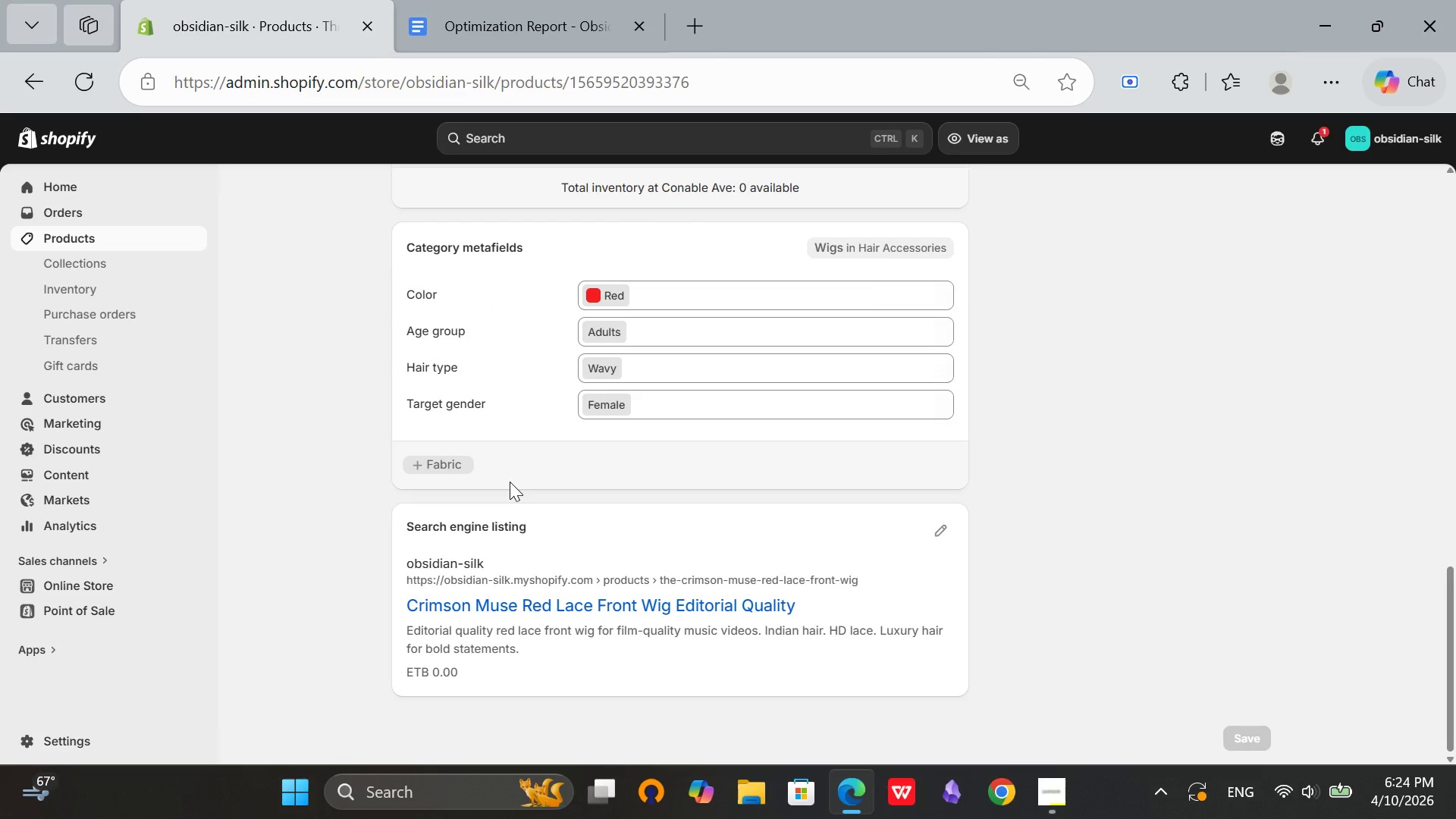 
scroll: coordinate [536, 401], scroll_direction: down, amount: 2.0
 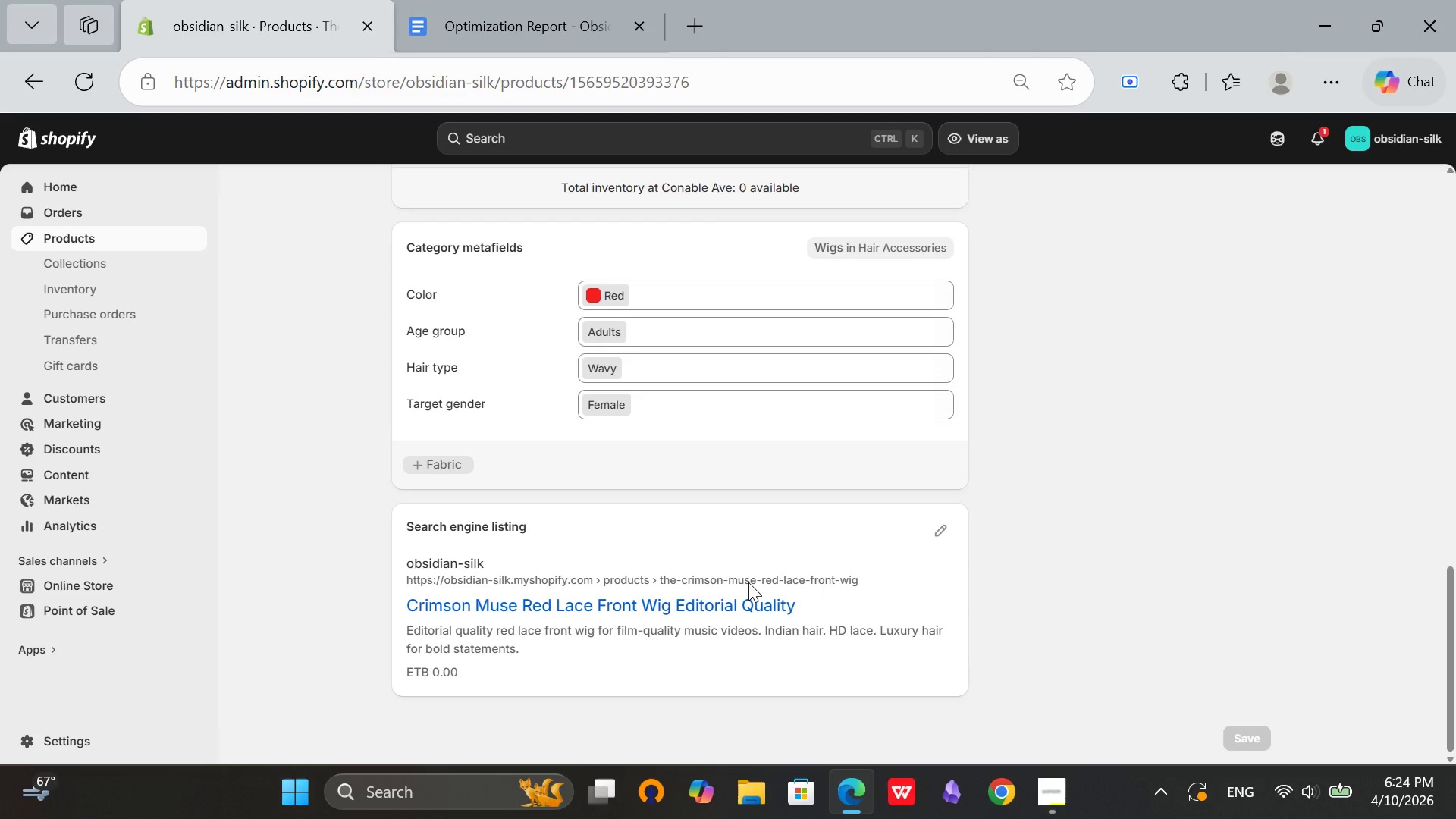 
scroll: coordinate [748, 582], scroll_direction: up, amount: 4.0
 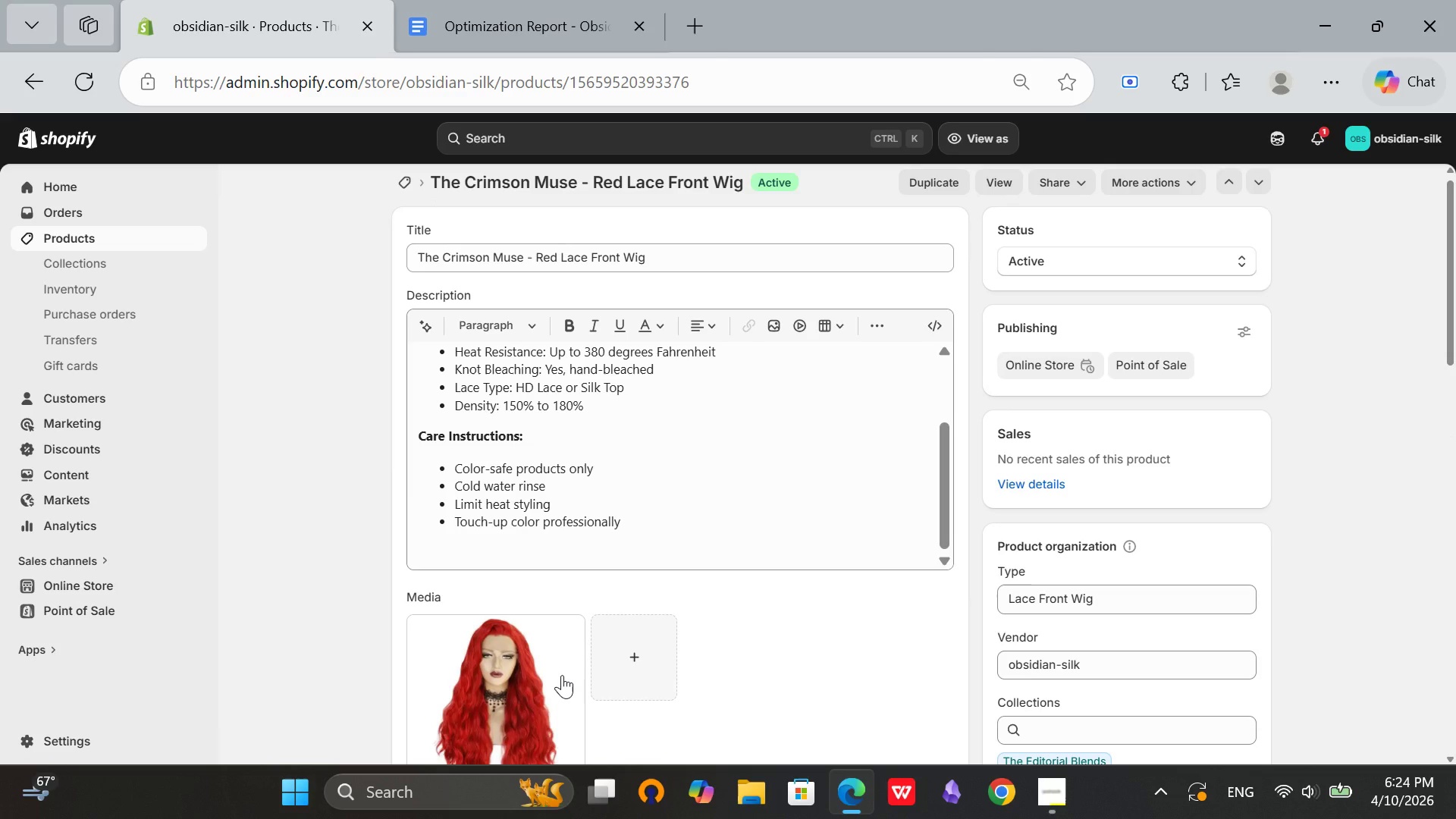 
scroll: coordinate [541, 496], scroll_direction: down, amount: 2.0
 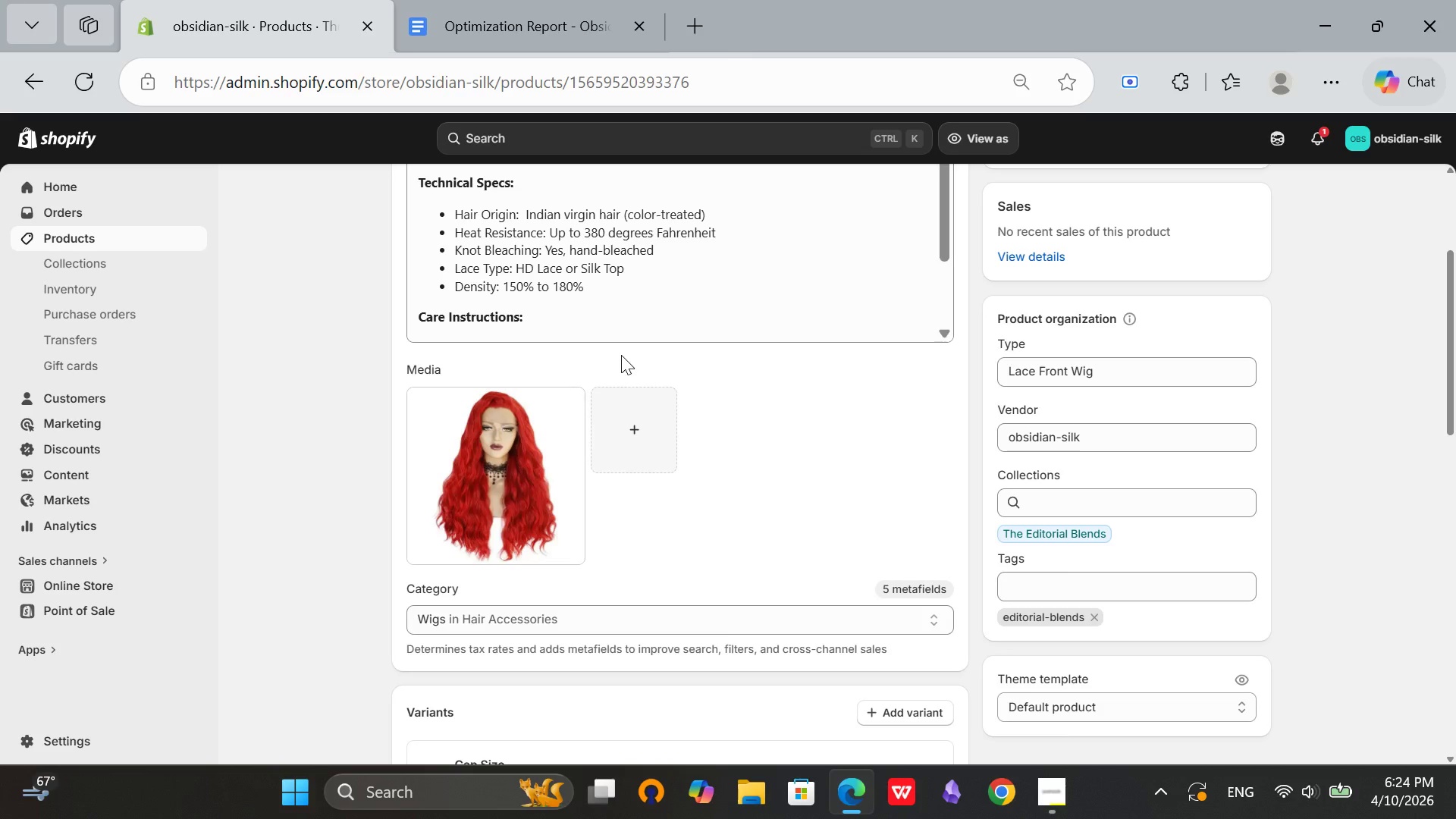 
scroll: coordinate [650, 331], scroll_direction: up, amount: 1.0
 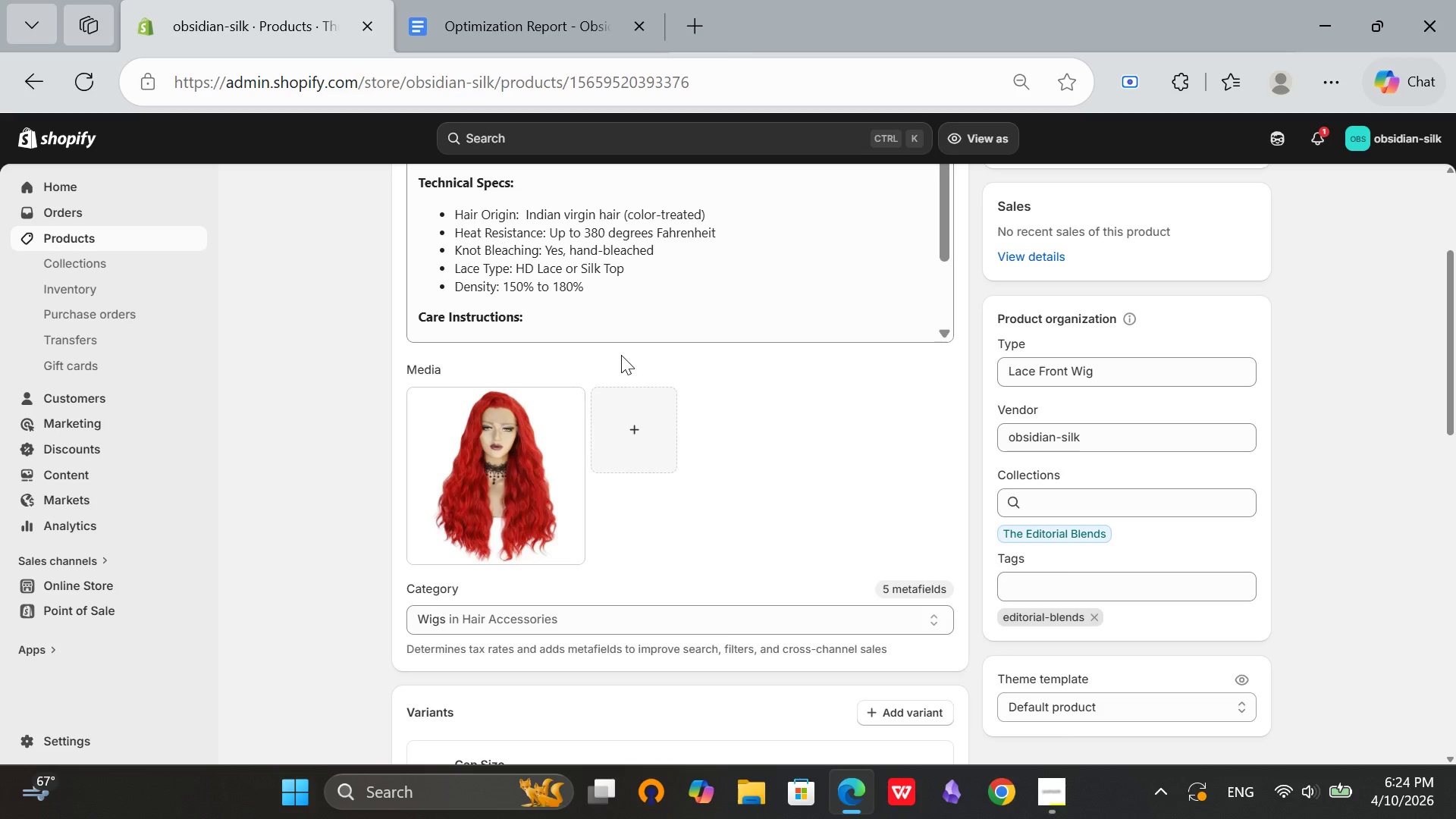 
scroll: coordinate [628, 350], scroll_direction: down, amount: 2.0
 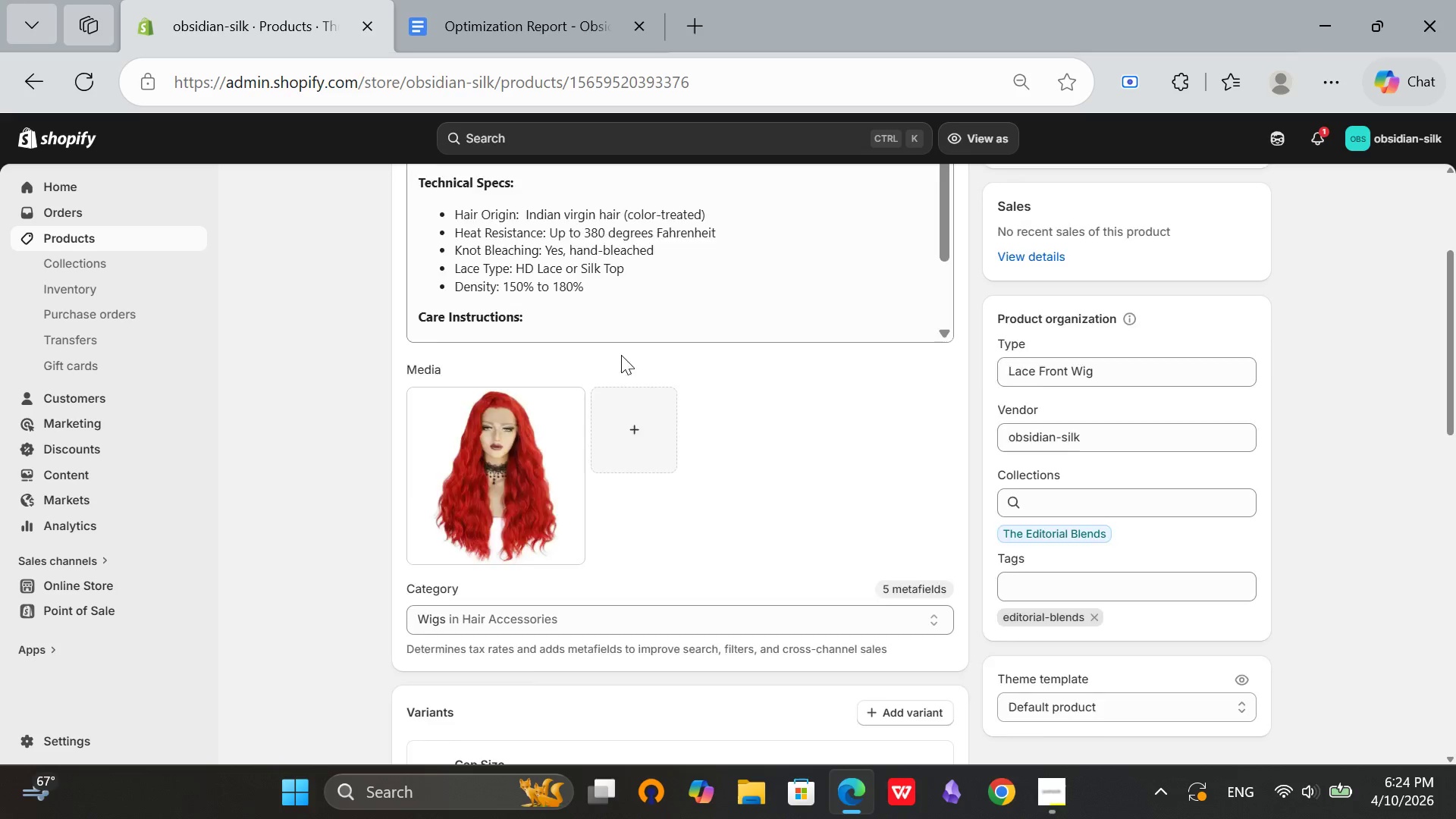 
scroll: coordinate [1011, 268], scroll_direction: up, amount: 3.0
 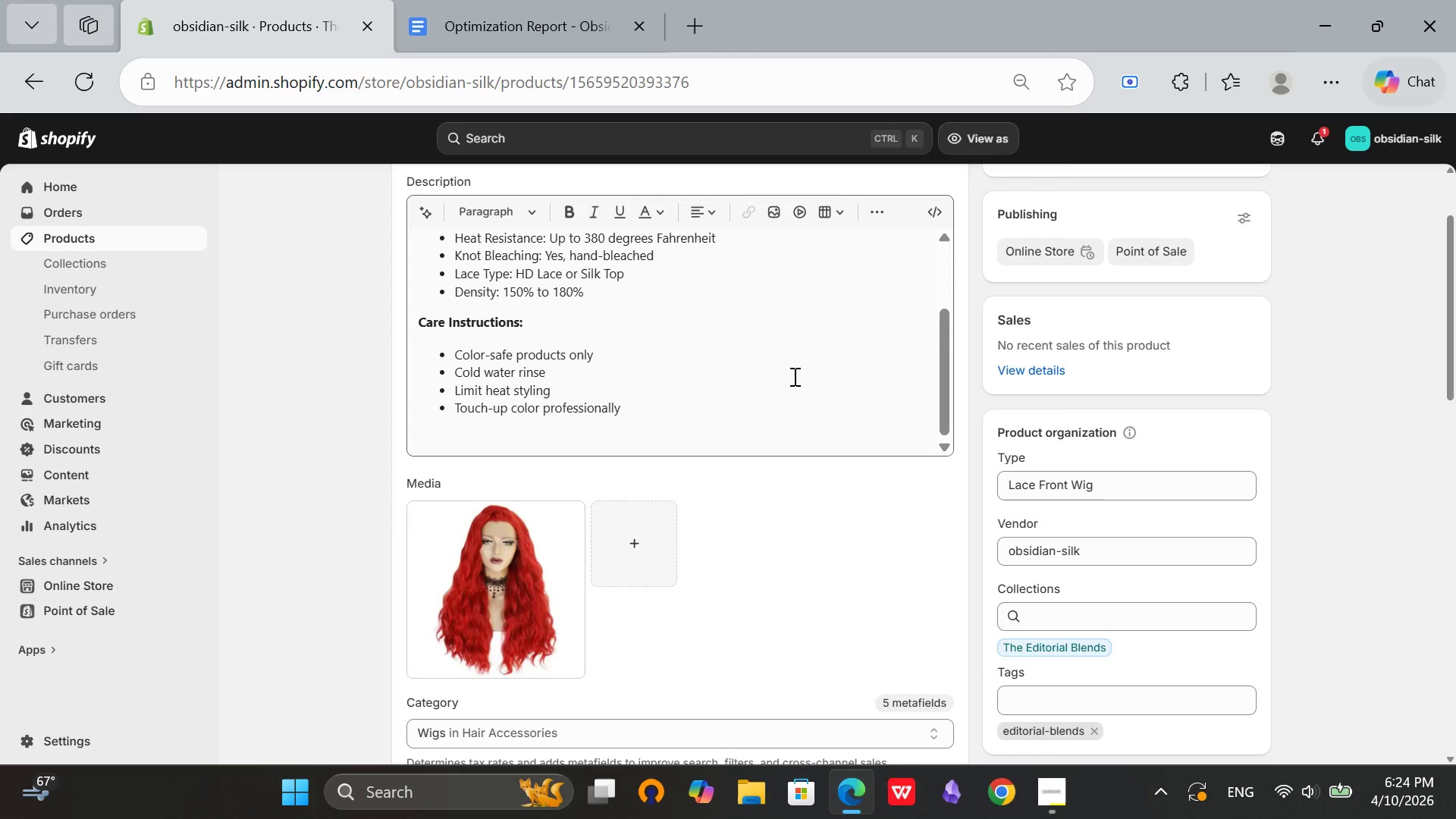 
scroll: coordinate [794, 376], scroll_direction: down, amount: 2.0
 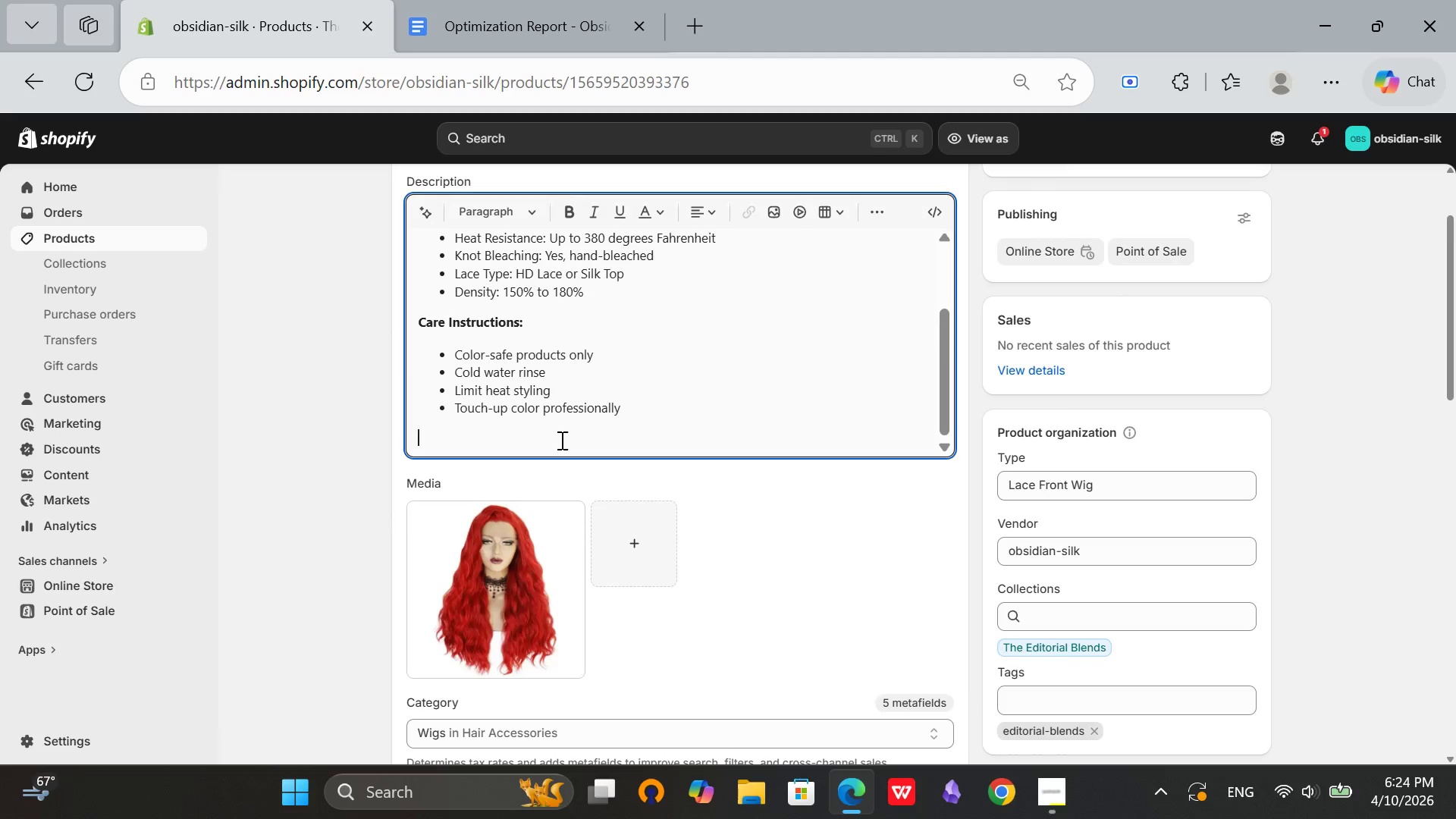 
left_click([560, 440])
 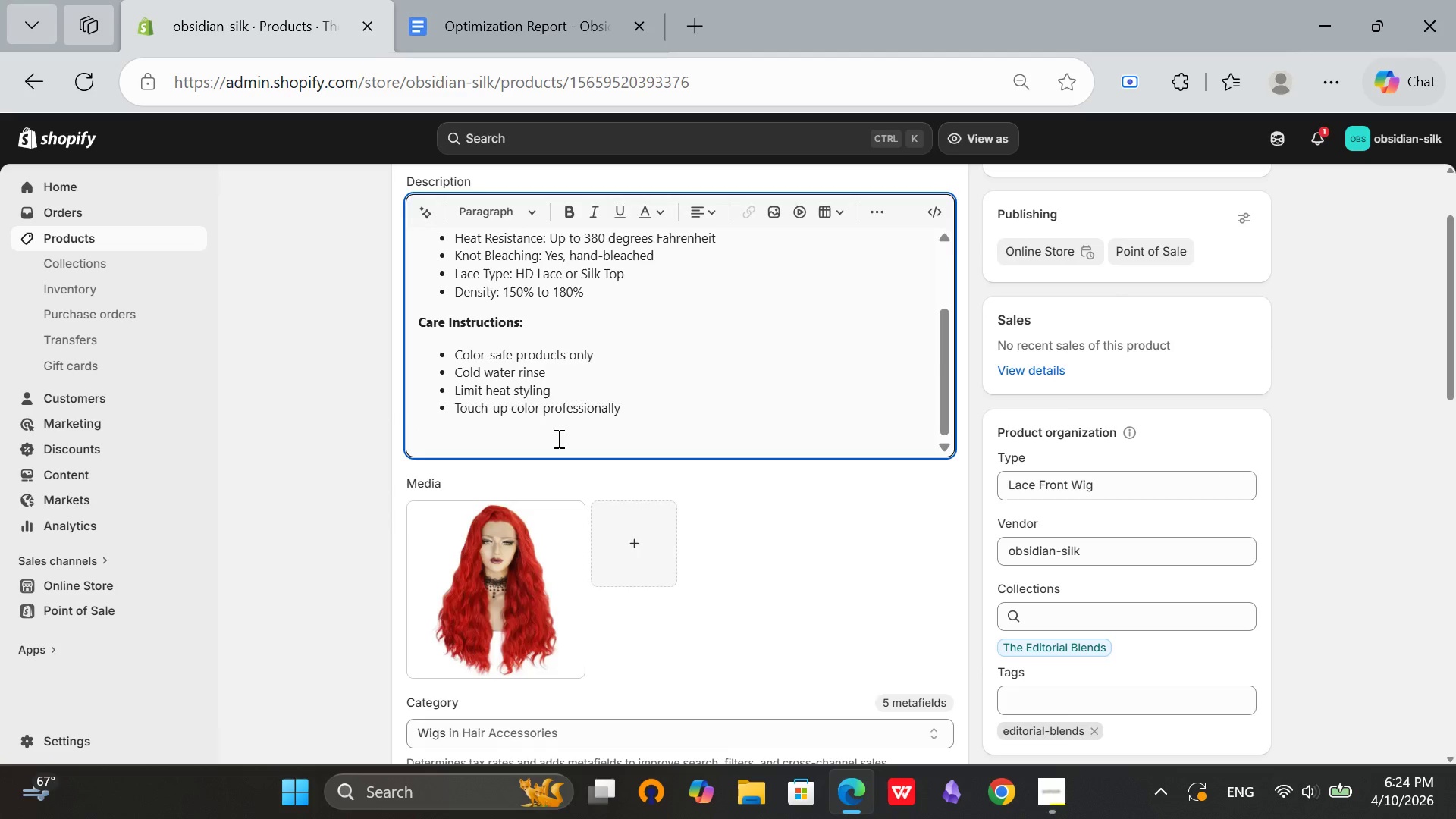 
key(Backspace)
 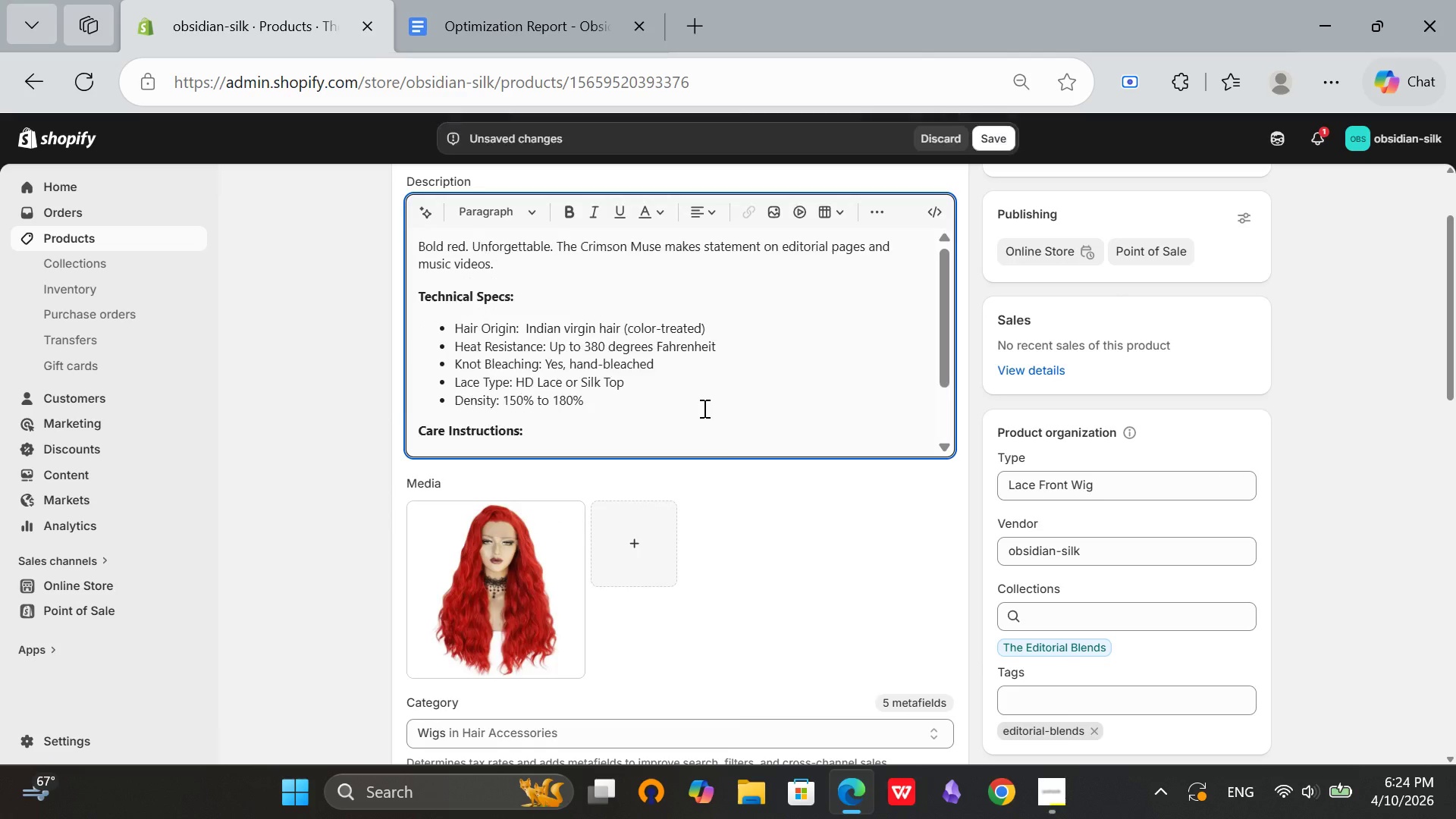 
scroll: coordinate [1003, 253], scroll_direction: up, amount: 4.0
 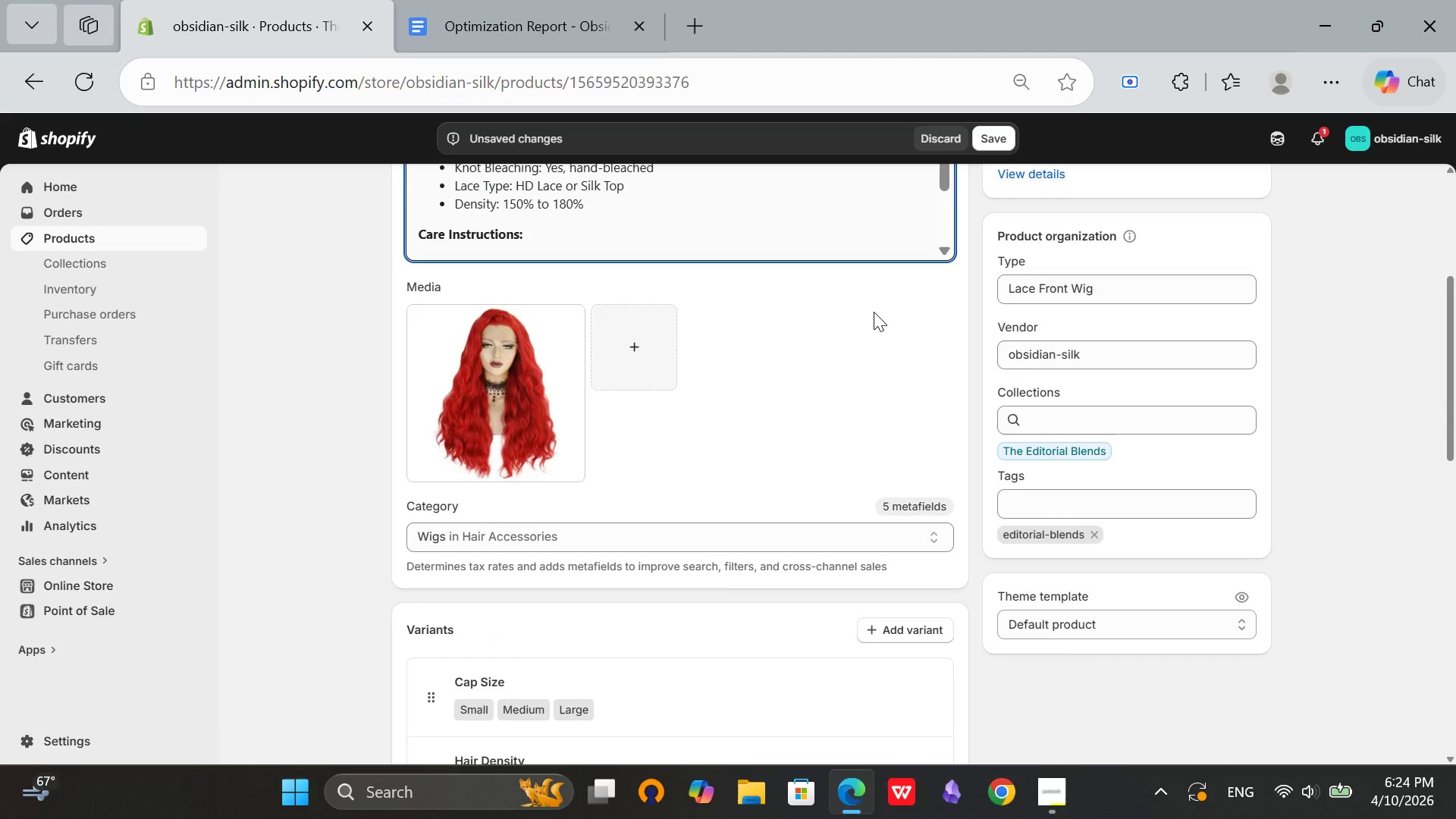 
scroll: coordinate [874, 312], scroll_direction: down, amount: 3.0
 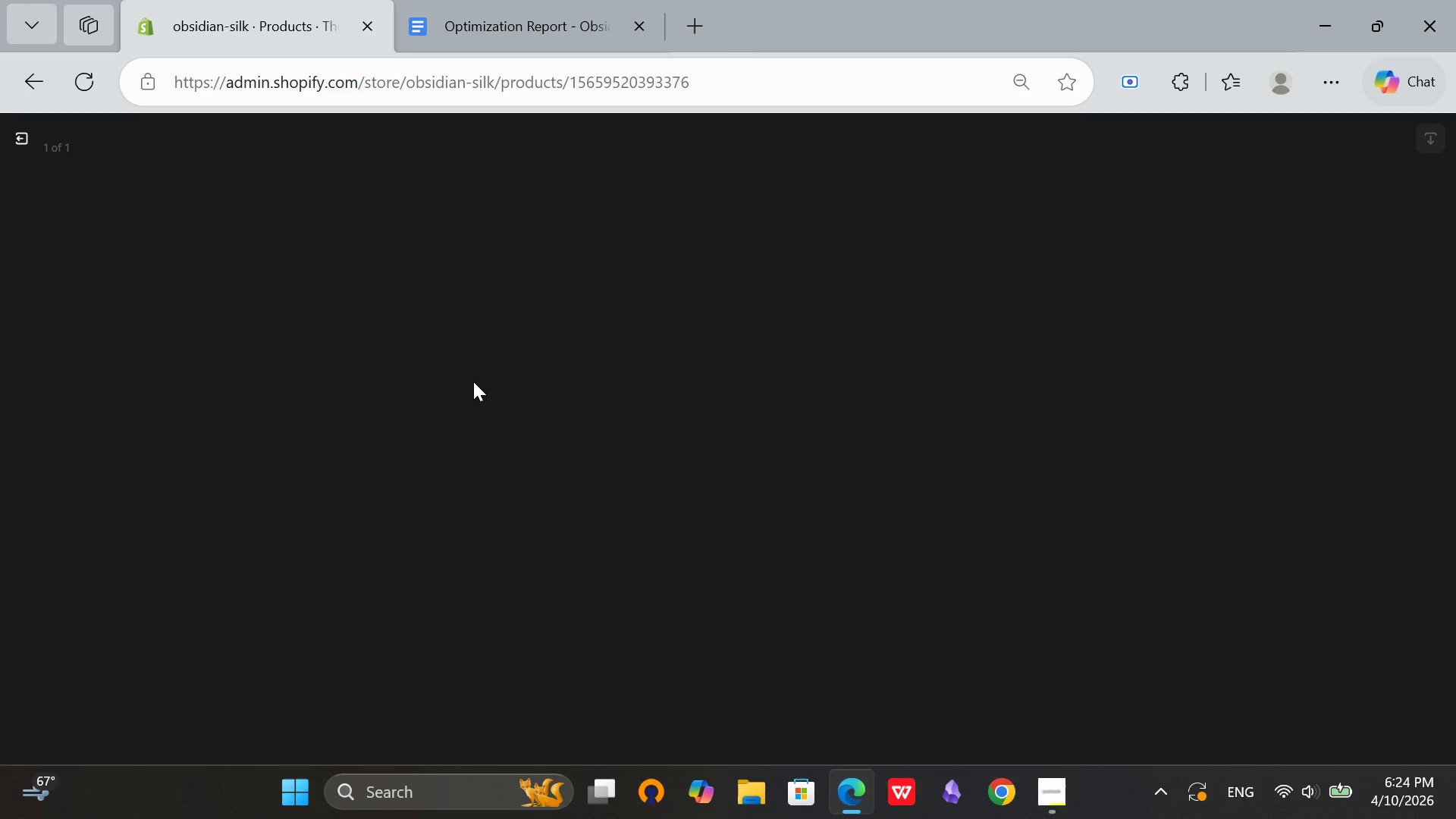 
left_click([473, 381])
 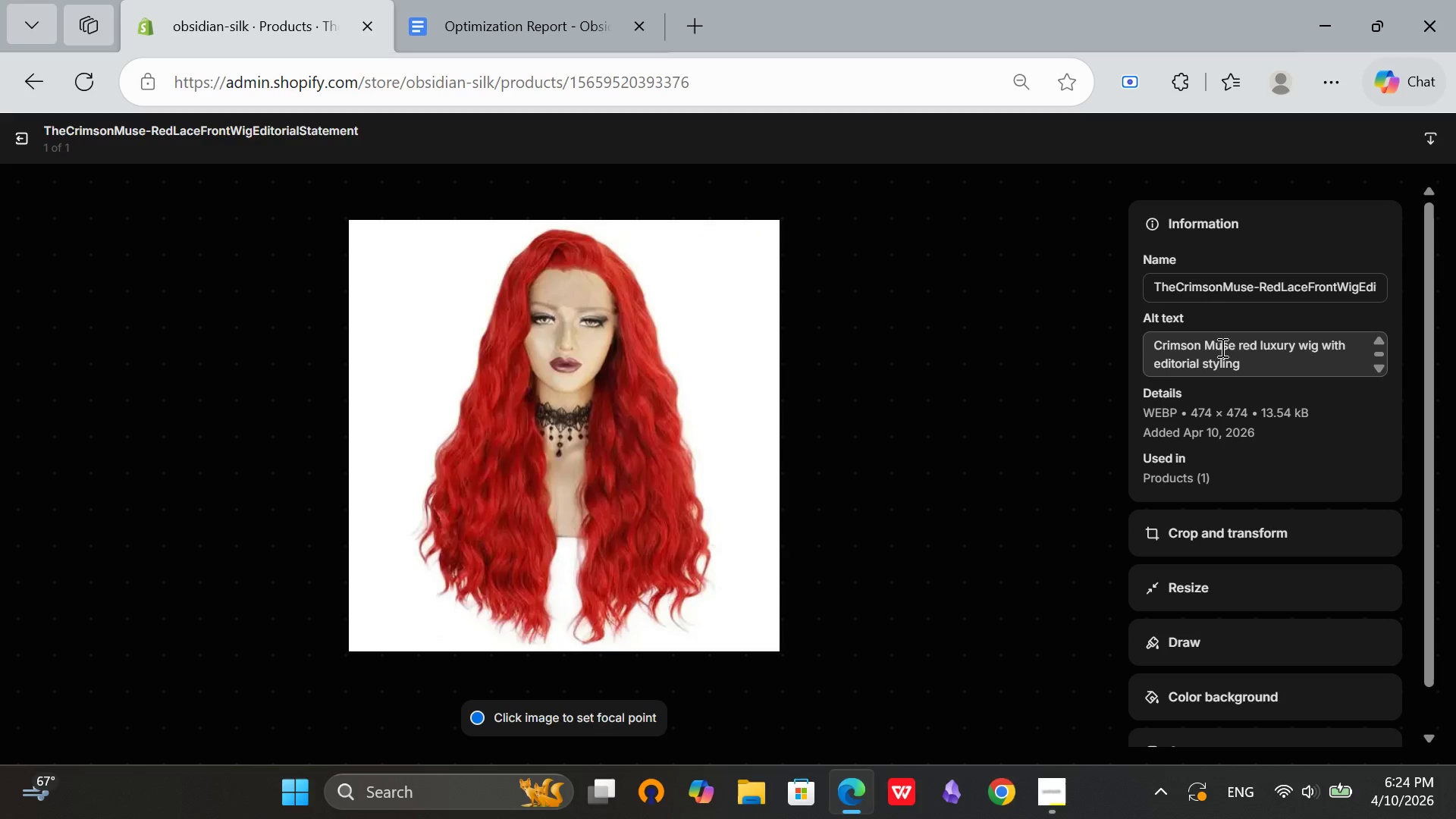 
left_click([1276, 362])
 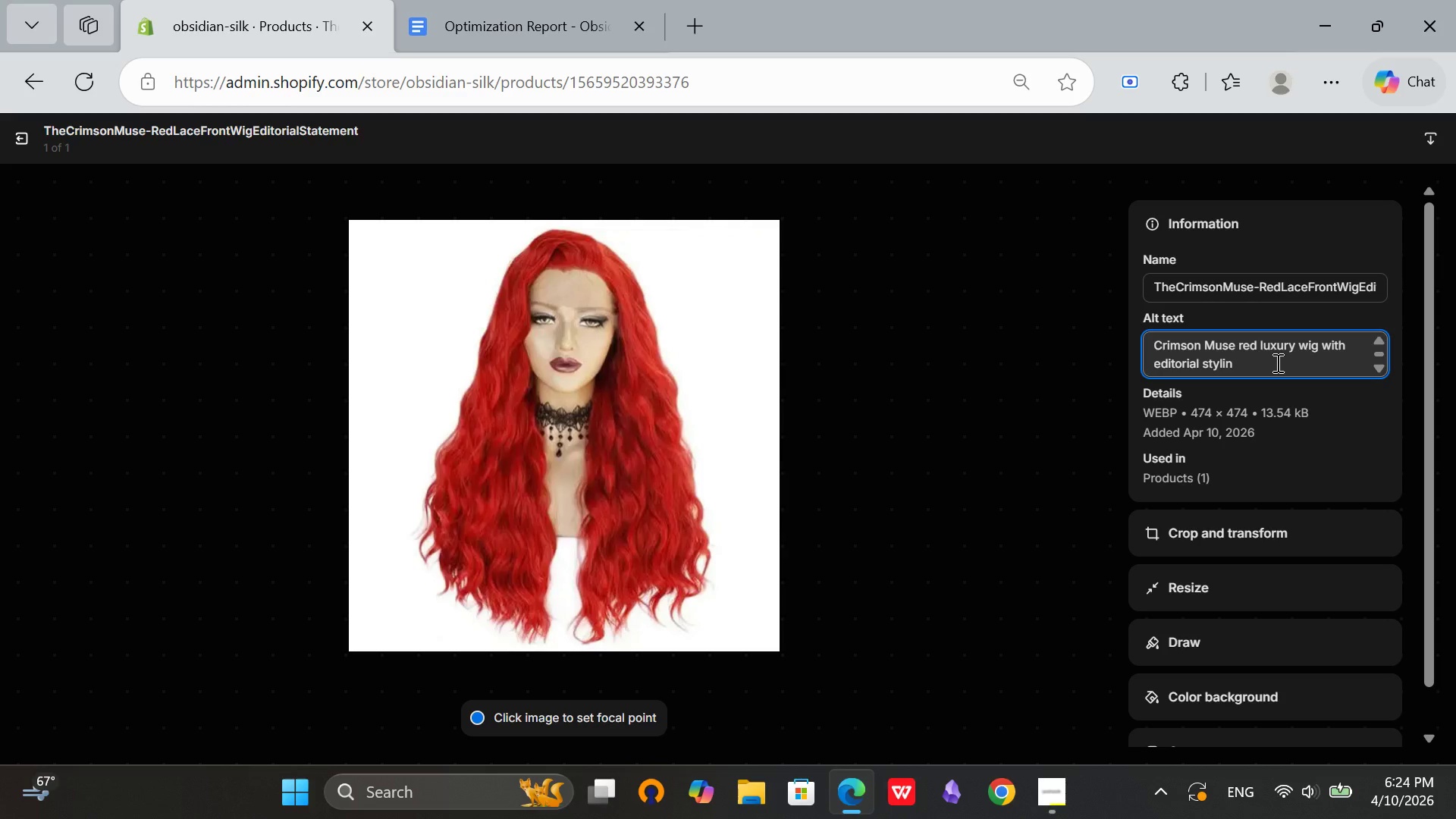 
hold_key(key=Backspace, duration=1.52)
 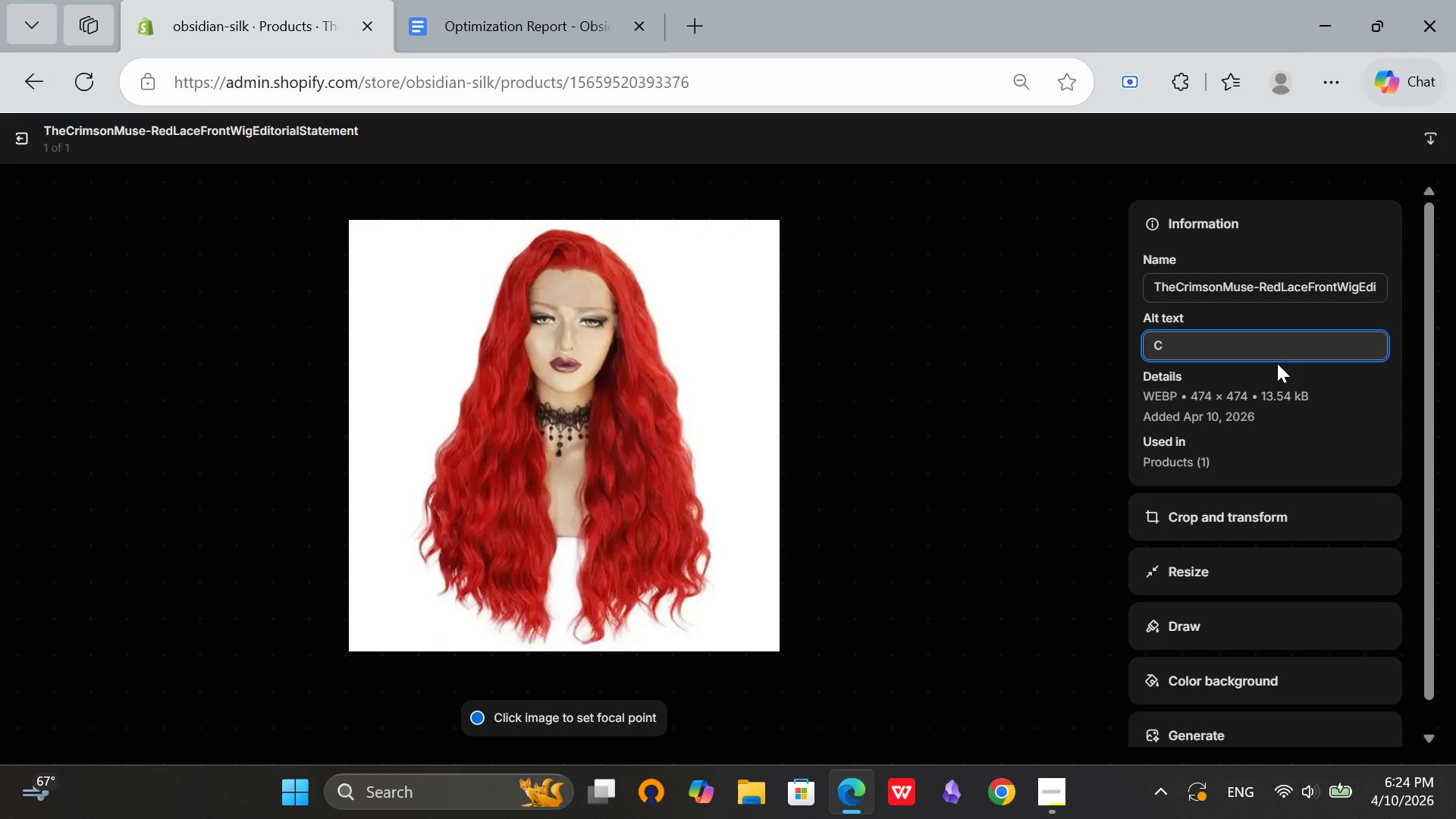 
hold_key(key=Backspace, duration=1.34)
 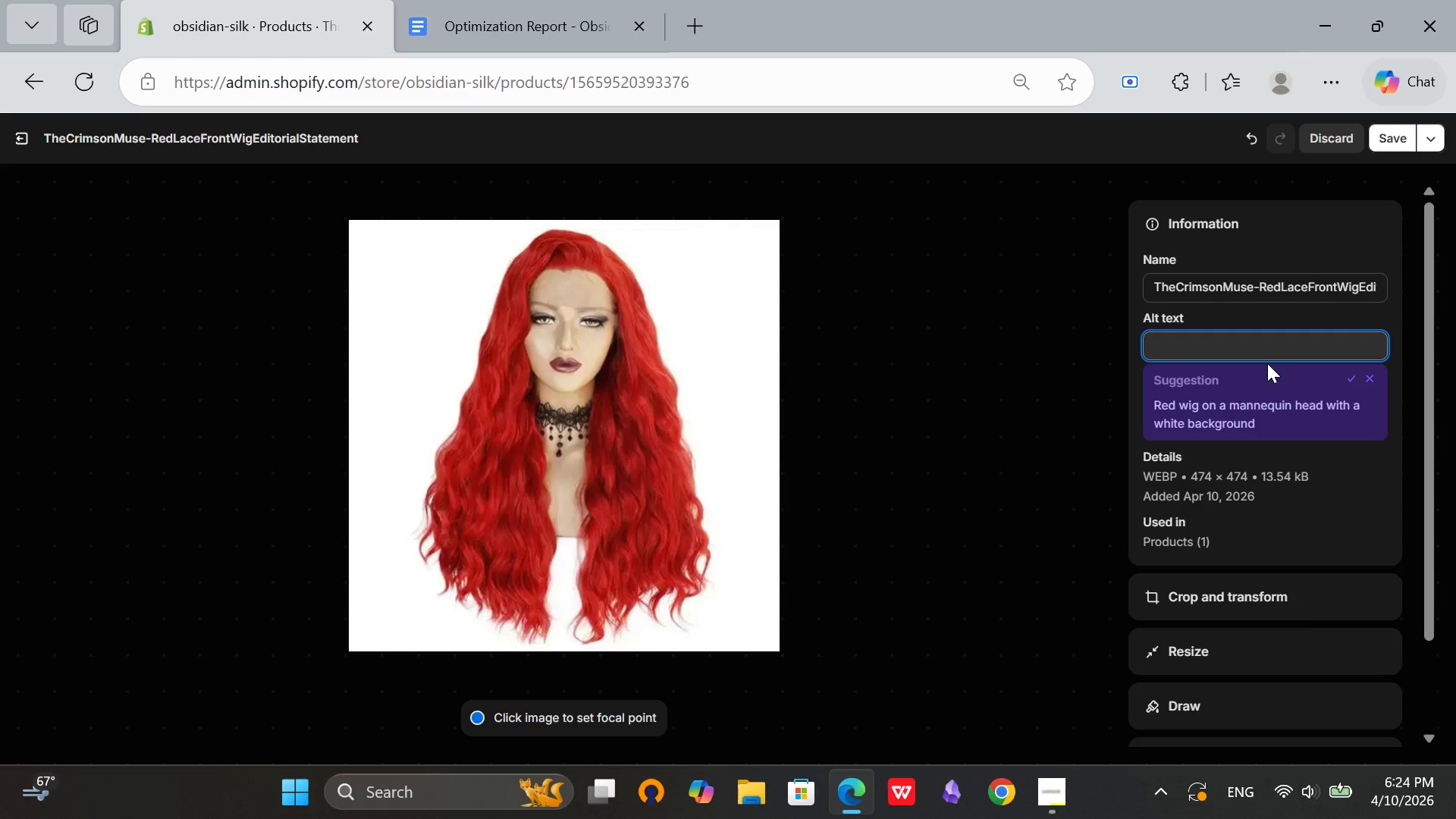 
type(The Crimson)
key(Backspace)
key(Backspace)
key(Backspace)
key(Backspace)
key(Backspace)
key(Backspace)
key(Backspace)
type(Crimson Muse Edi)
key(Backspace)
key(Backspace)
key(Backspace)
type( editorial quality red lace front wig with )
 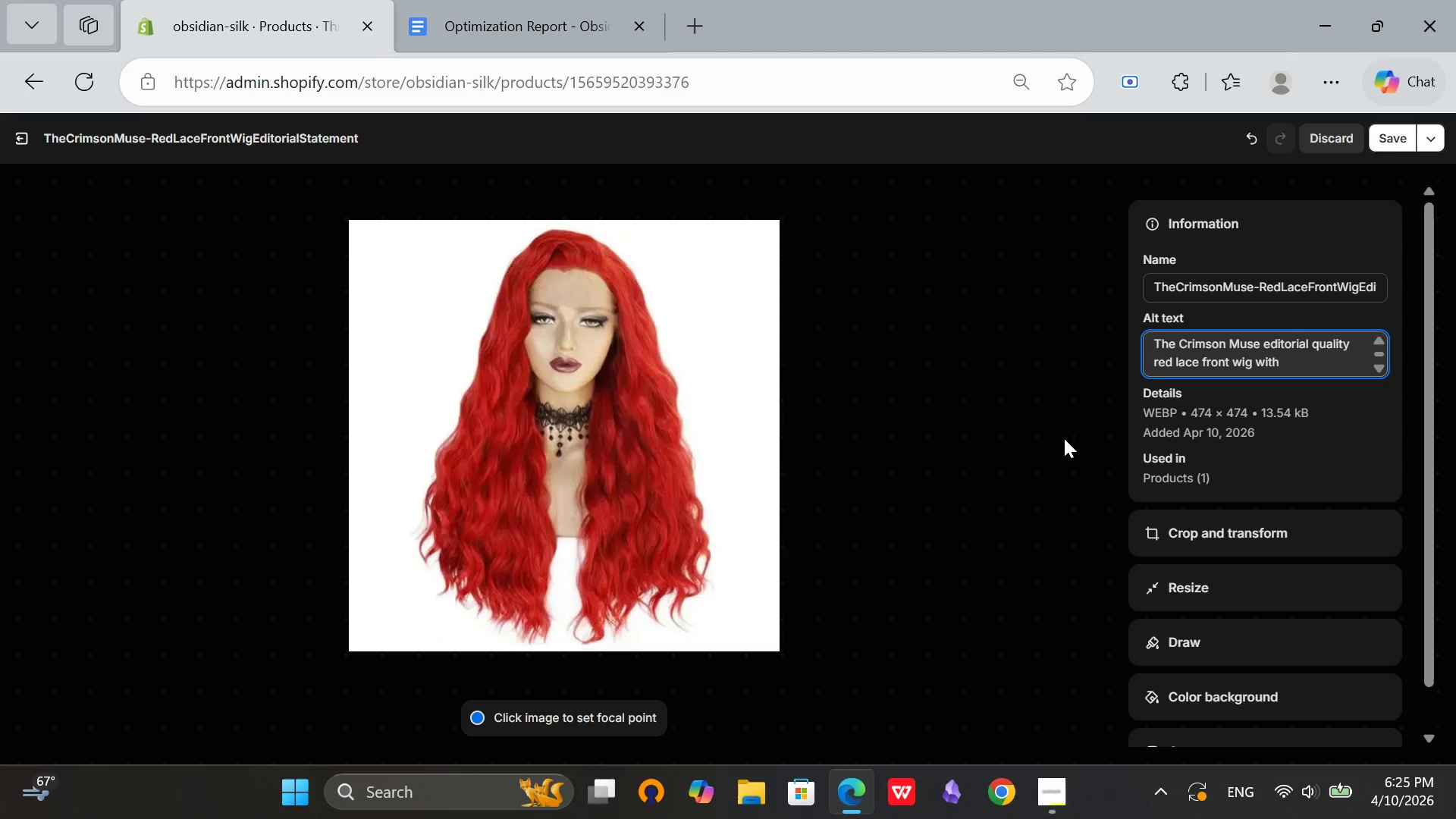 
type(Indian hair with HD  lace for bold editorial styling)
 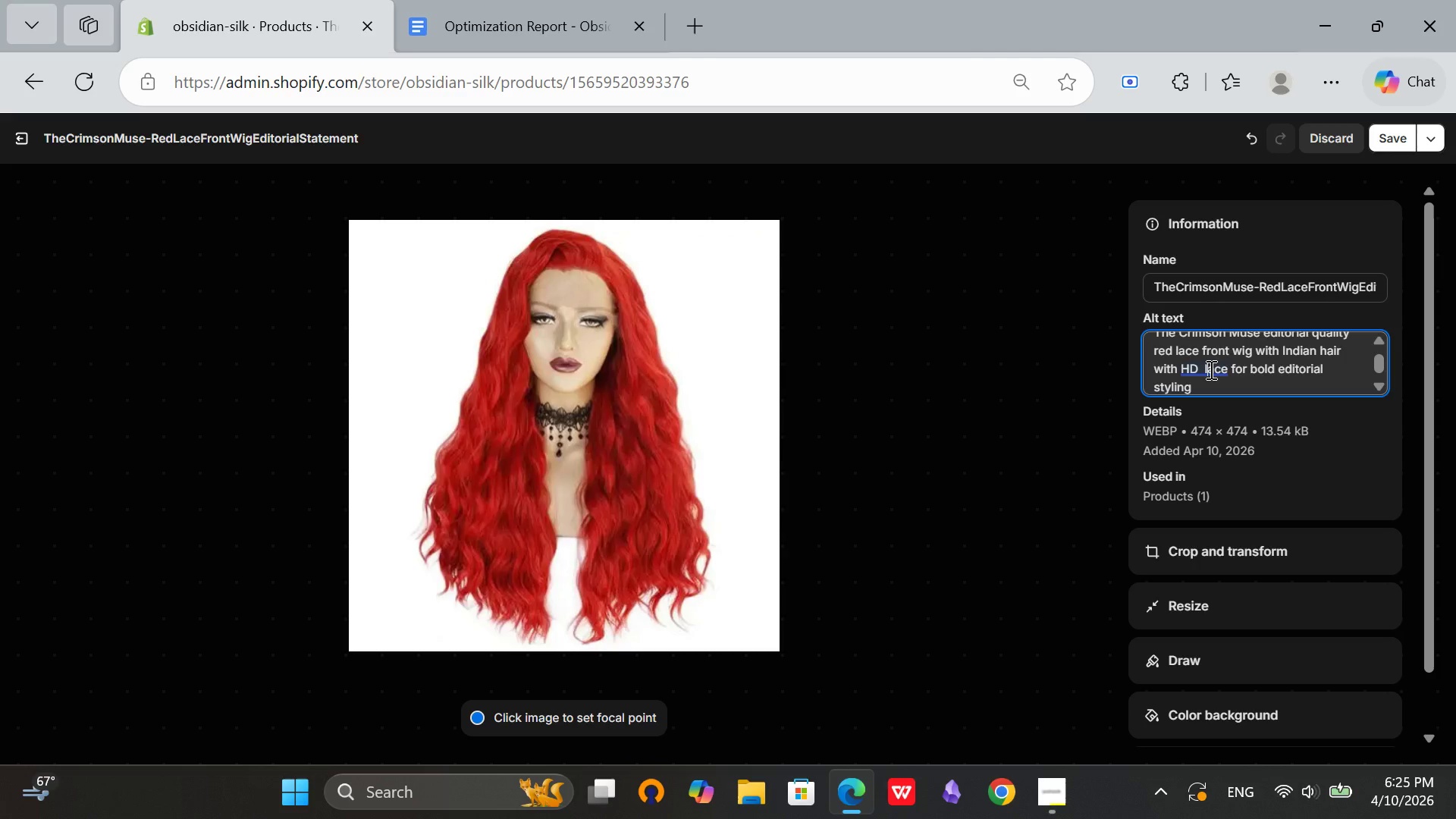 
left_click([1210, 369])
 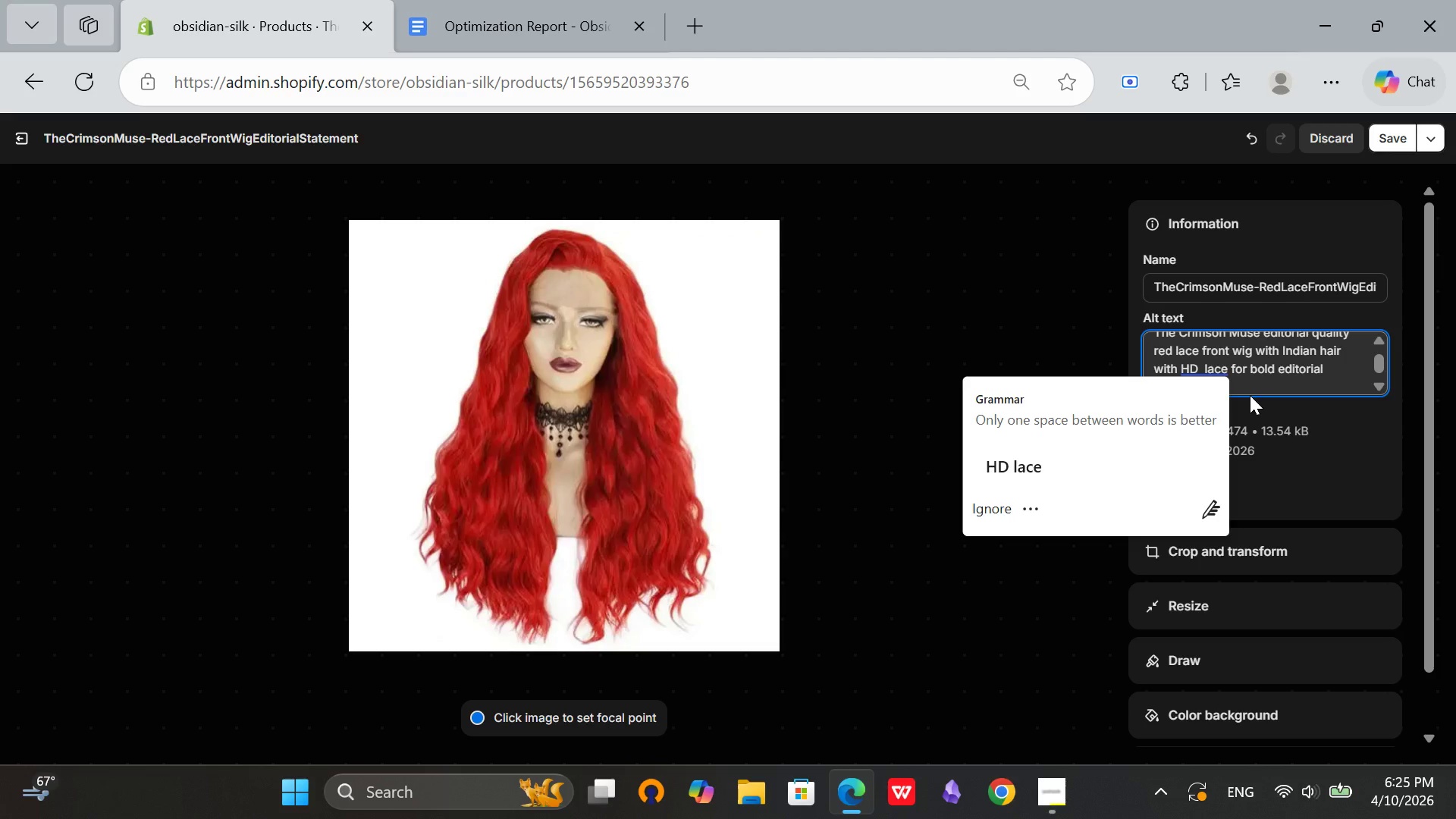 
key(ArrowLeft)
 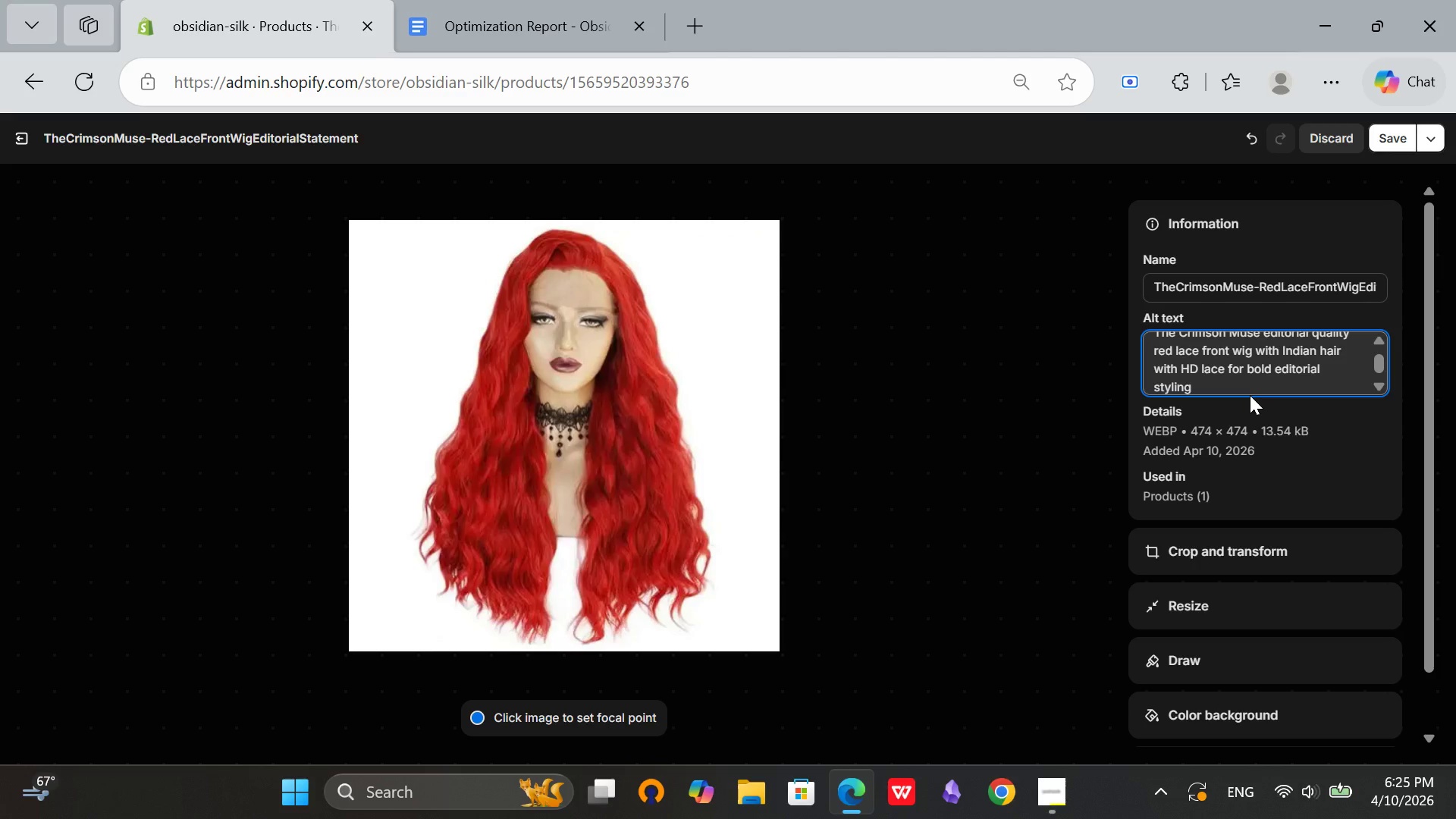 
key(Backspace)
 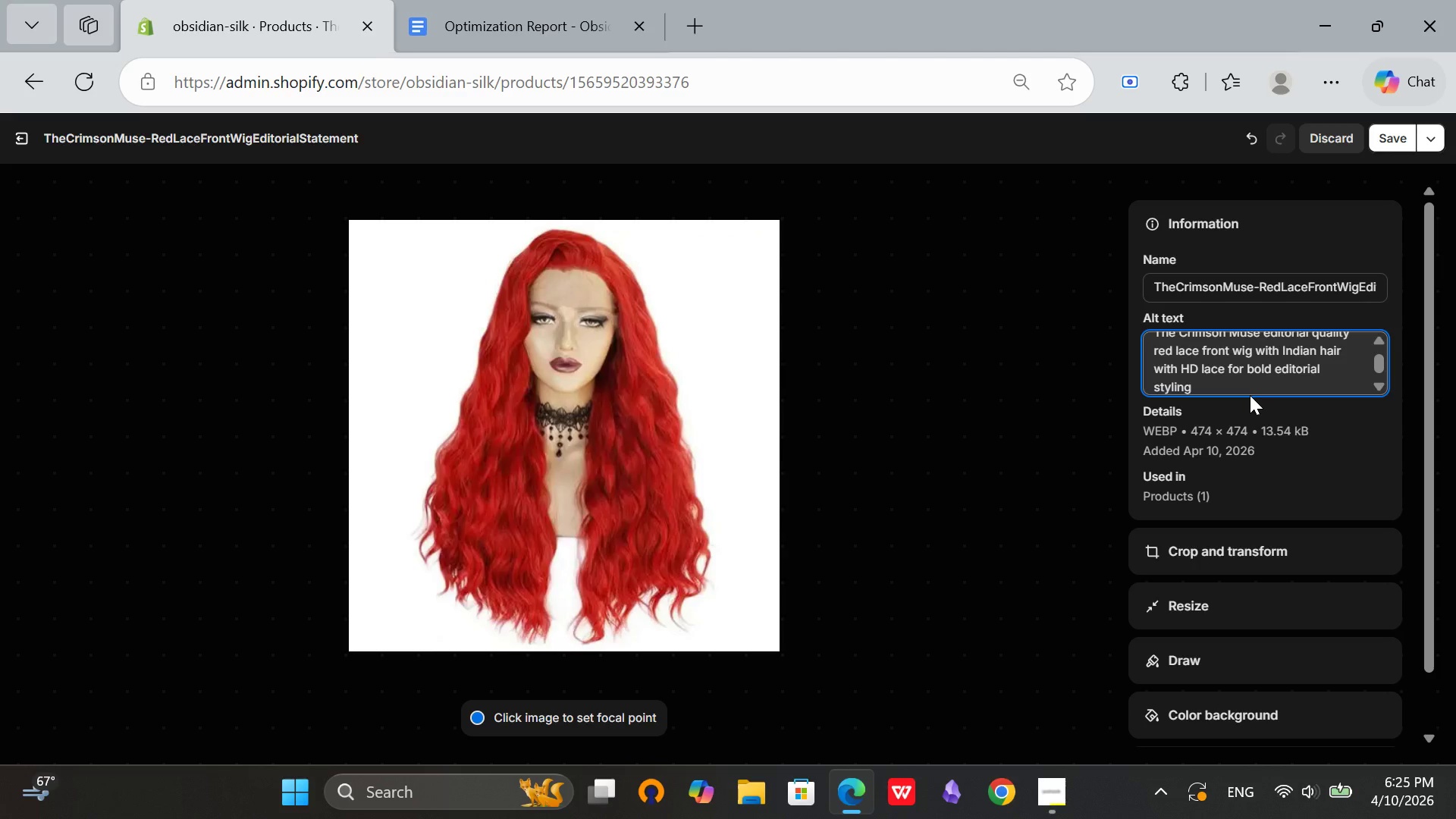 
scroll: coordinate [1255, 387], scroll_direction: up, amount: 3.0
 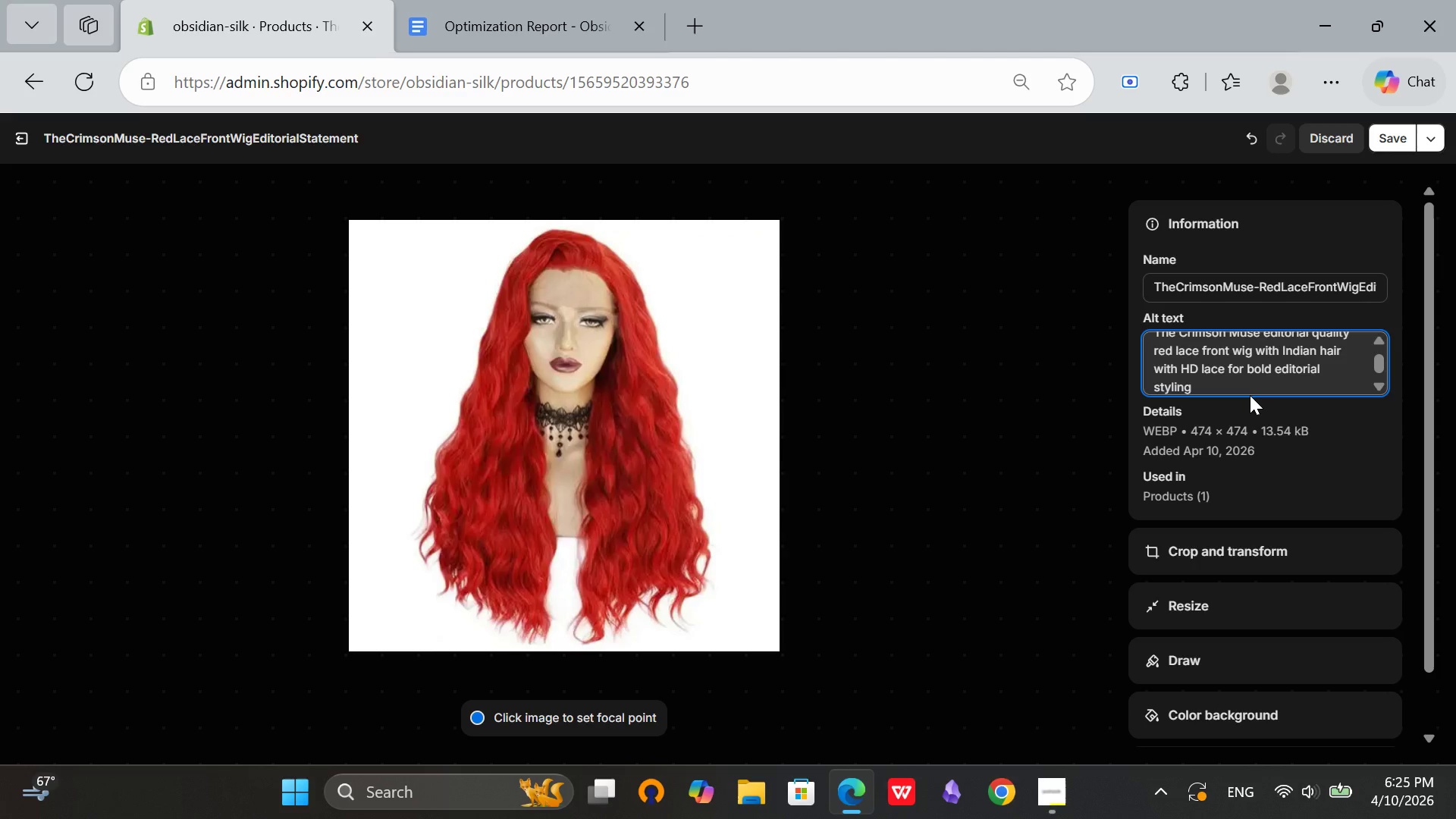 
left_click([1382, 134])
 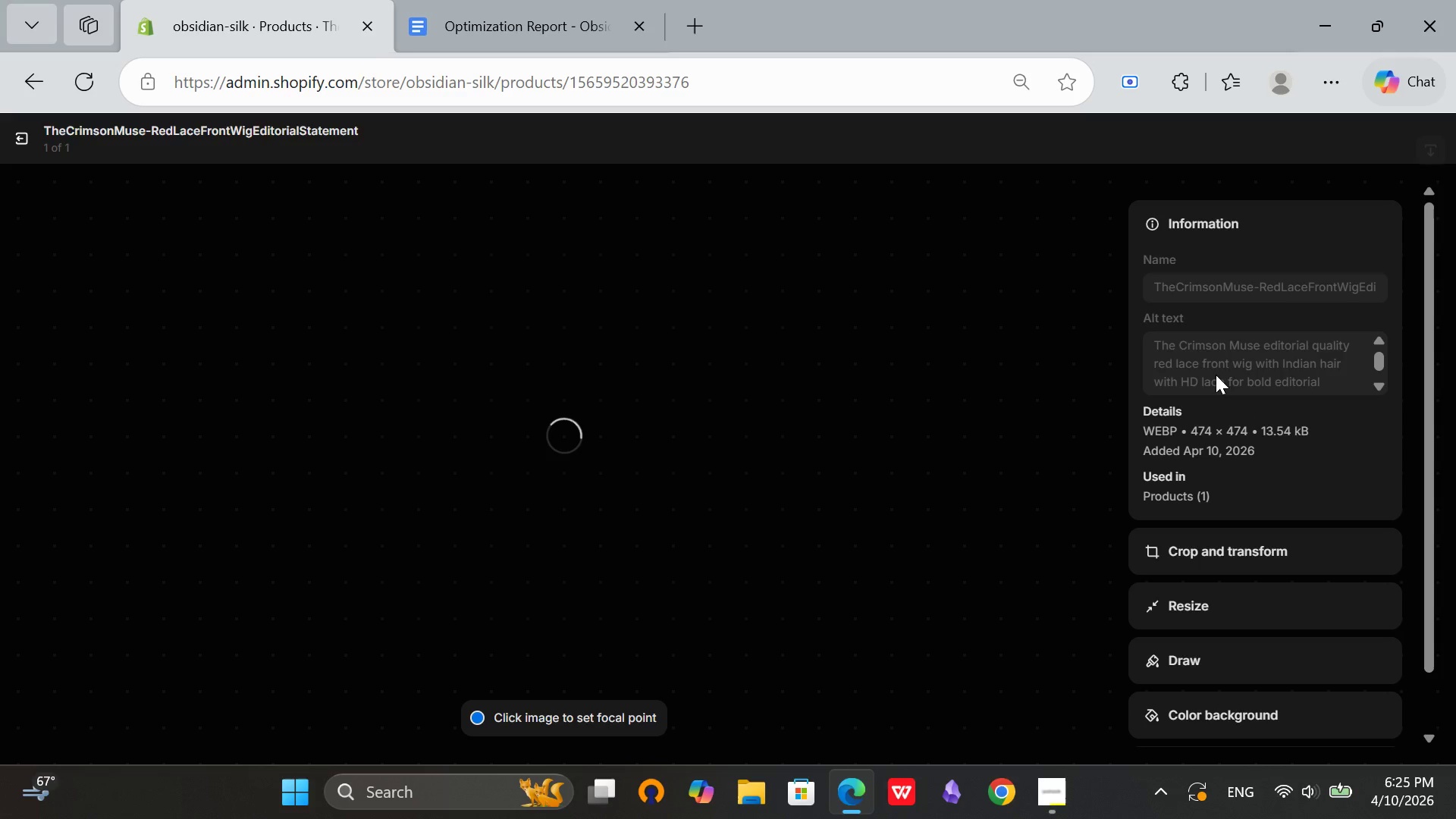 
left_click([17, 143])
 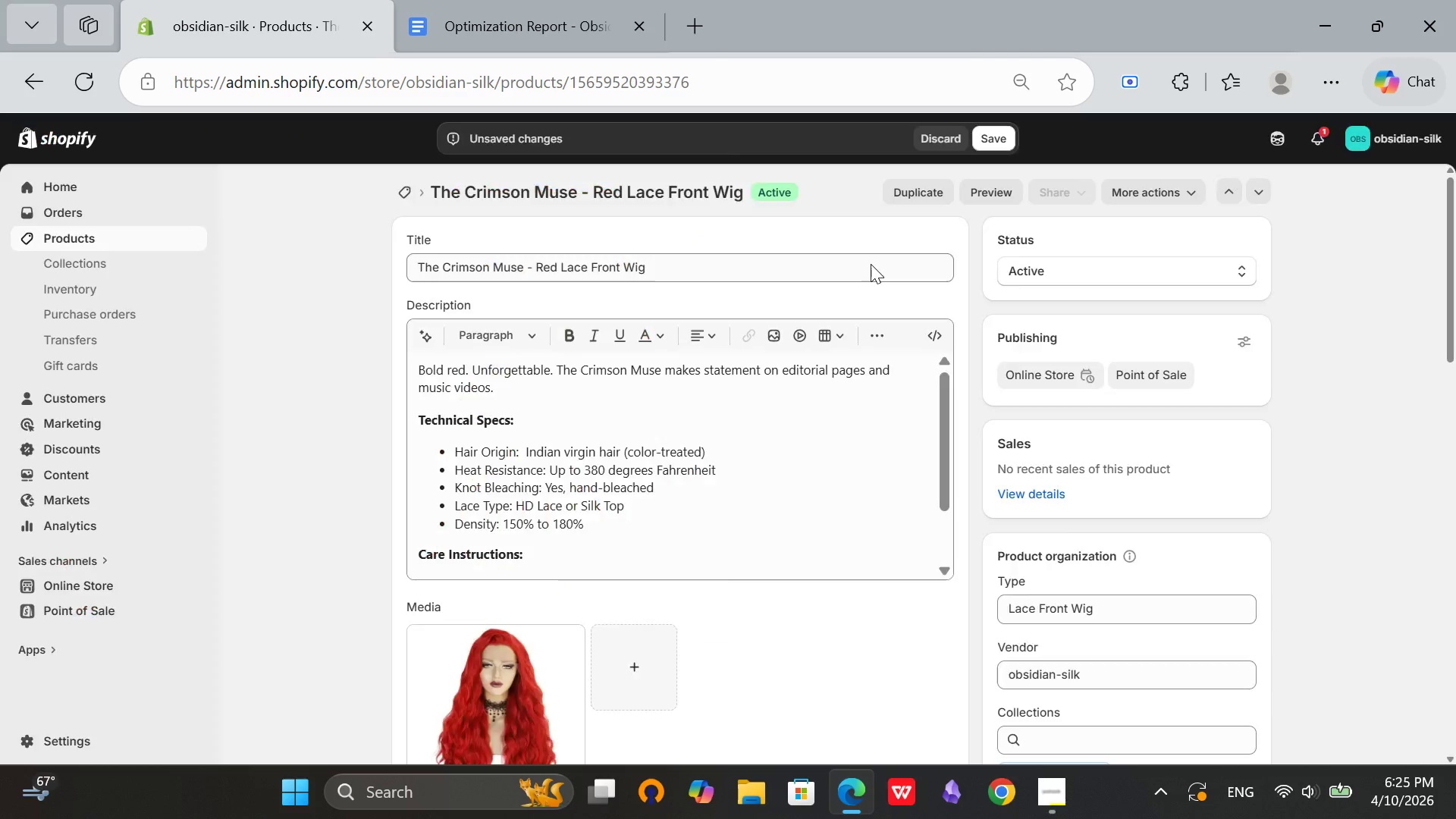 
scroll: coordinate [871, 264], scroll_direction: up, amount: 8.0
 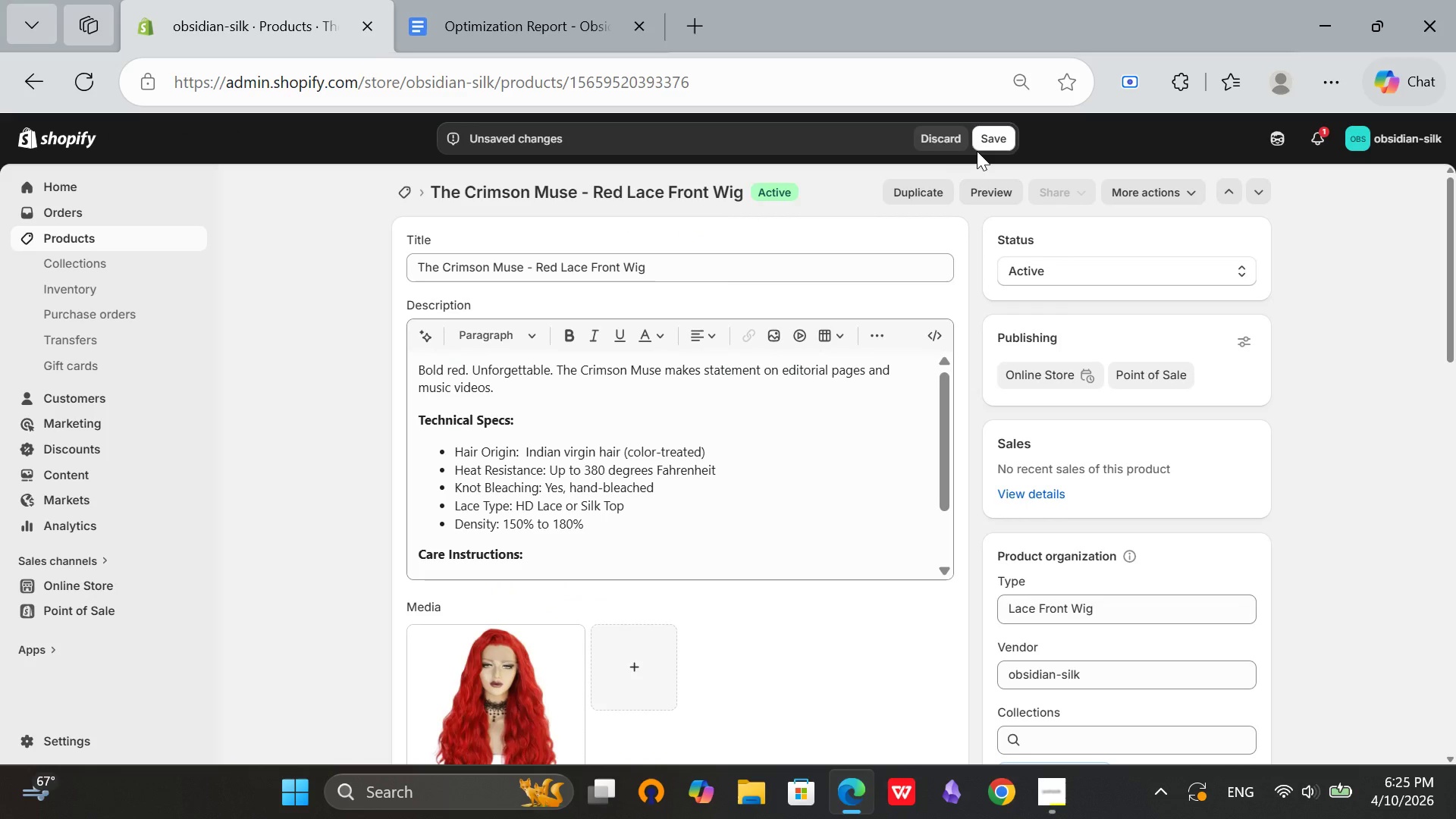 
left_click([991, 138])
 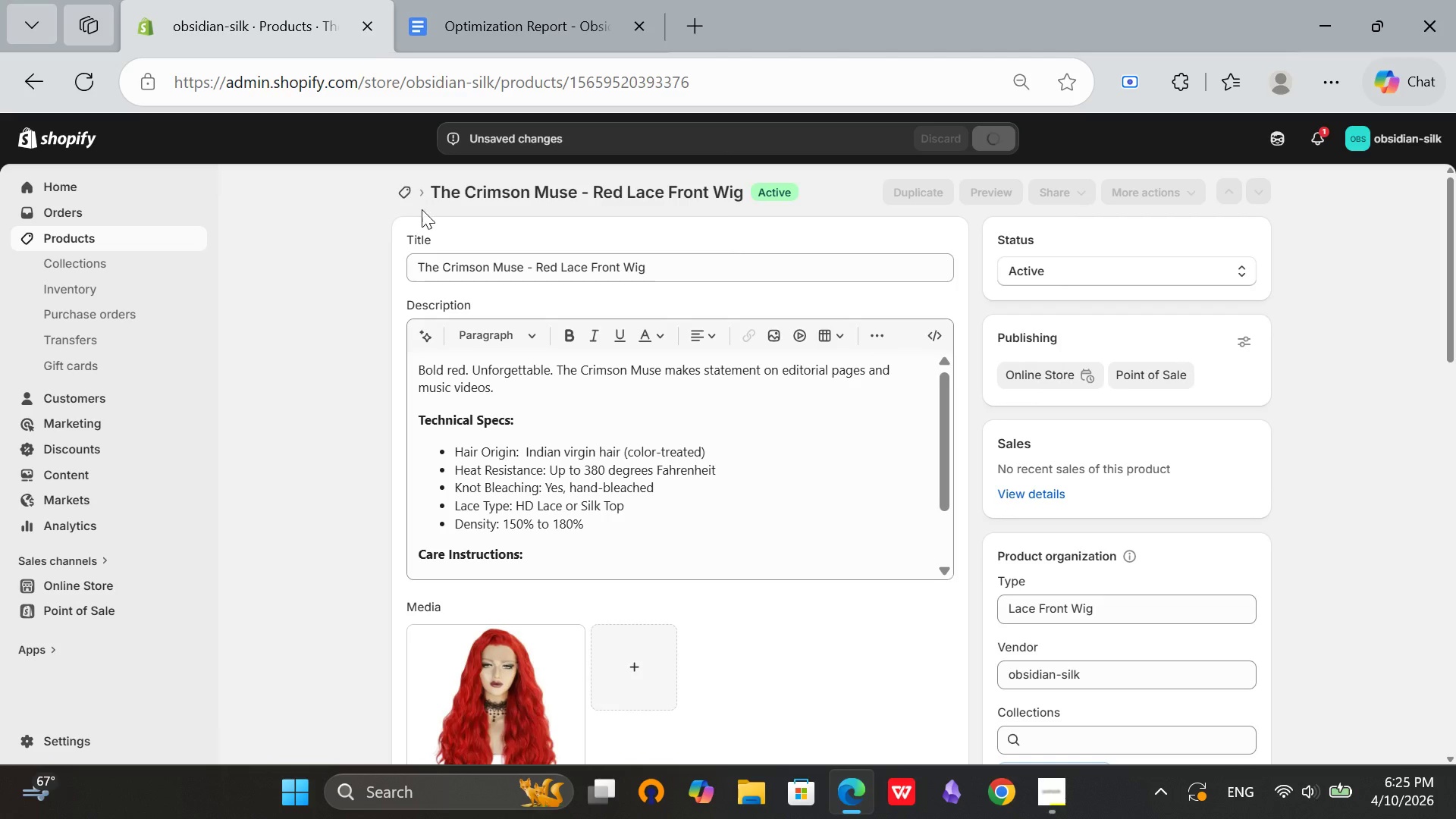 
wait(6.03)
 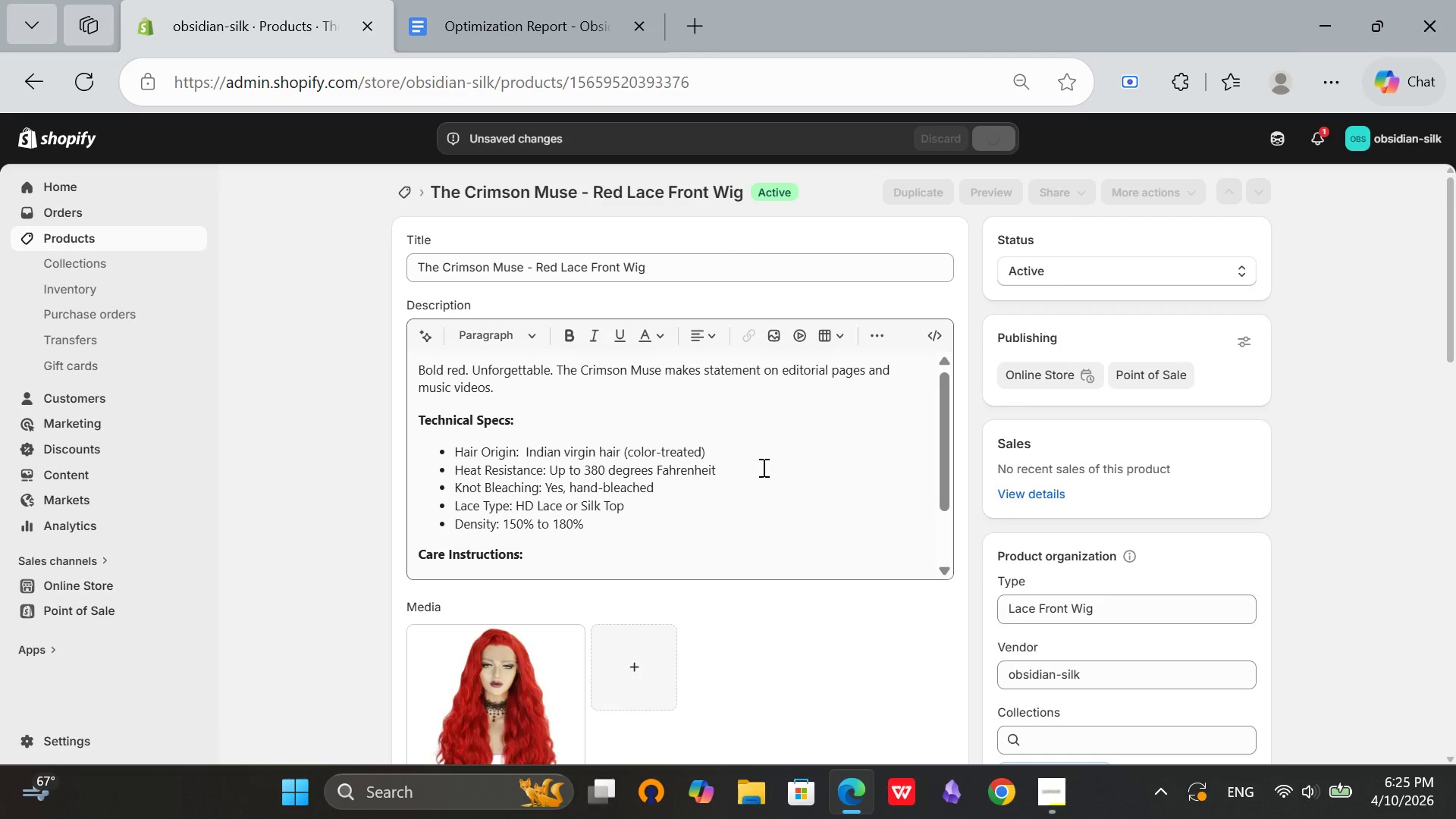 
left_click([405, 191])
 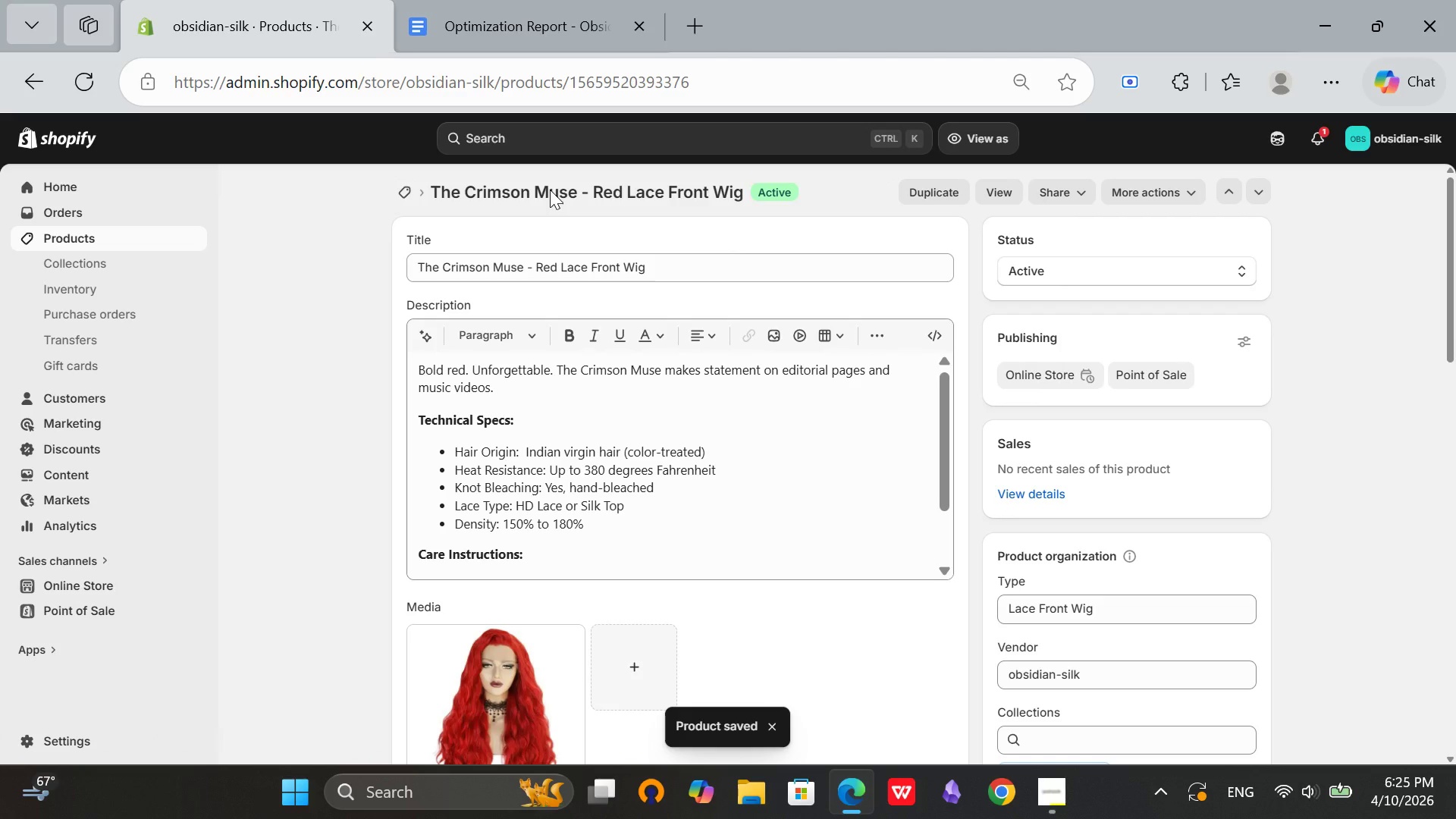 
left_click([403, 187])
 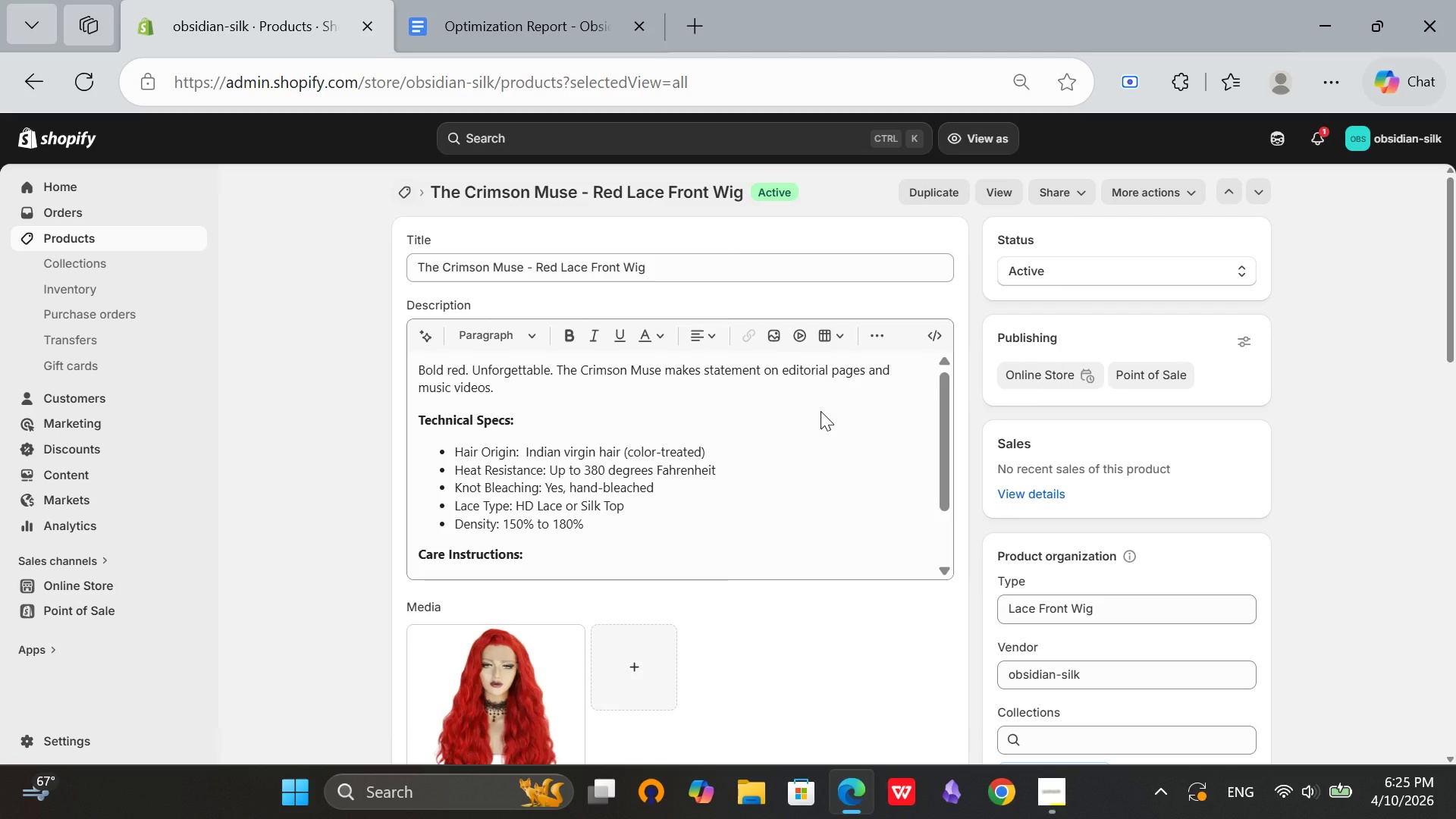 
scroll: coordinate [767, 469], scroll_direction: down, amount: 9.0
 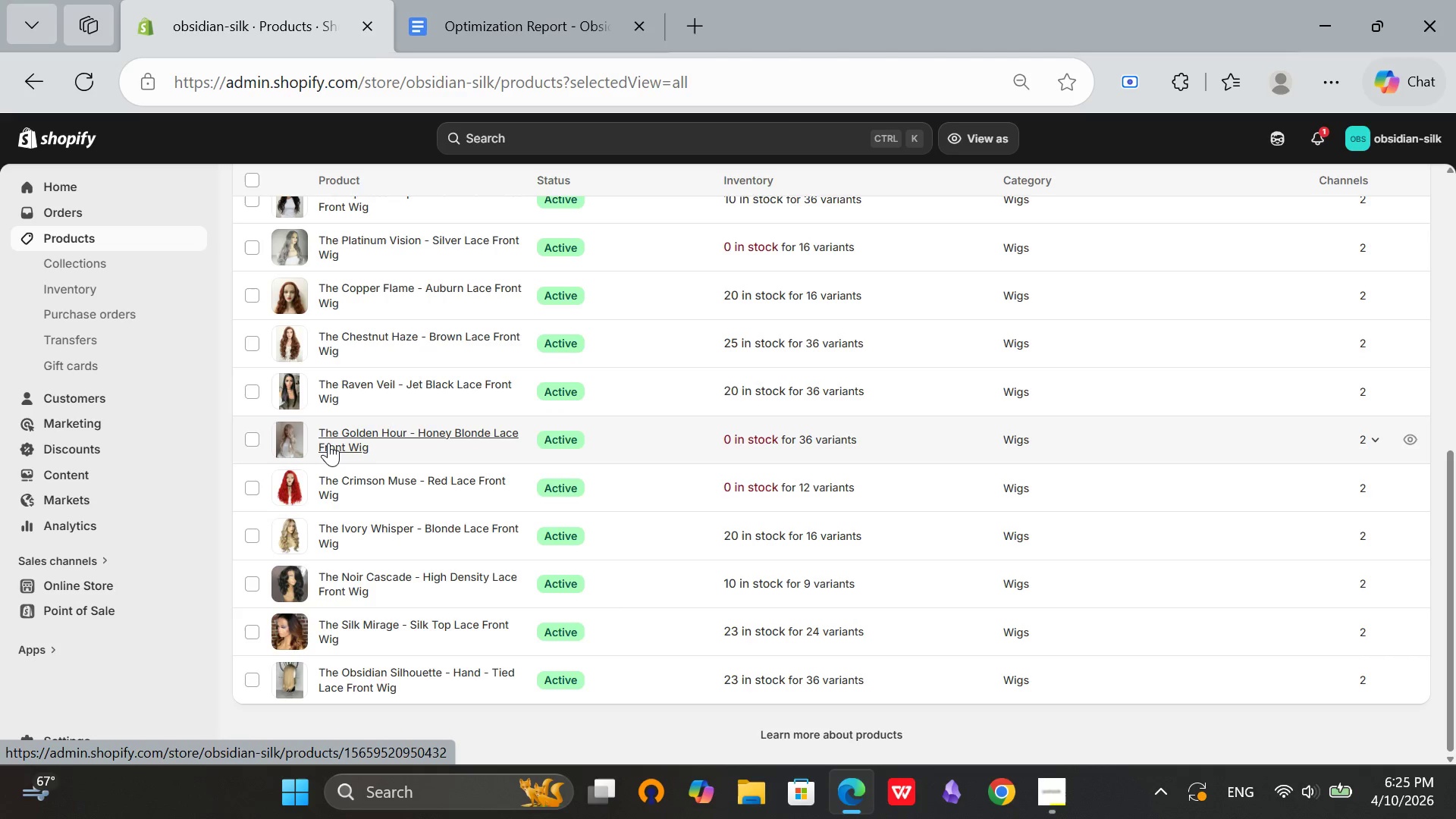 
double_click([328, 443])
 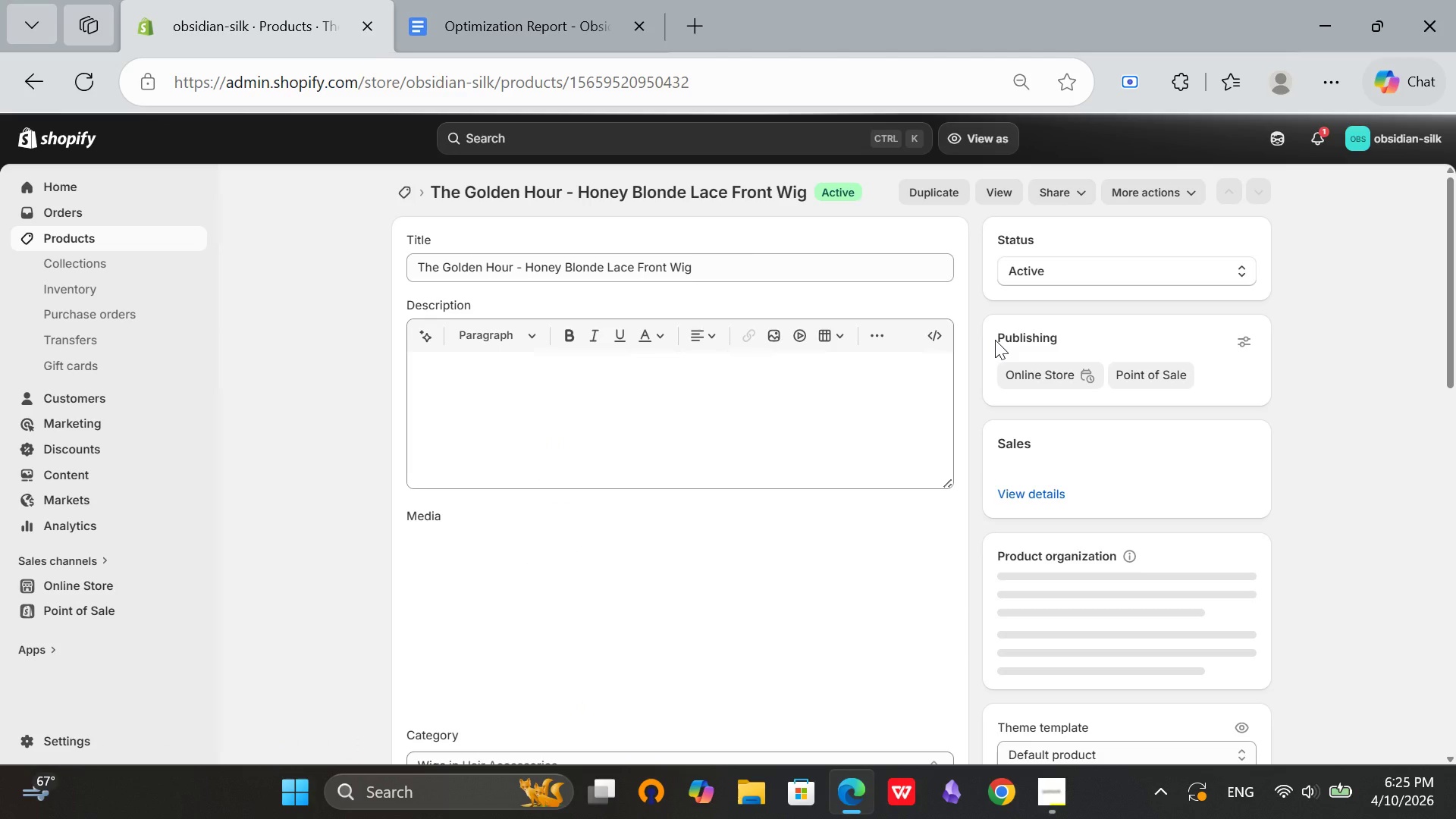 
wait(6.08)
 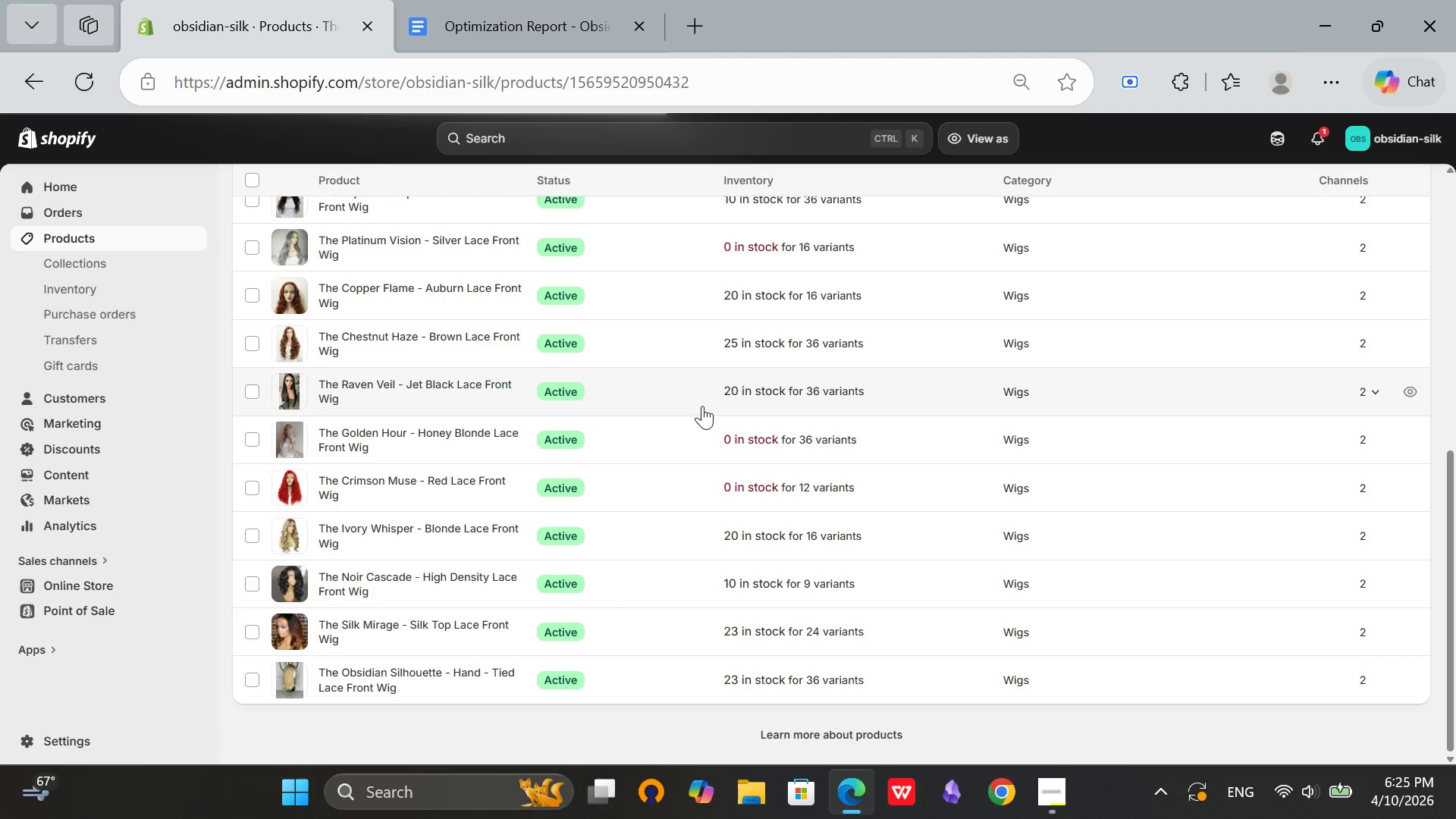 
scroll: coordinate [1153, 410], scroll_direction: down, amount: 14.0
 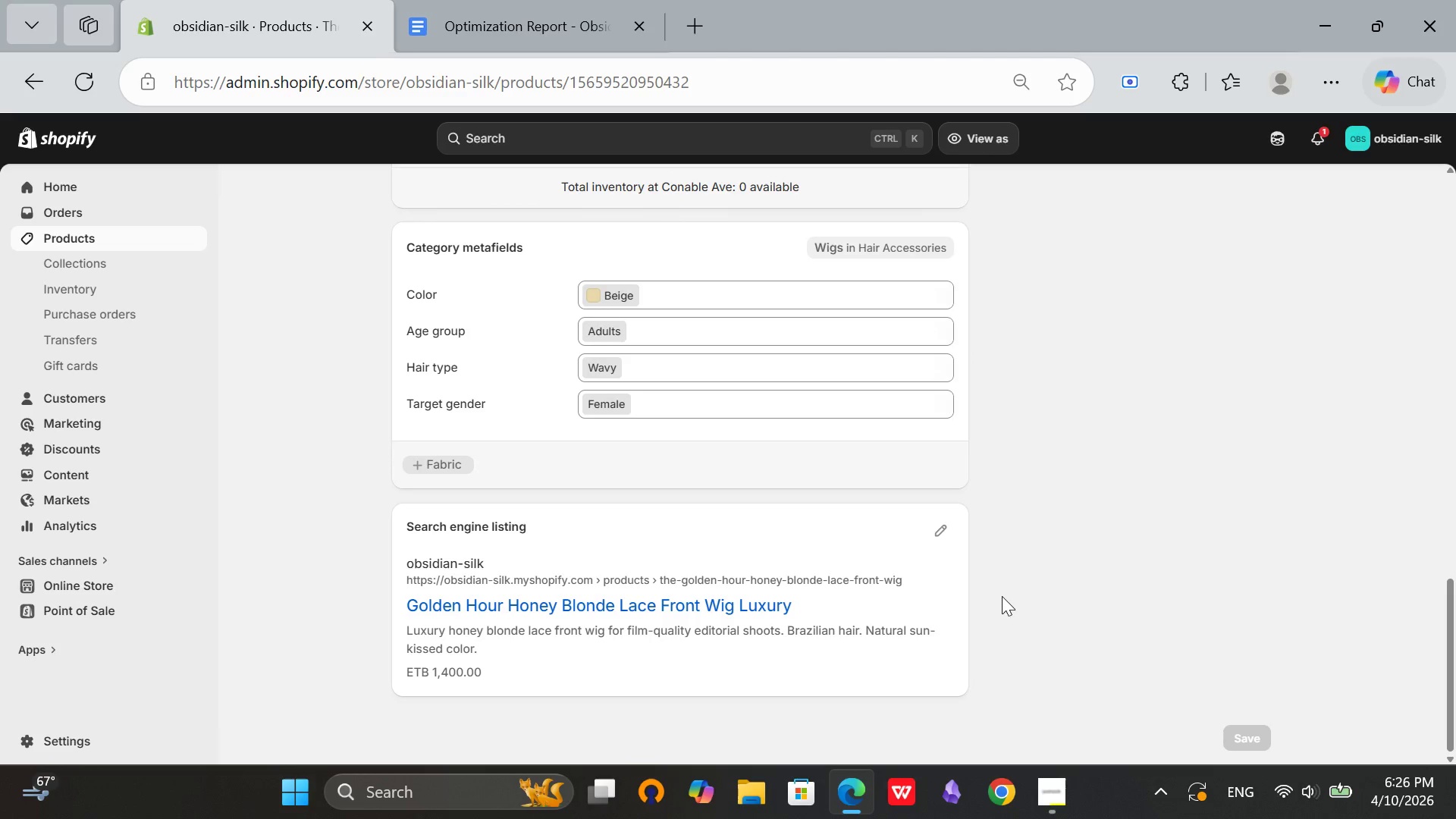 
scroll: coordinate [869, 578], scroll_direction: up, amount: 10.0
 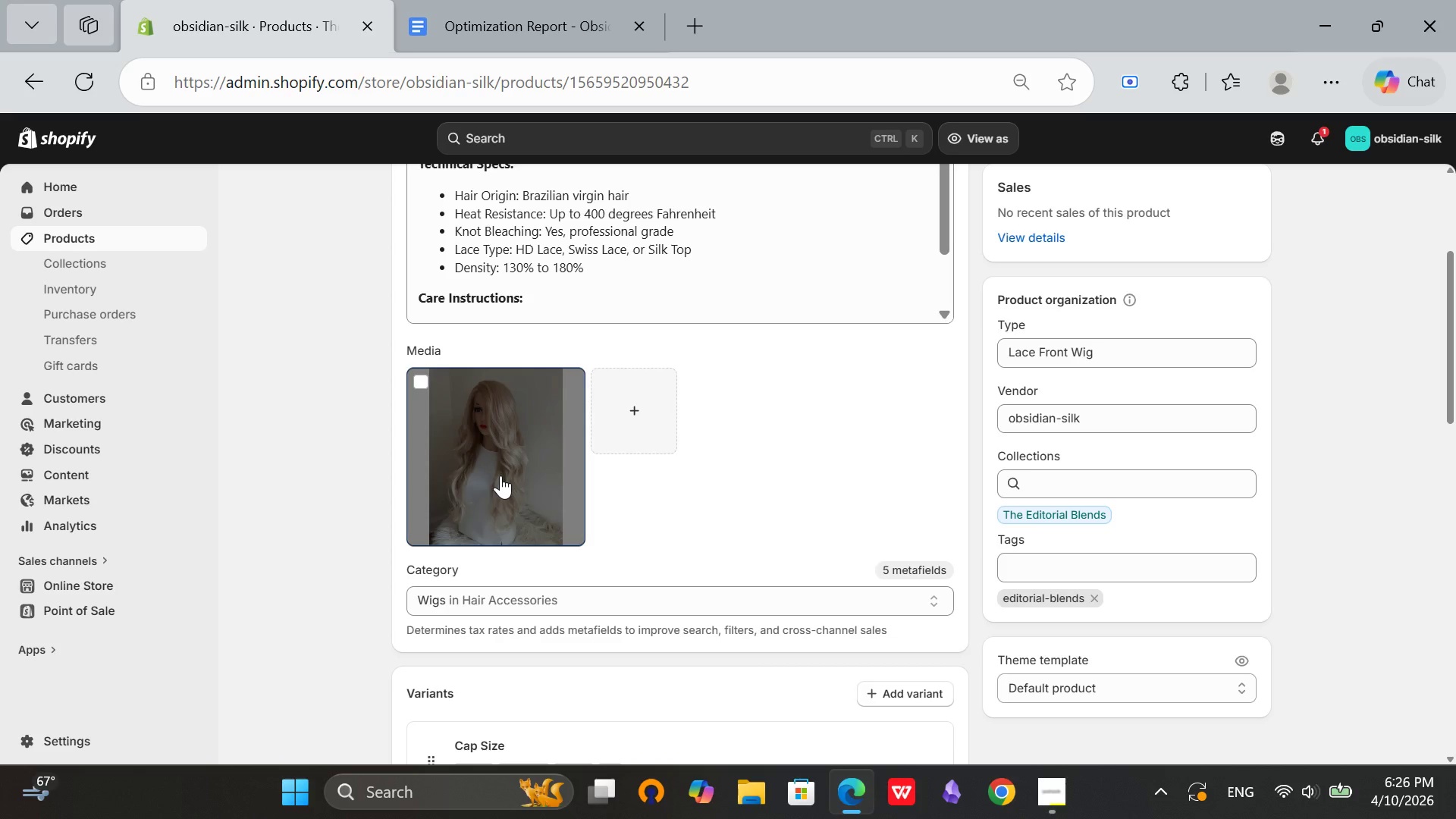 
left_click([500, 475])
 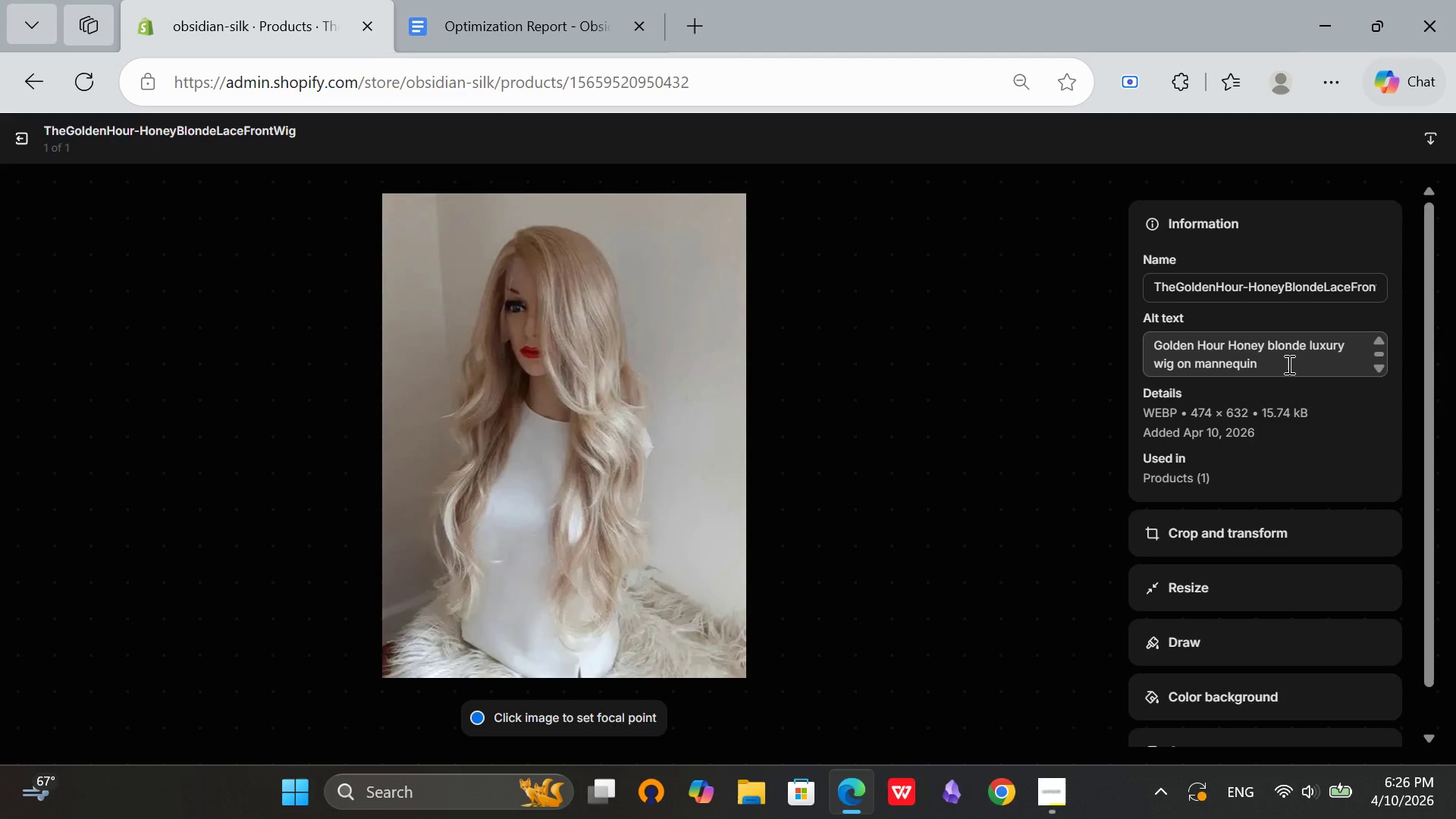 
left_click([1284, 362])
 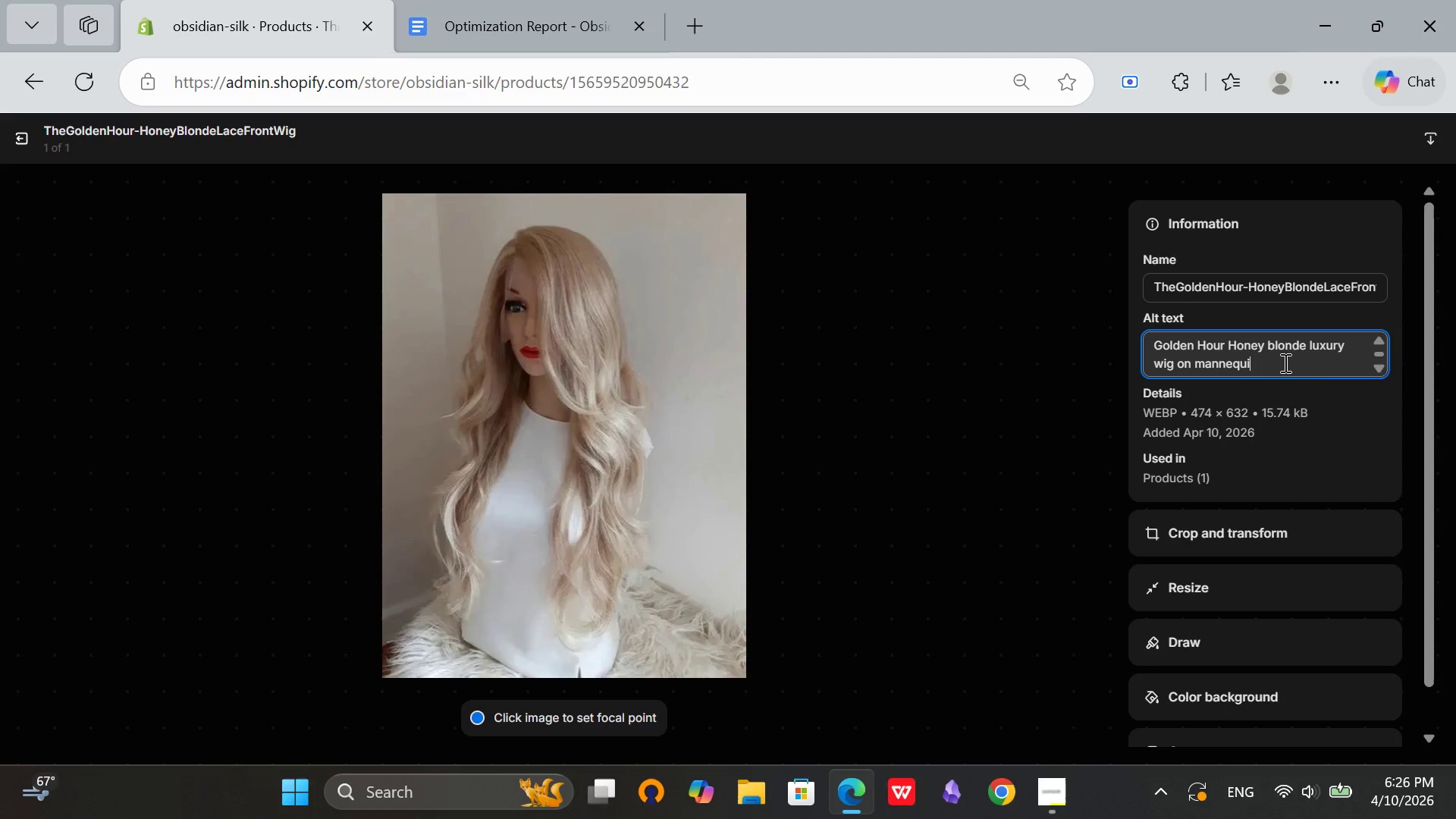 
hold_key(key=Backspace, duration=1.53)
 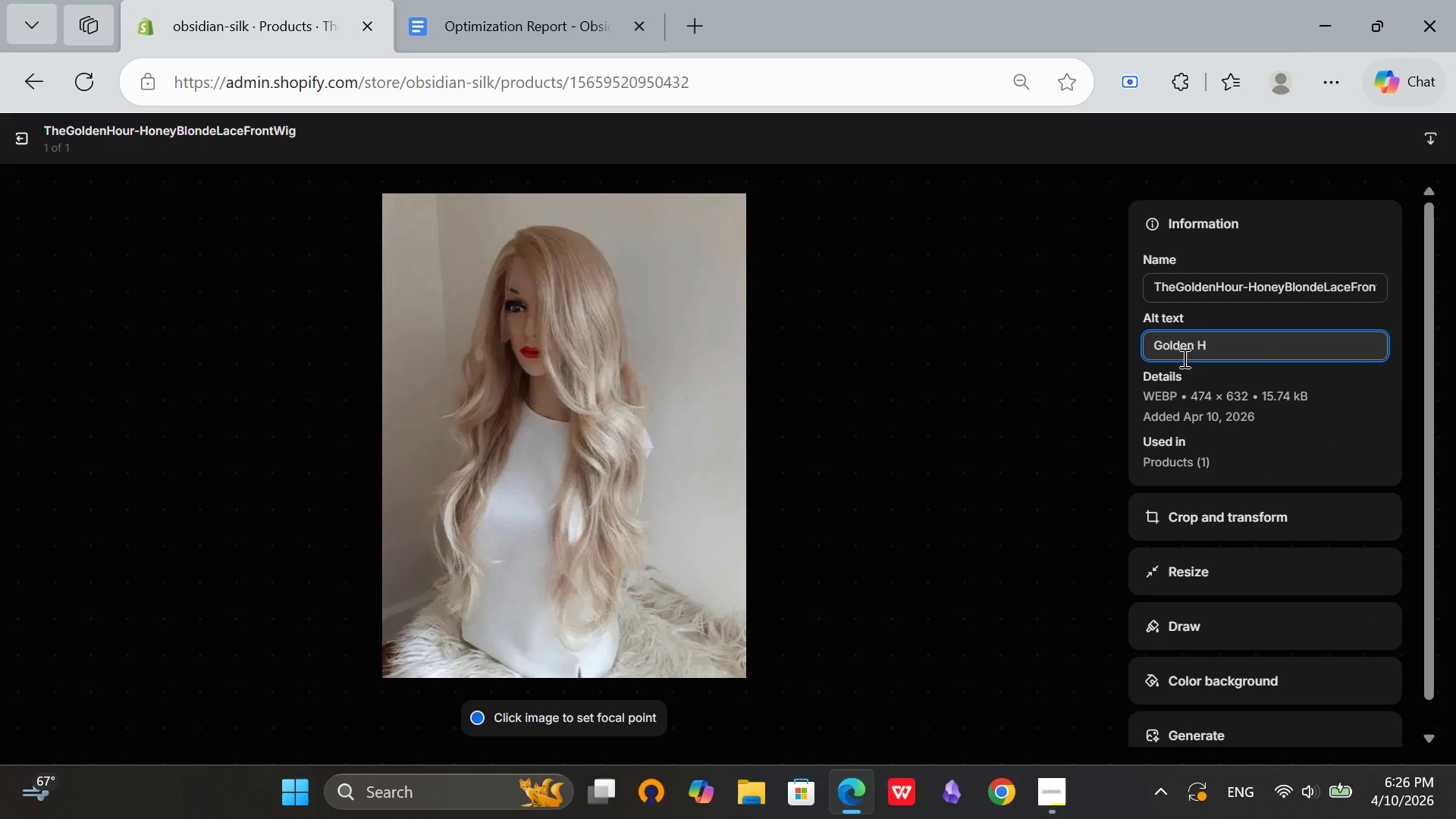 
hold_key(key=Backspace, duration=1.14)
 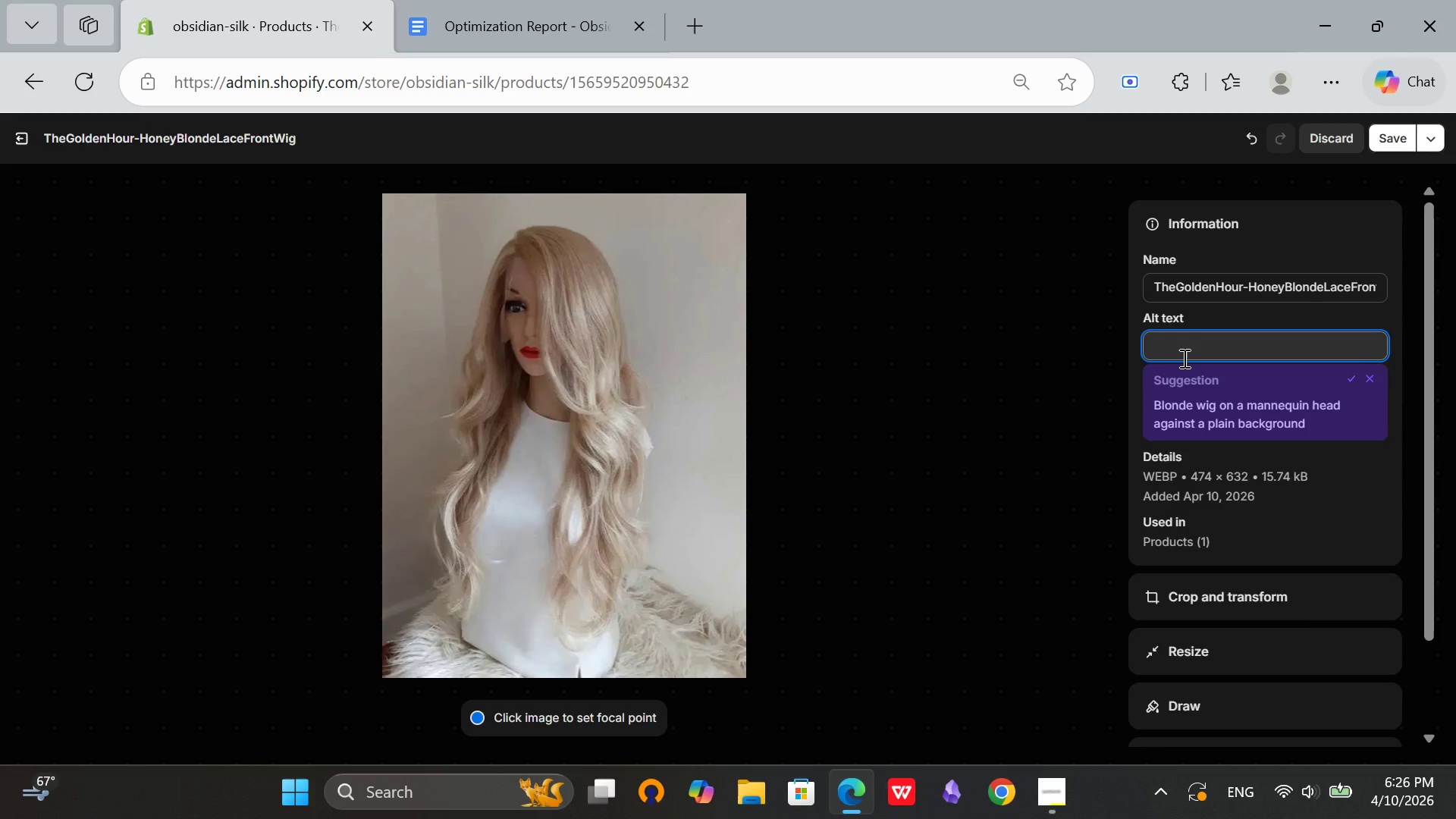 
type(The Golden Hour luc)
key(Backspace)
type(xury honey blonde lace front wig with Brazilian hair and sun kissed color in natural day ligh )
key(Backspace)
type(t)
 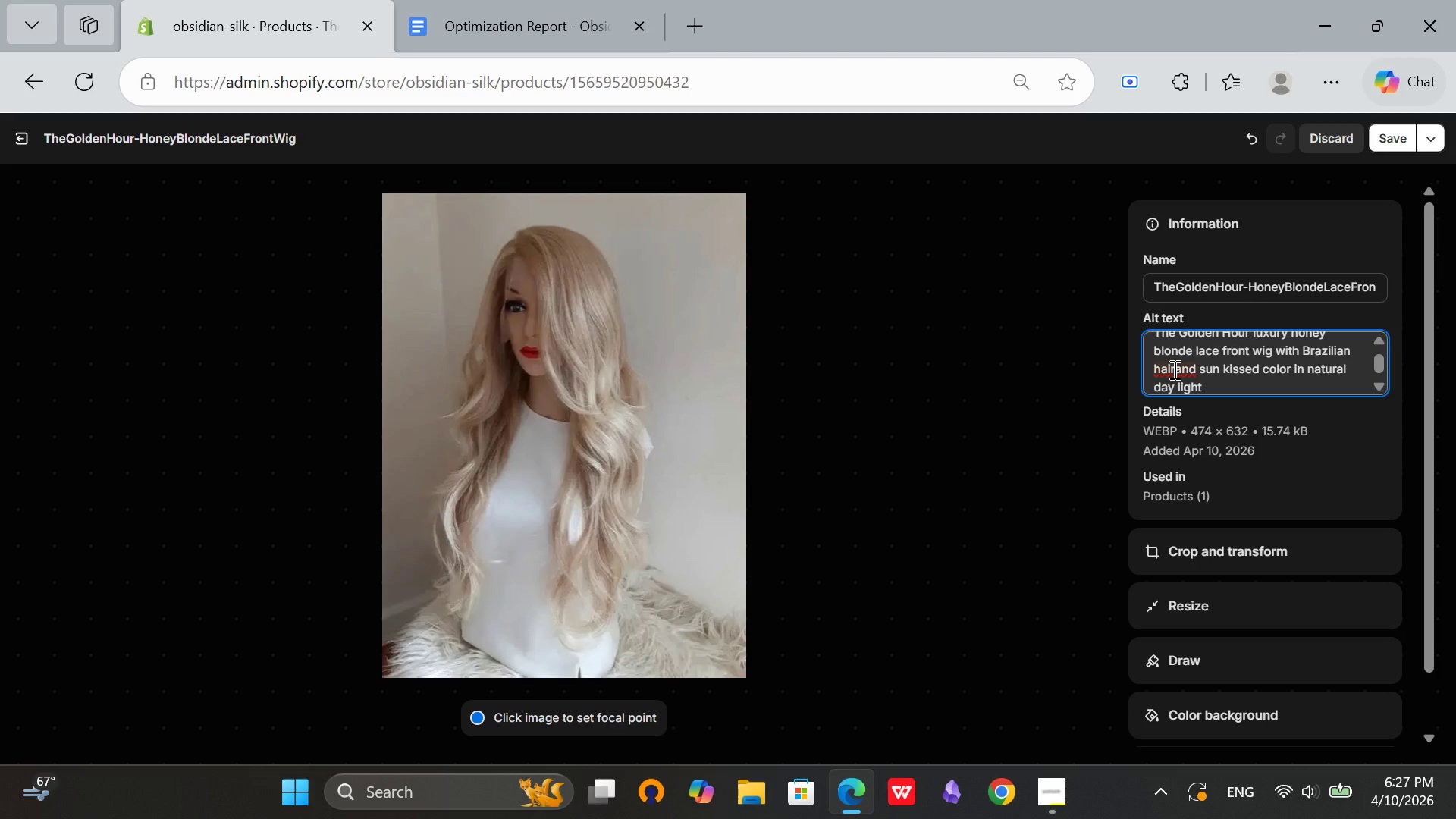 
key(Space)
 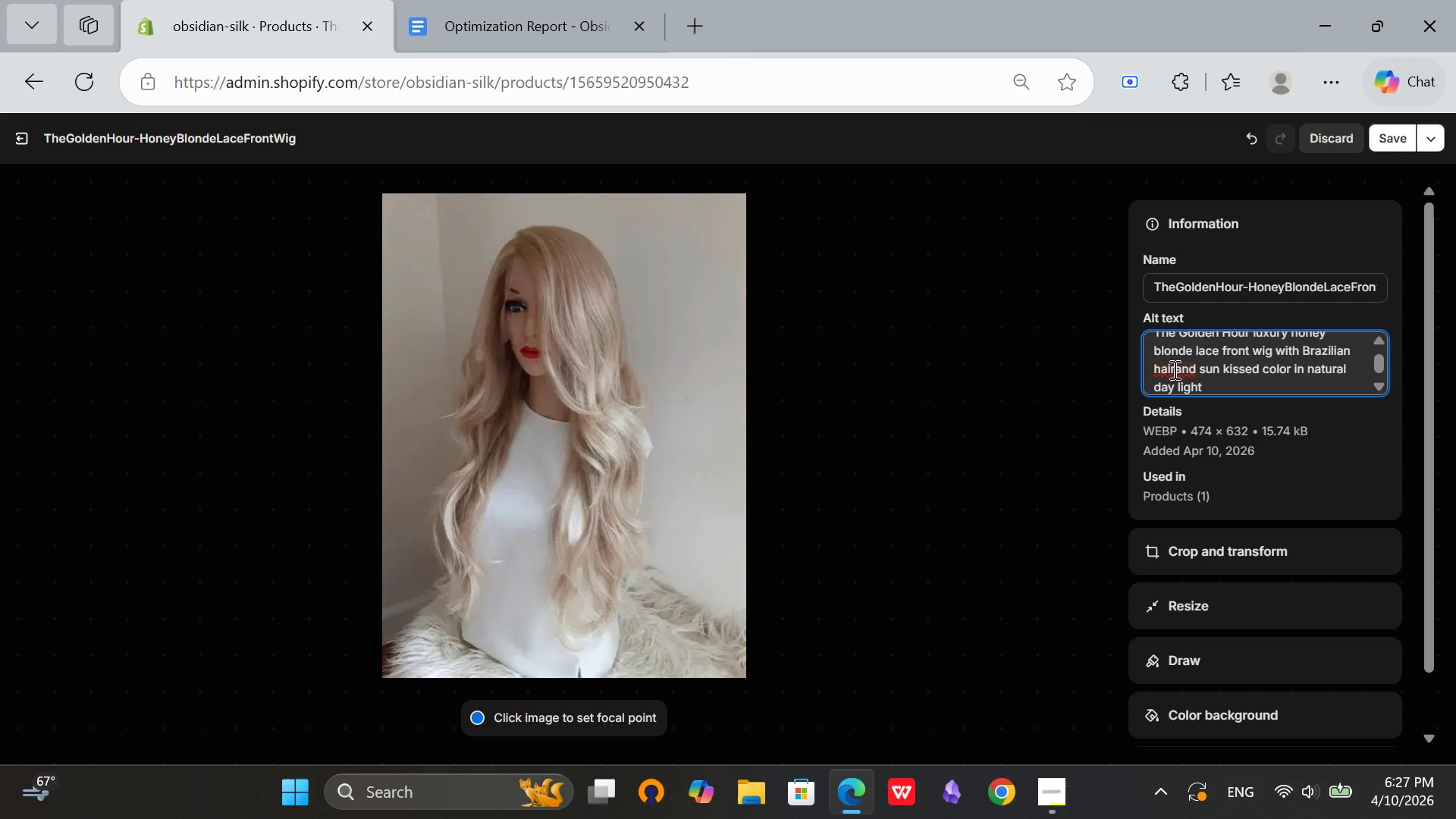 
left_click([1173, 369])
 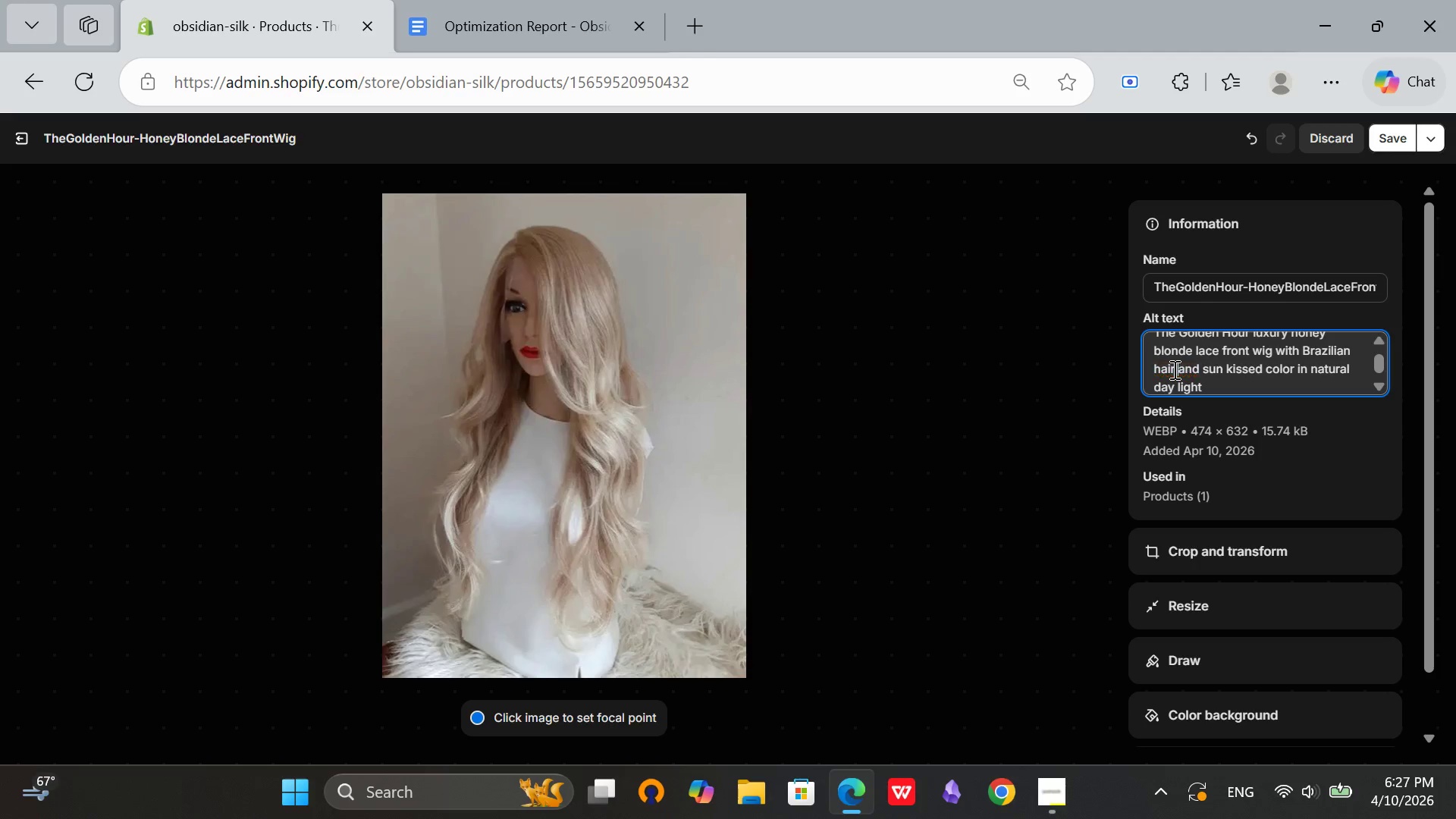 
key(Space)
 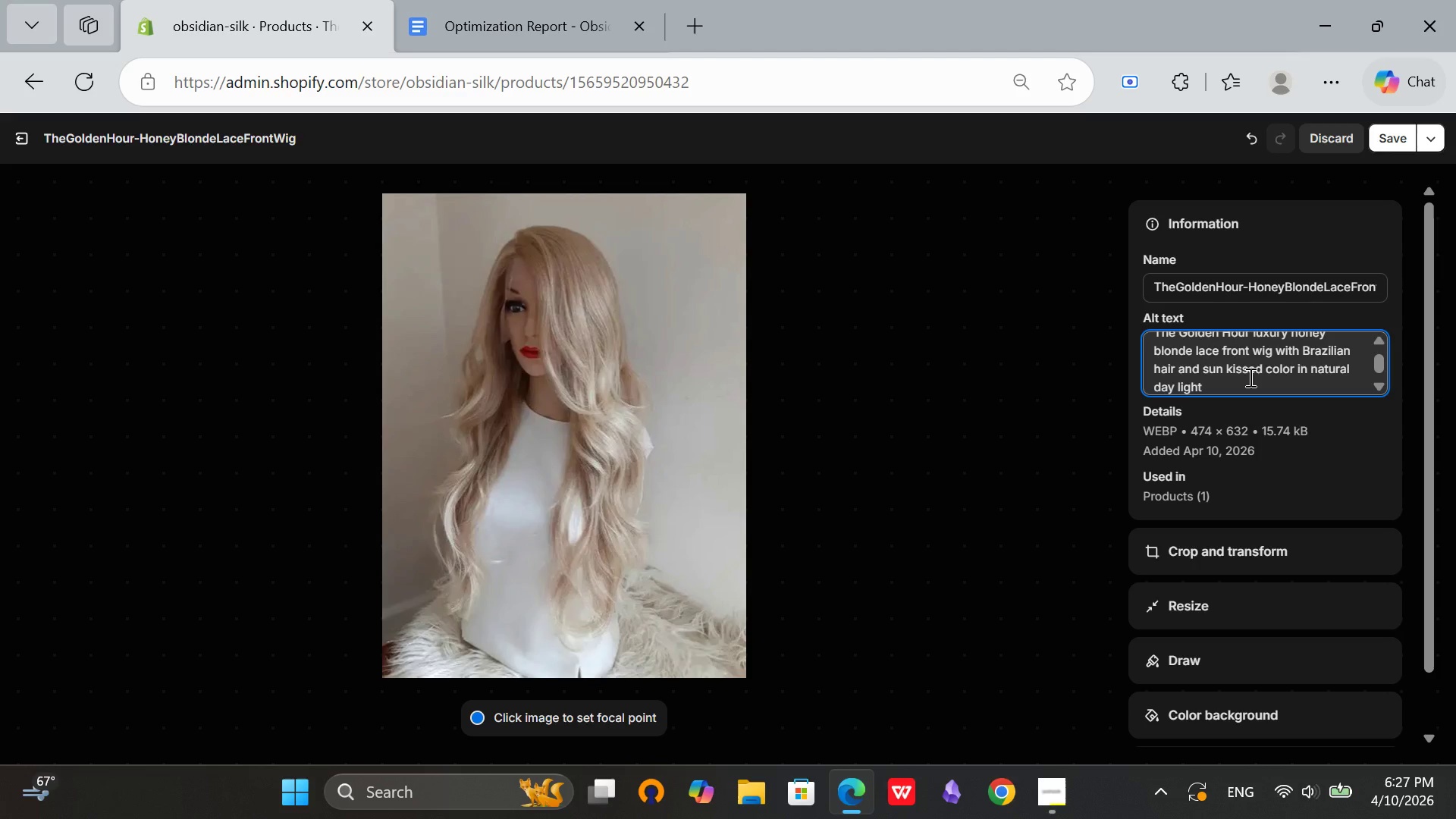 
scroll: coordinate [1249, 376], scroll_direction: up, amount: 2.0
 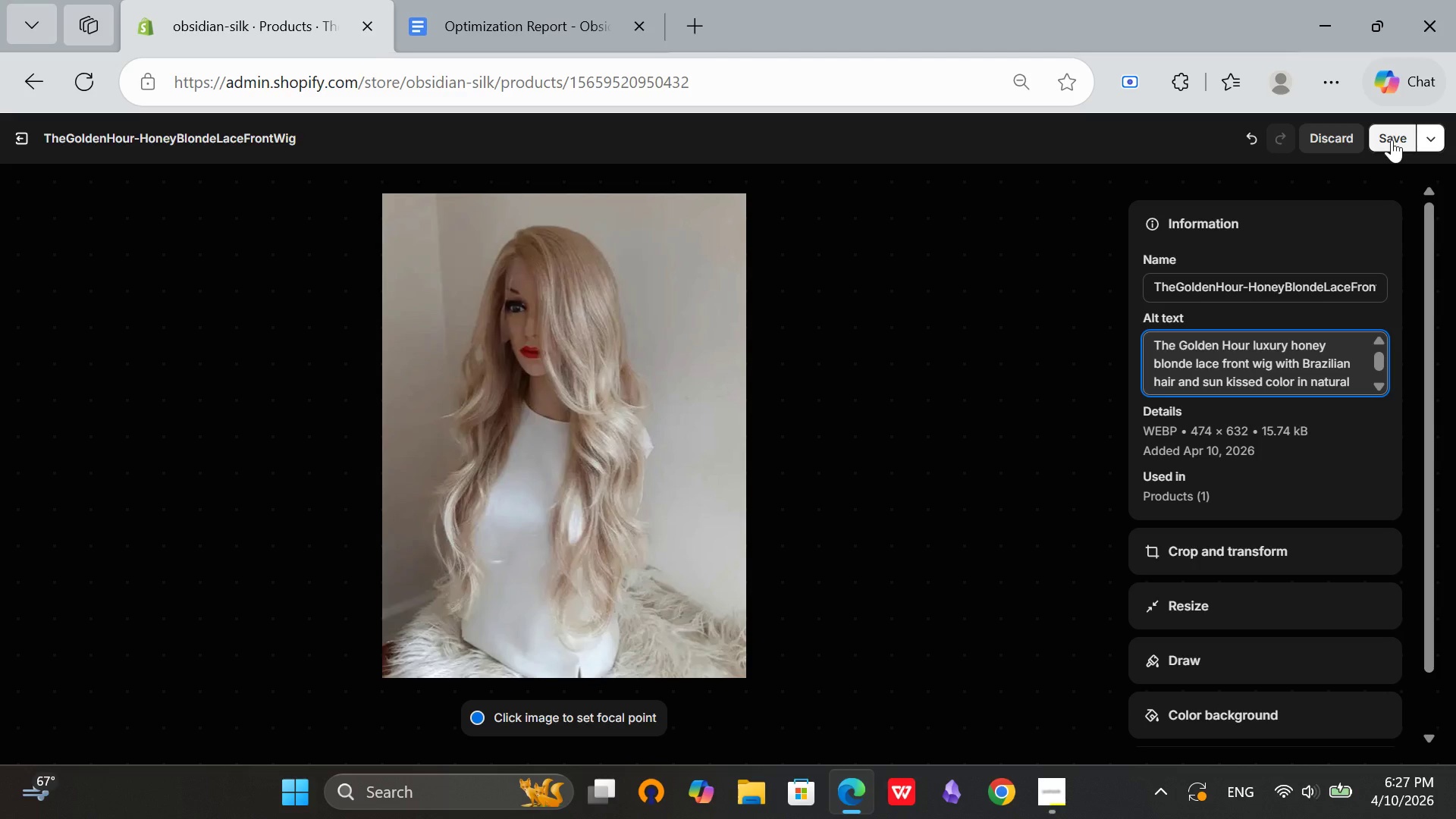 
left_click([1392, 140])
 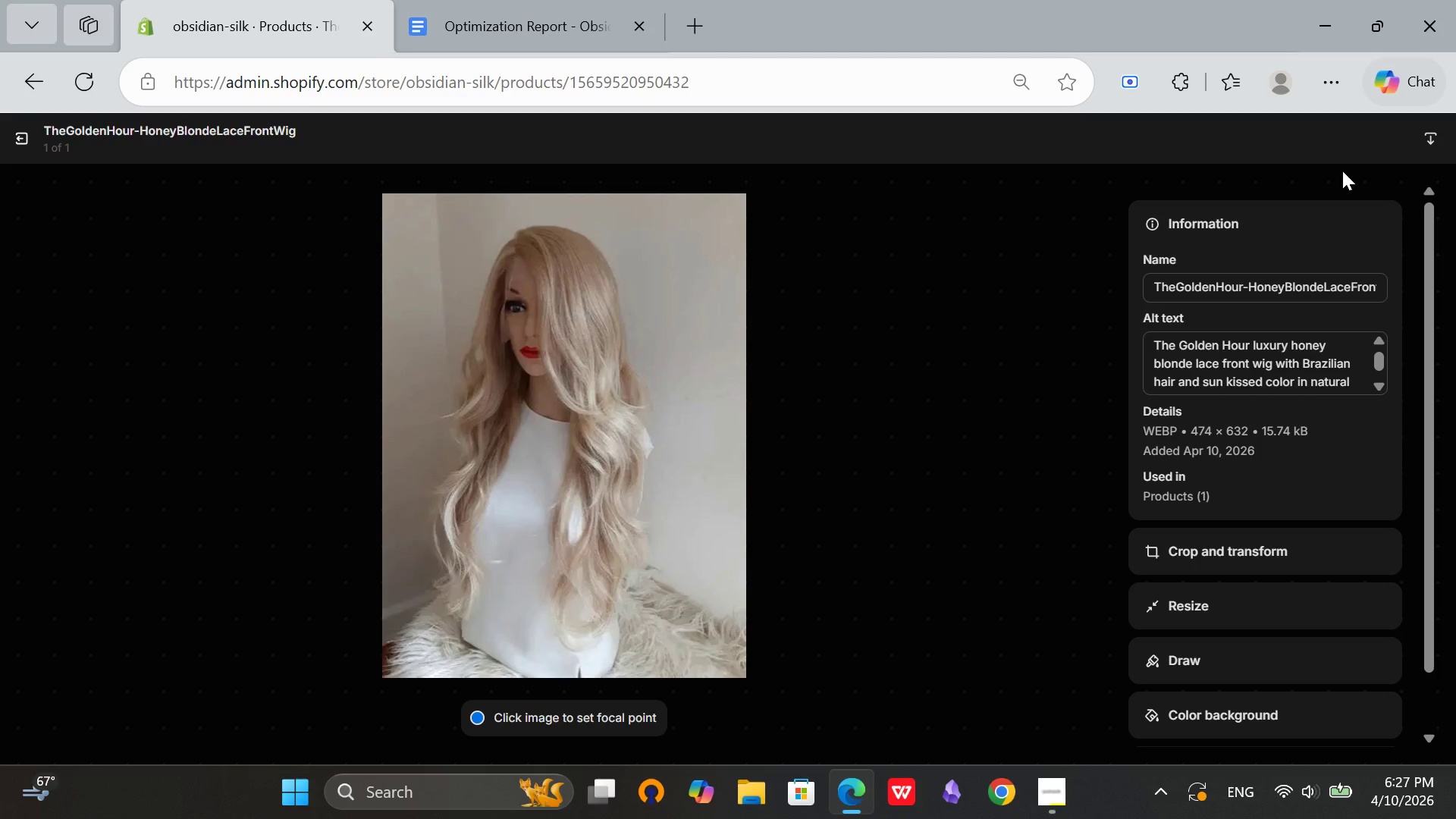 
wait(52.01)
 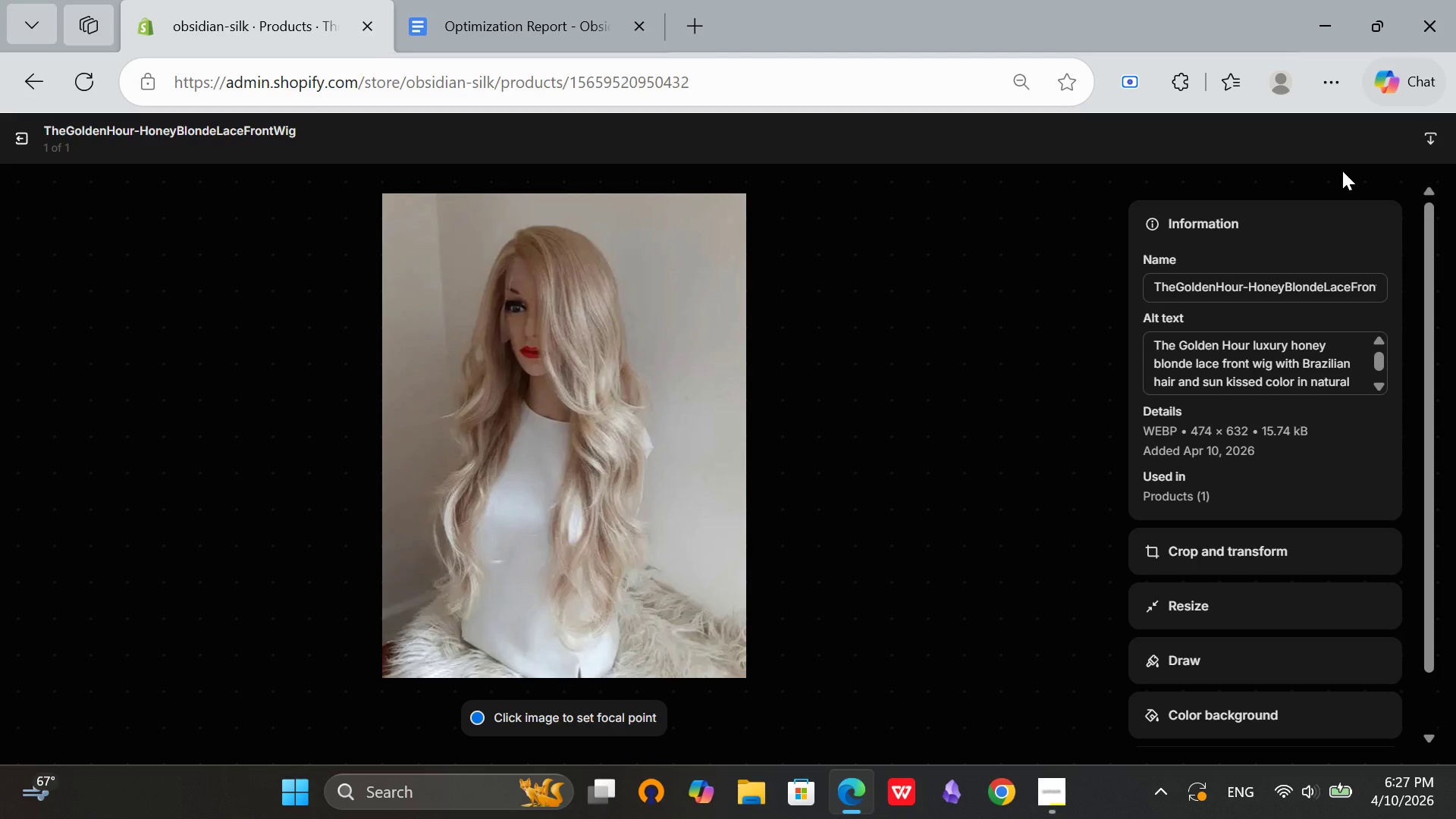 
left_click([22, 141])
 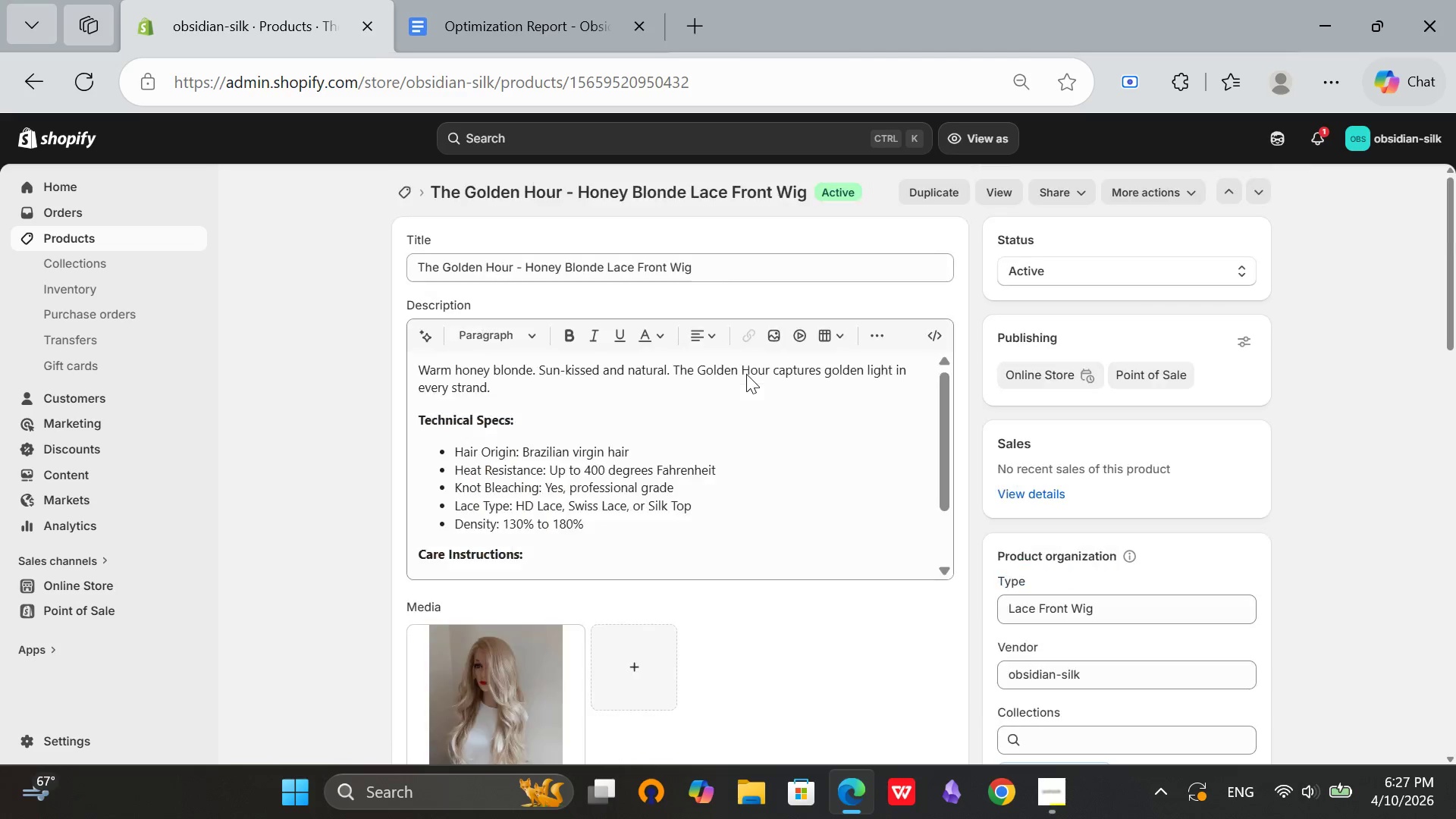 
scroll: coordinate [746, 374], scroll_direction: up, amount: 4.0
 